 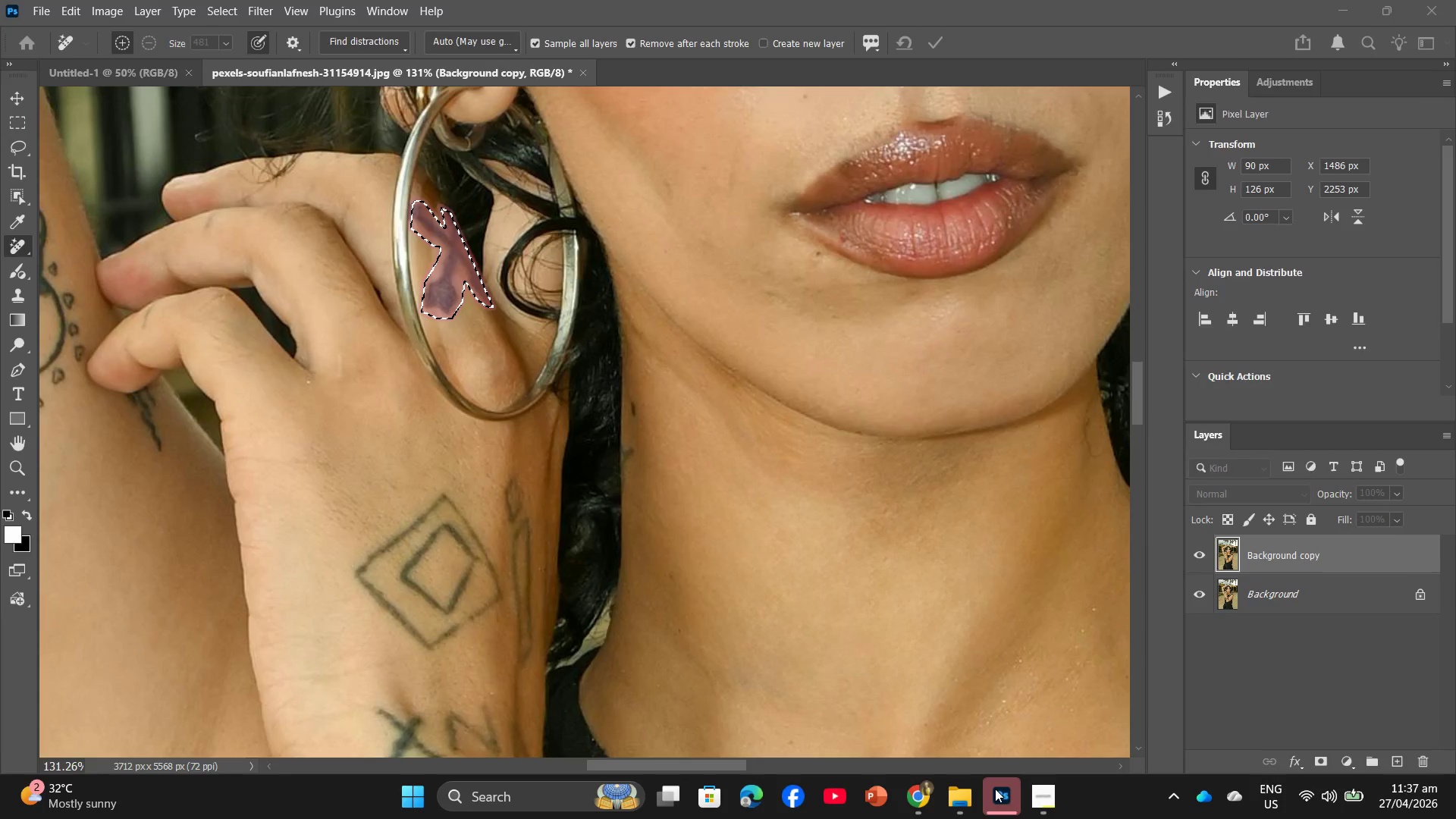 
mouse_move([585, 413])
 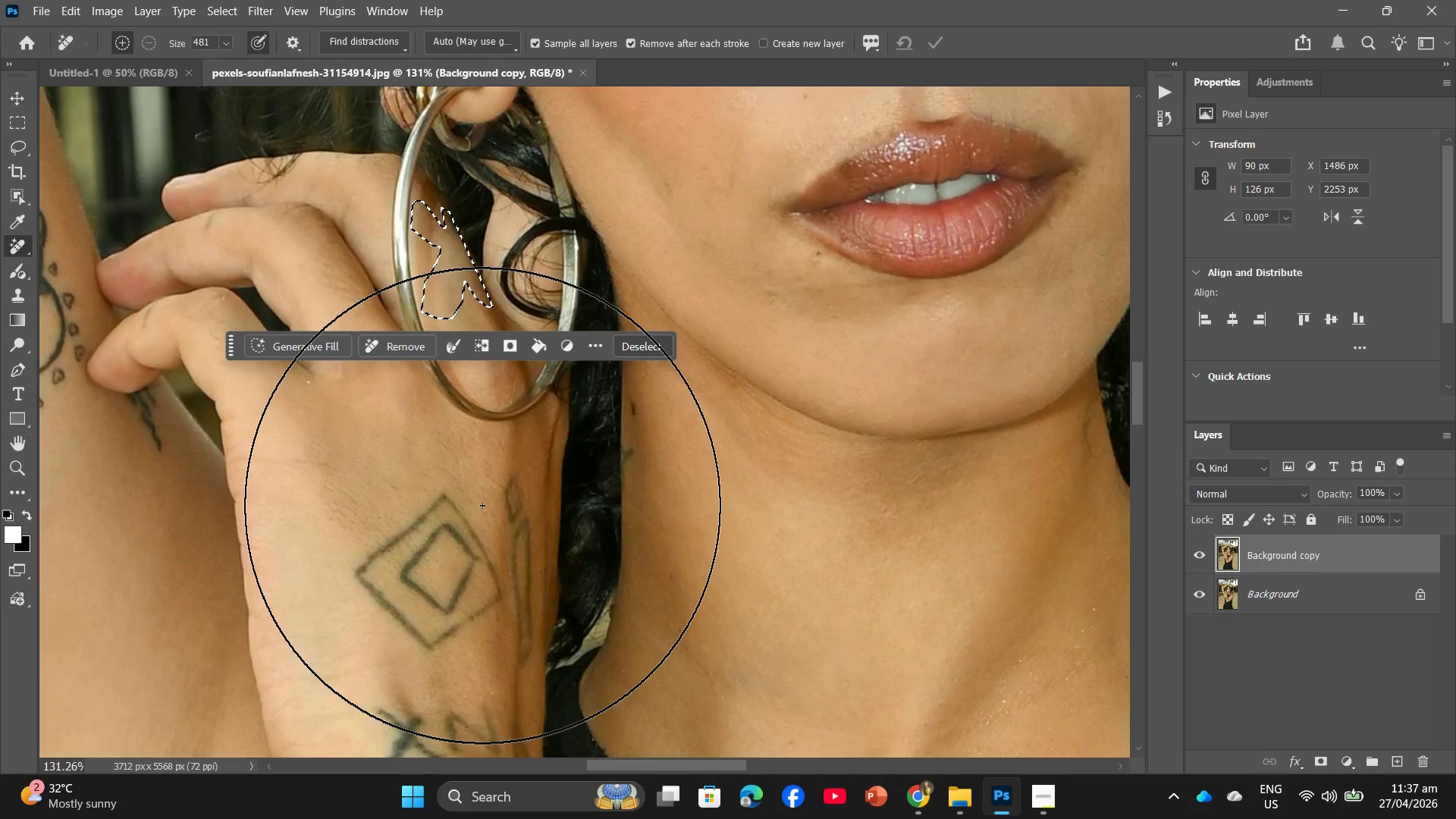 
hold_key(key=AltLeft, duration=0.38)
scroll: coordinate [487, 526], scroll_direction: down, amount: 5.0
 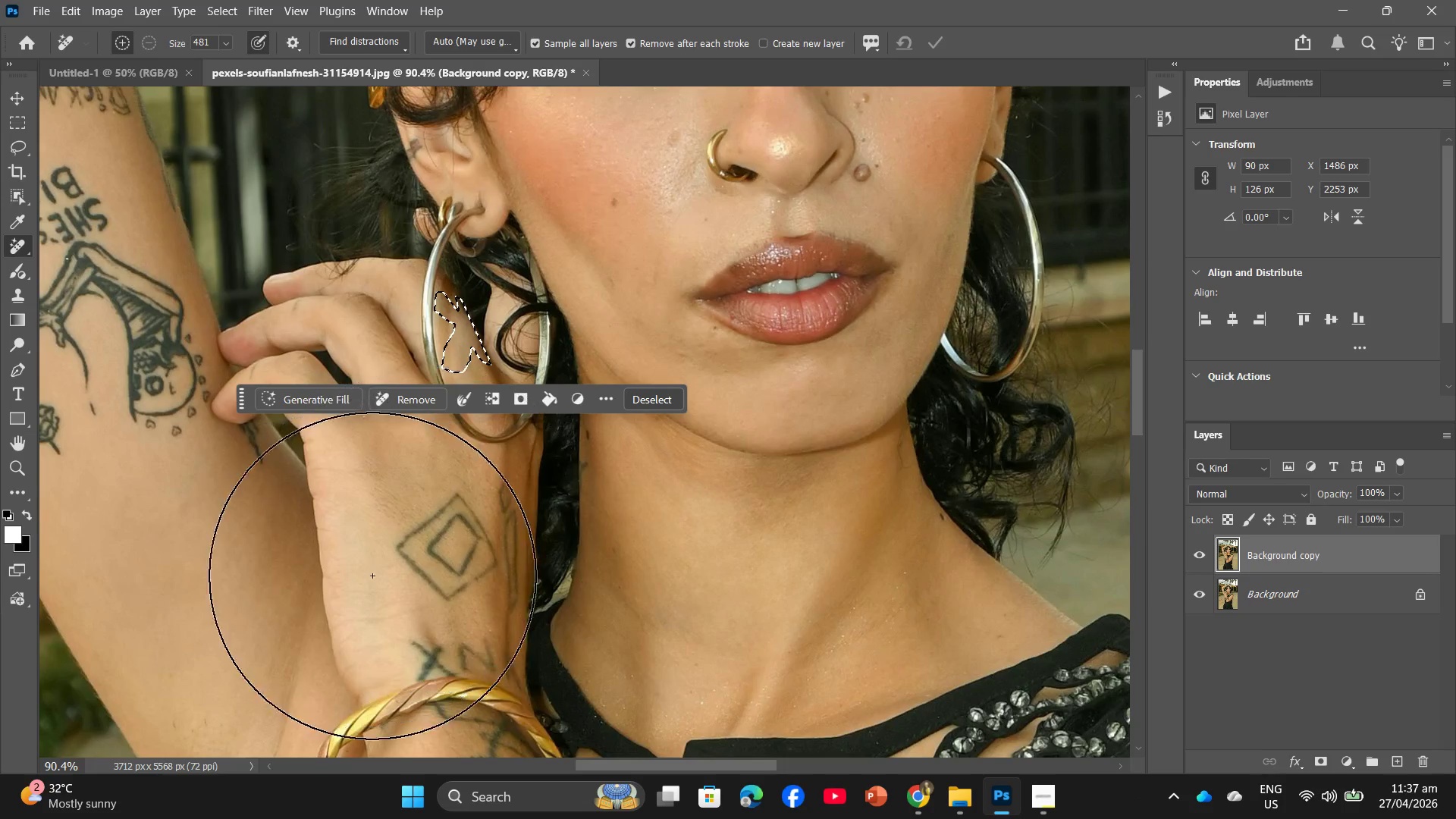 
hold_key(key=AltLeft, duration=0.34)
scroll: coordinate [485, 555], scroll_direction: down, amount: 1.0
 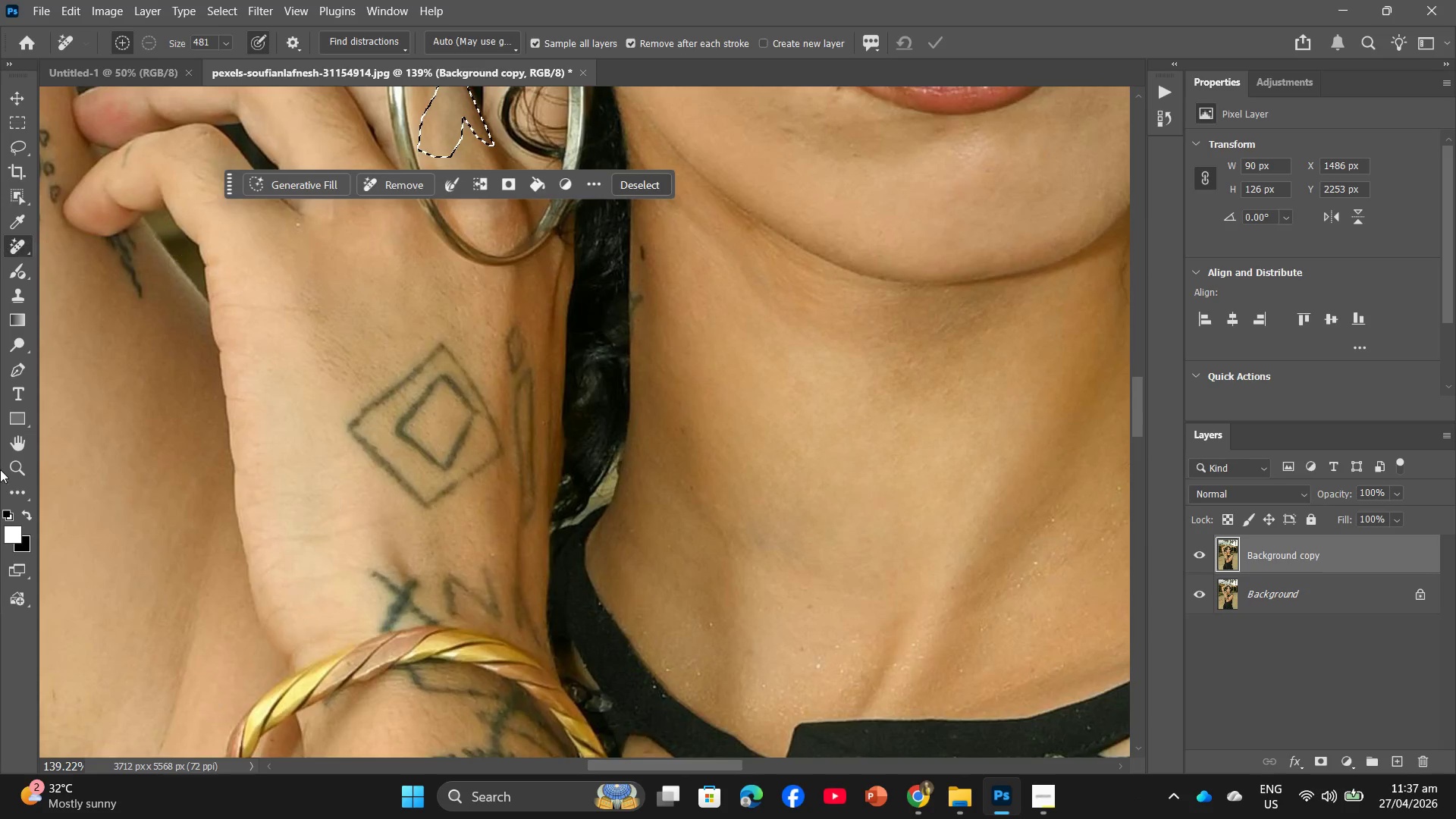 
left_click([5, 371])
 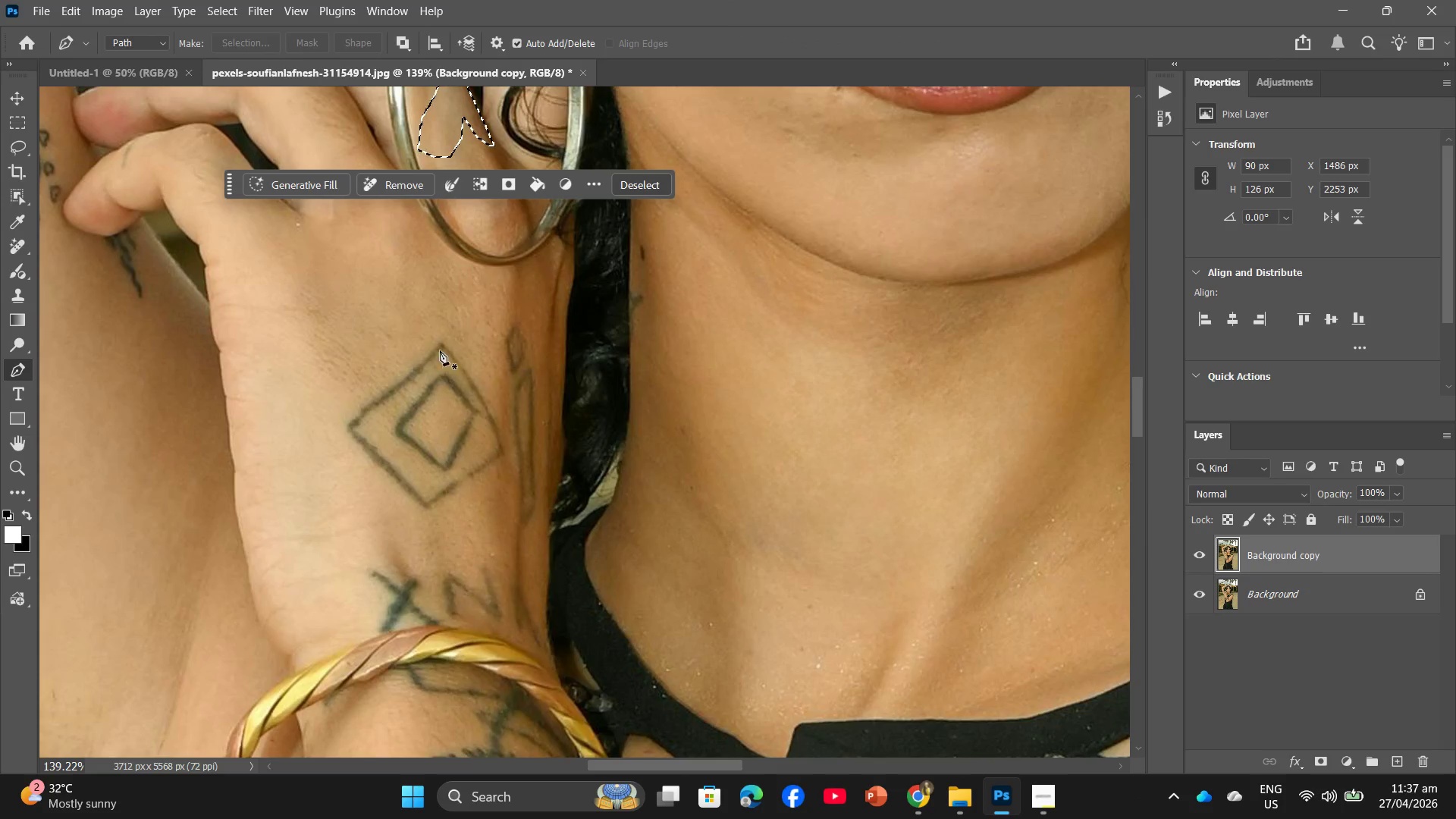 
left_click([493, 338])
 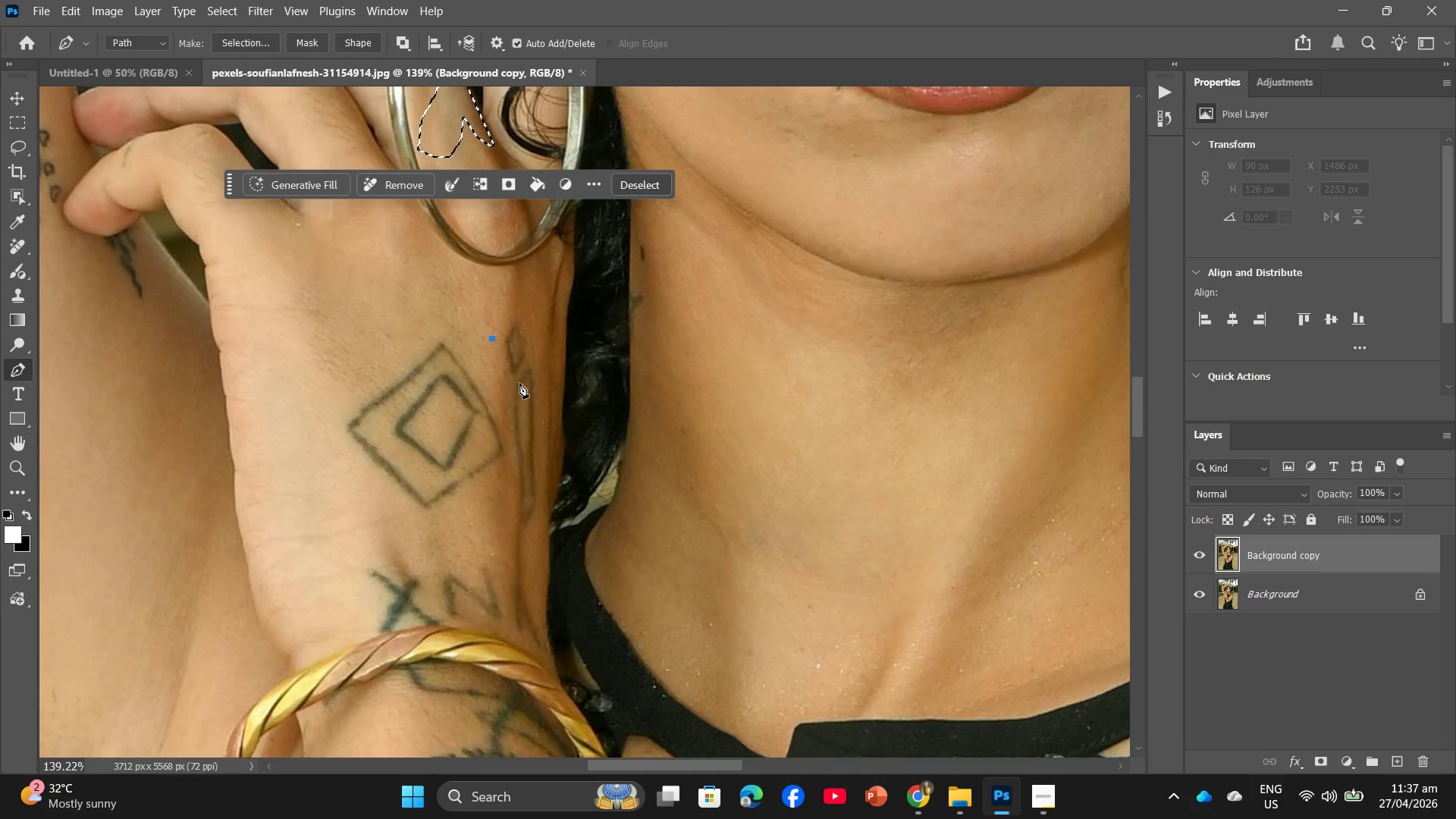 
key(Control+ControlLeft)
 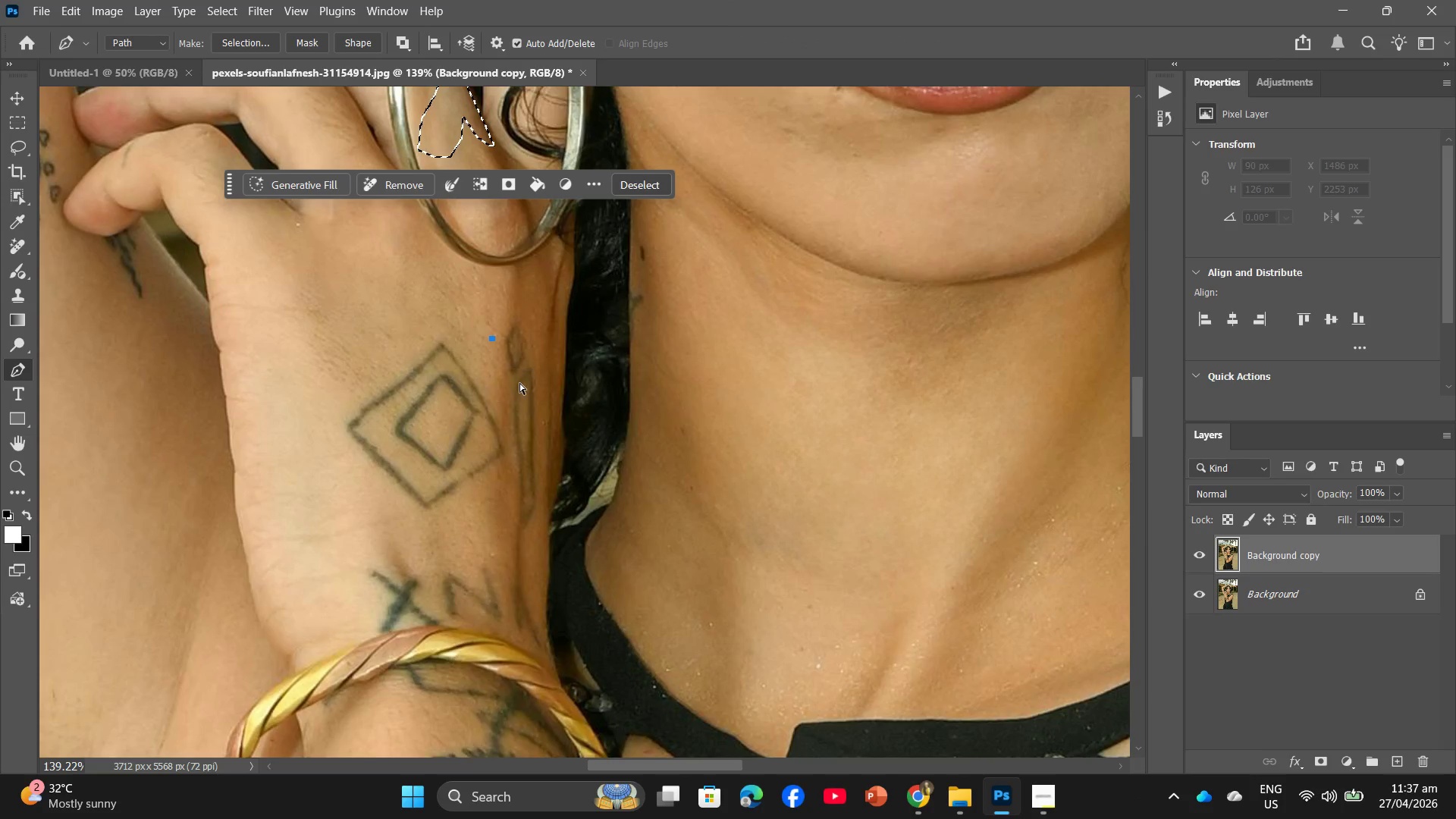 
key(Control+Z)
 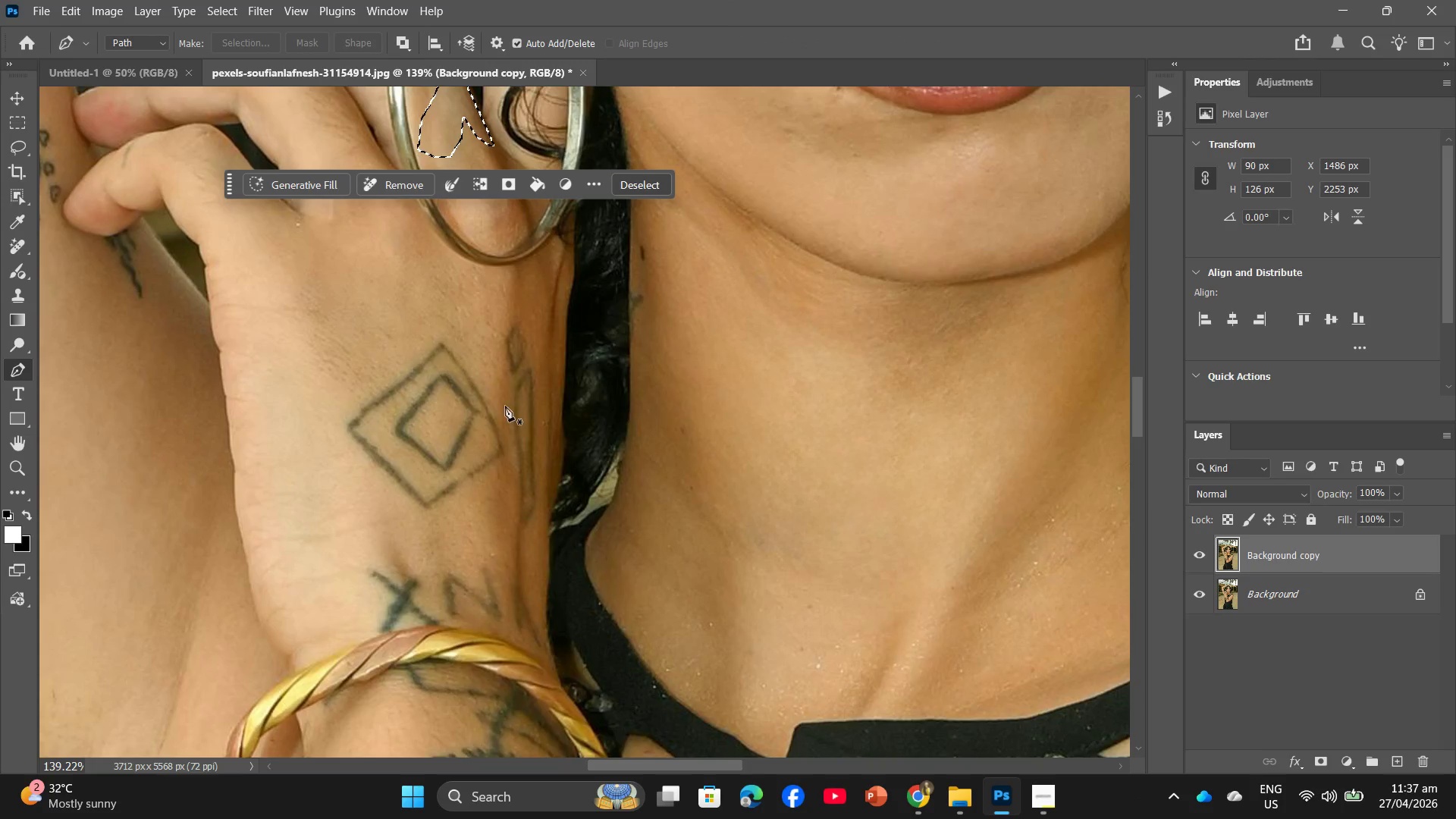 
left_click([494, 400])
 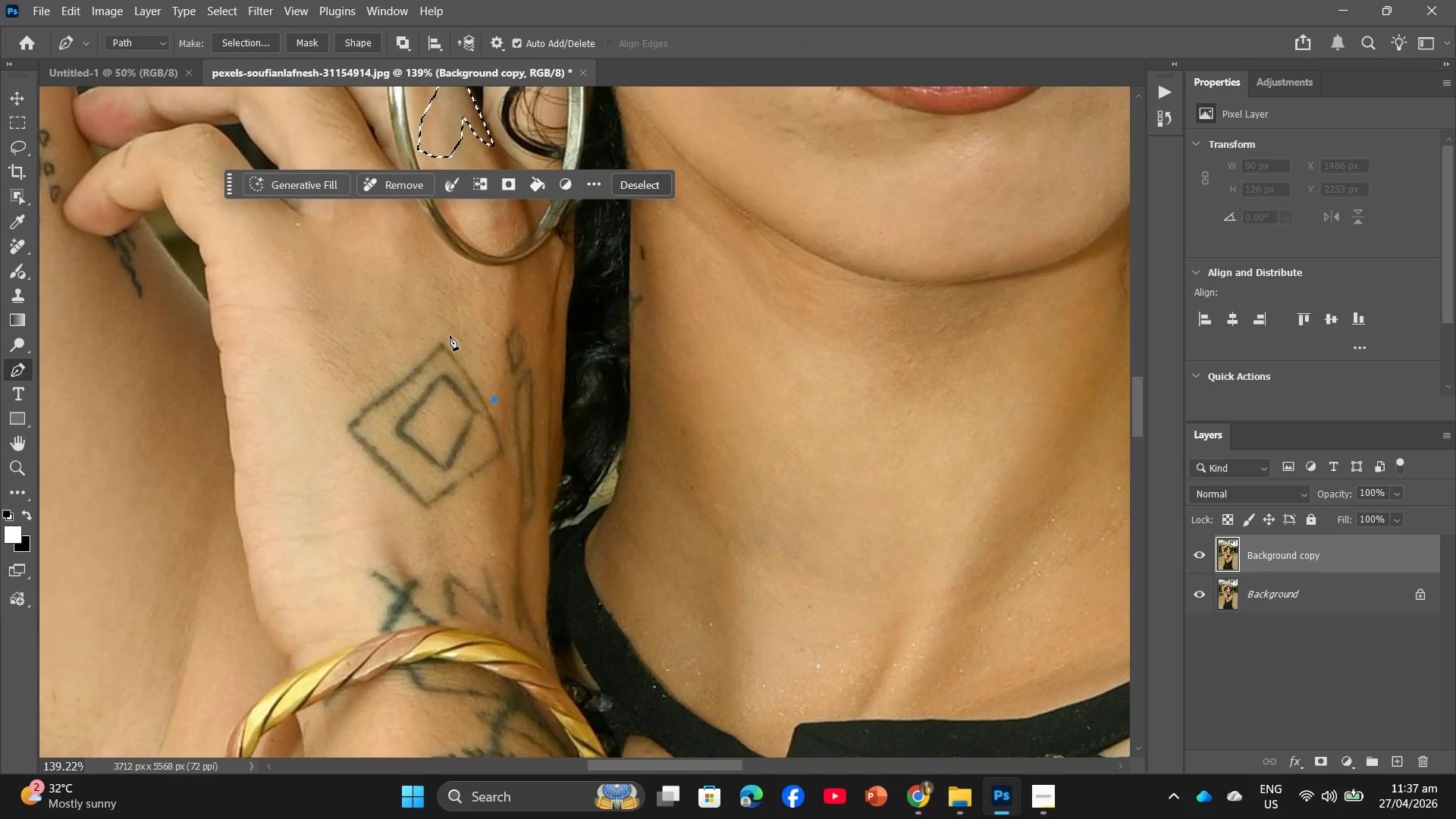 
left_click([450, 335])
 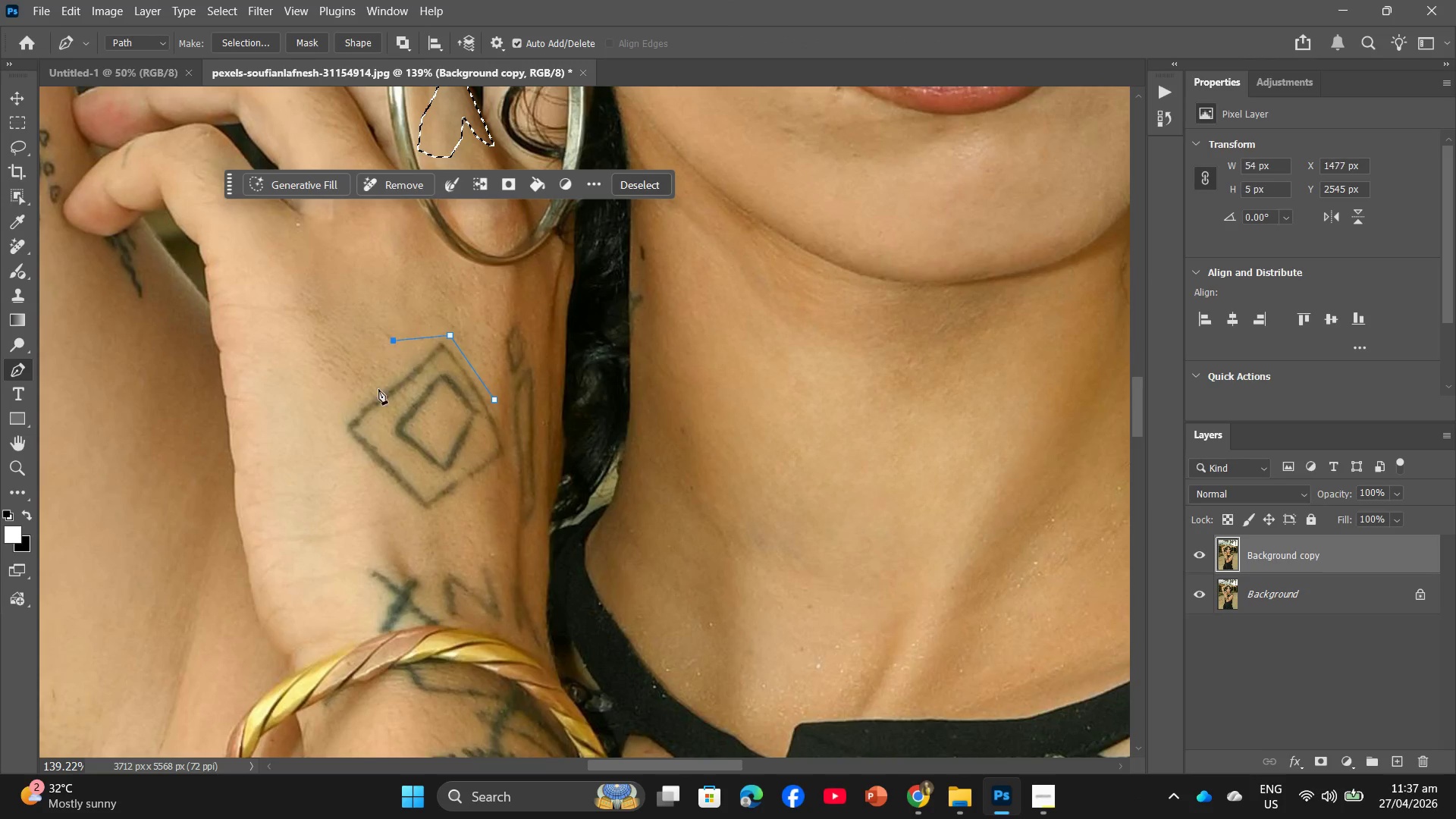 
left_click([344, 404])
 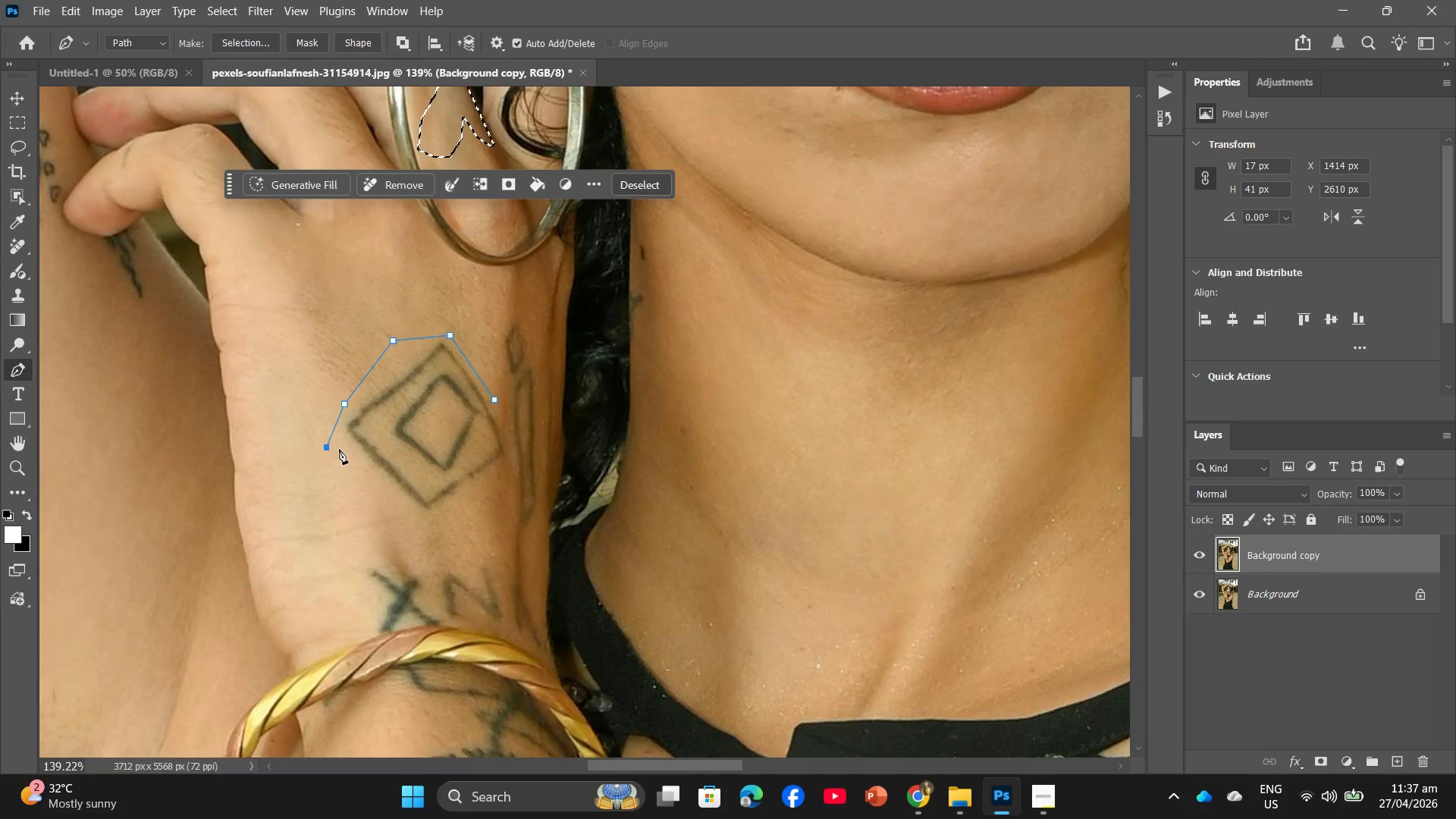 
triple_click([378, 478])
 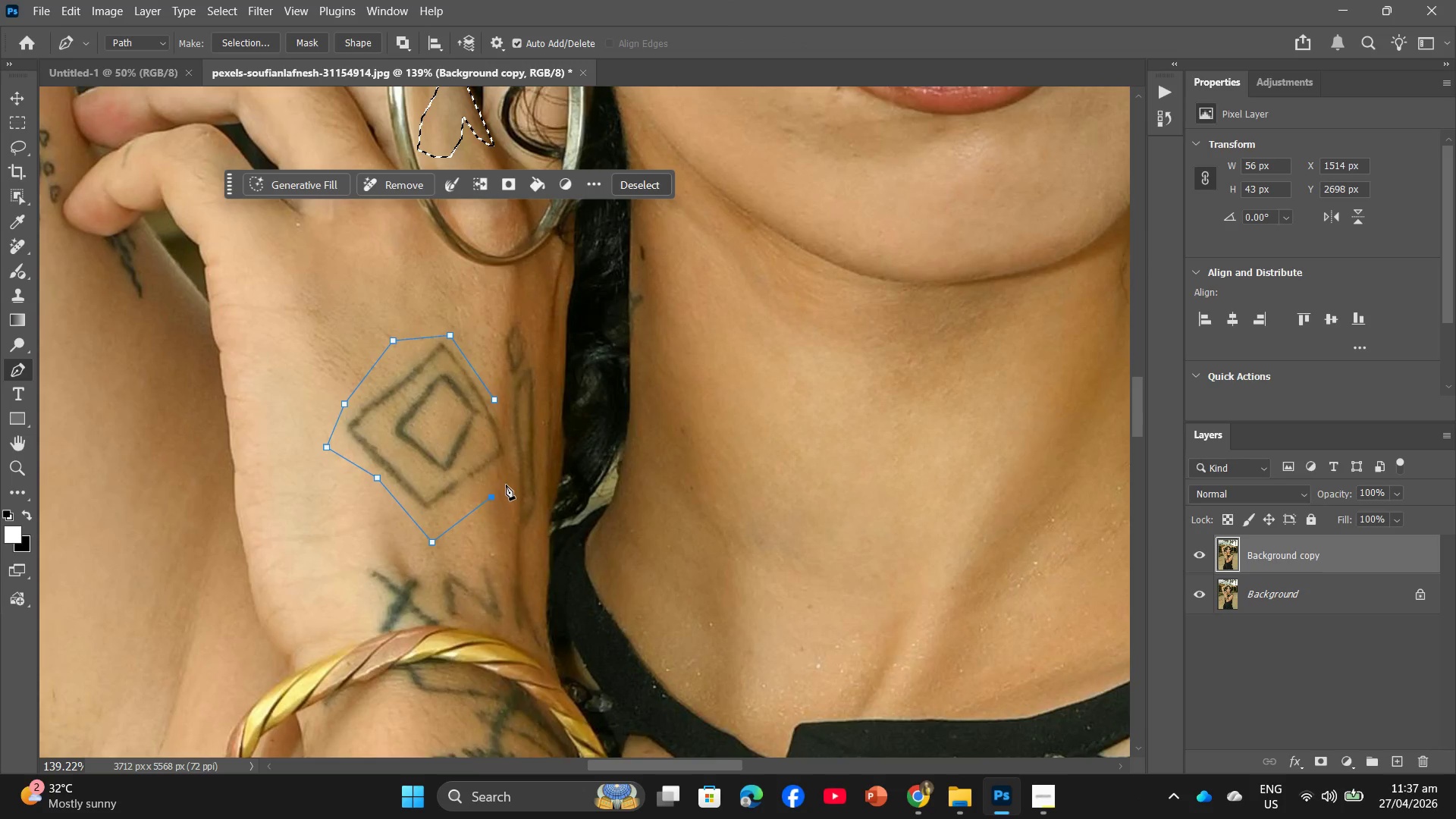 
double_click([519, 499])
 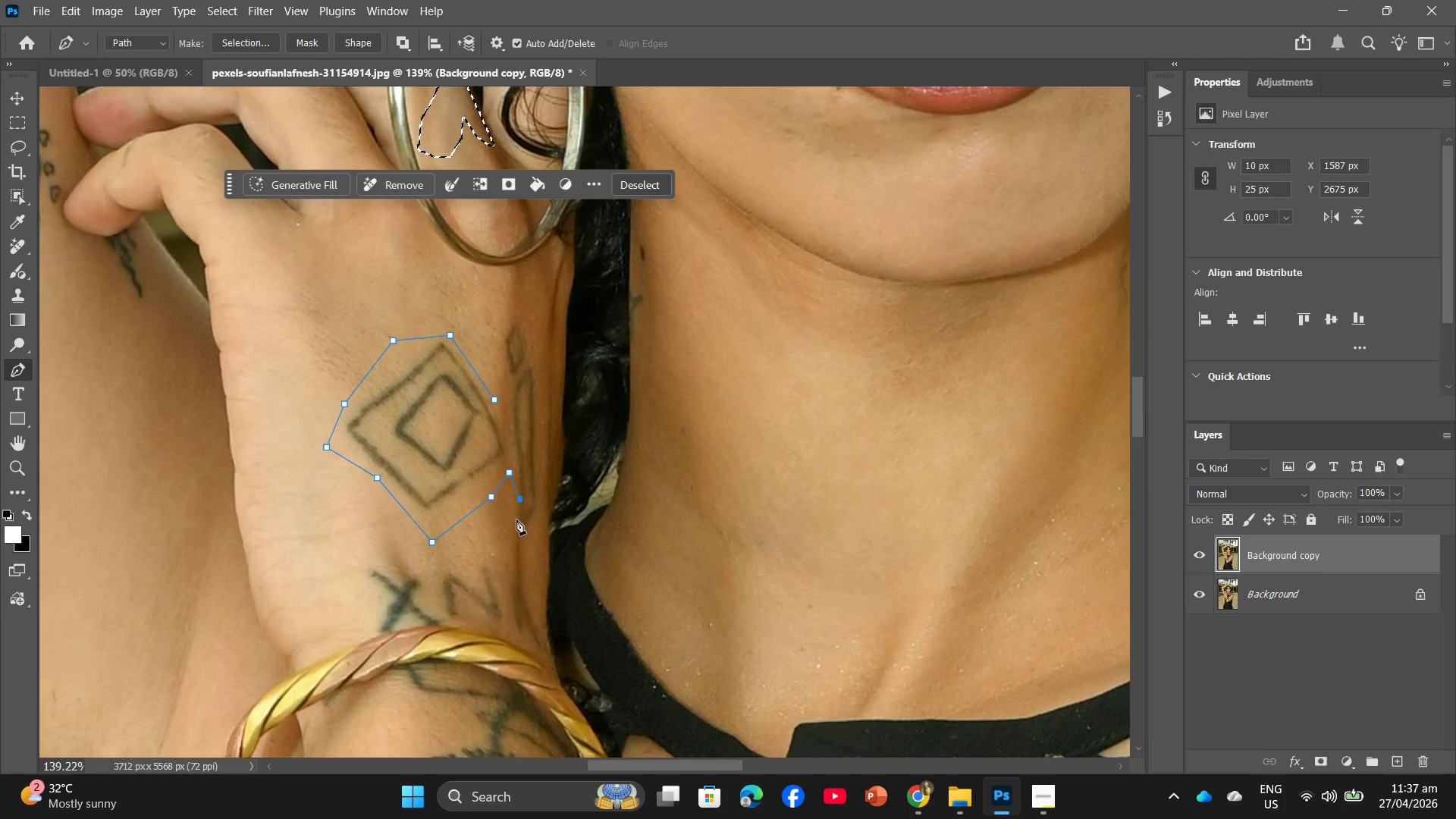 
key(Control+ControlLeft)
 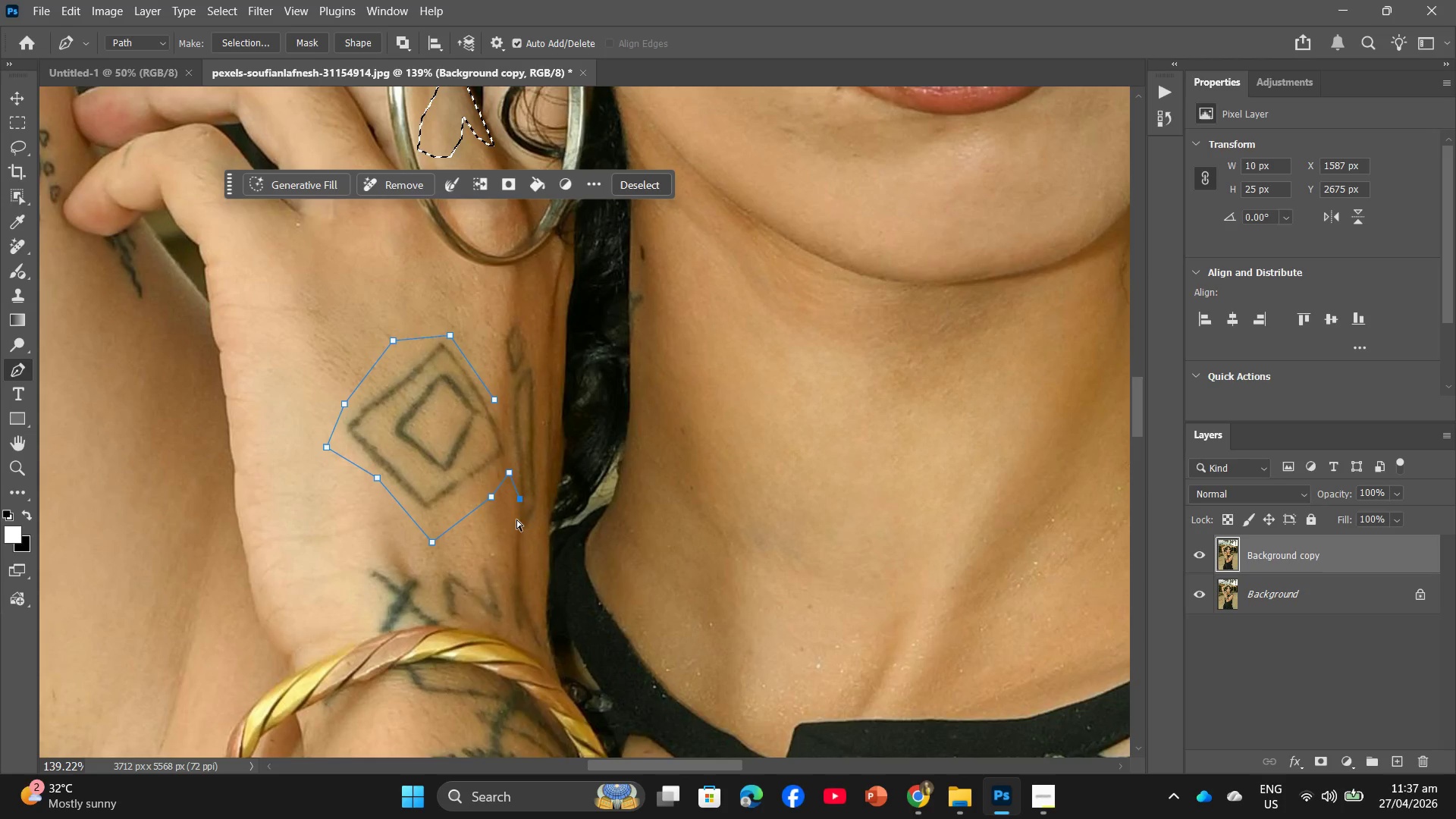 
key(Control+Z)
 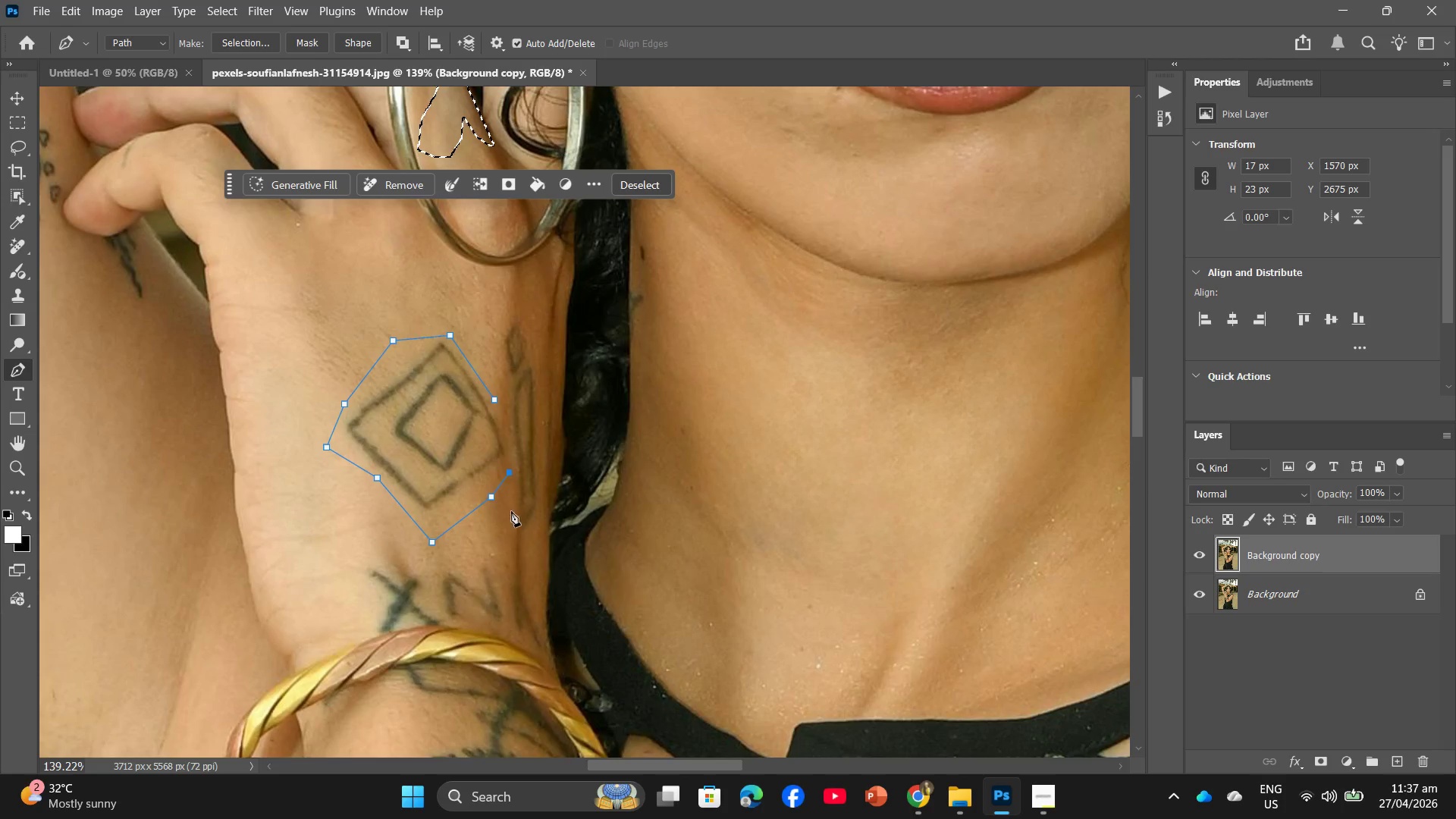 
left_click([511, 507])
 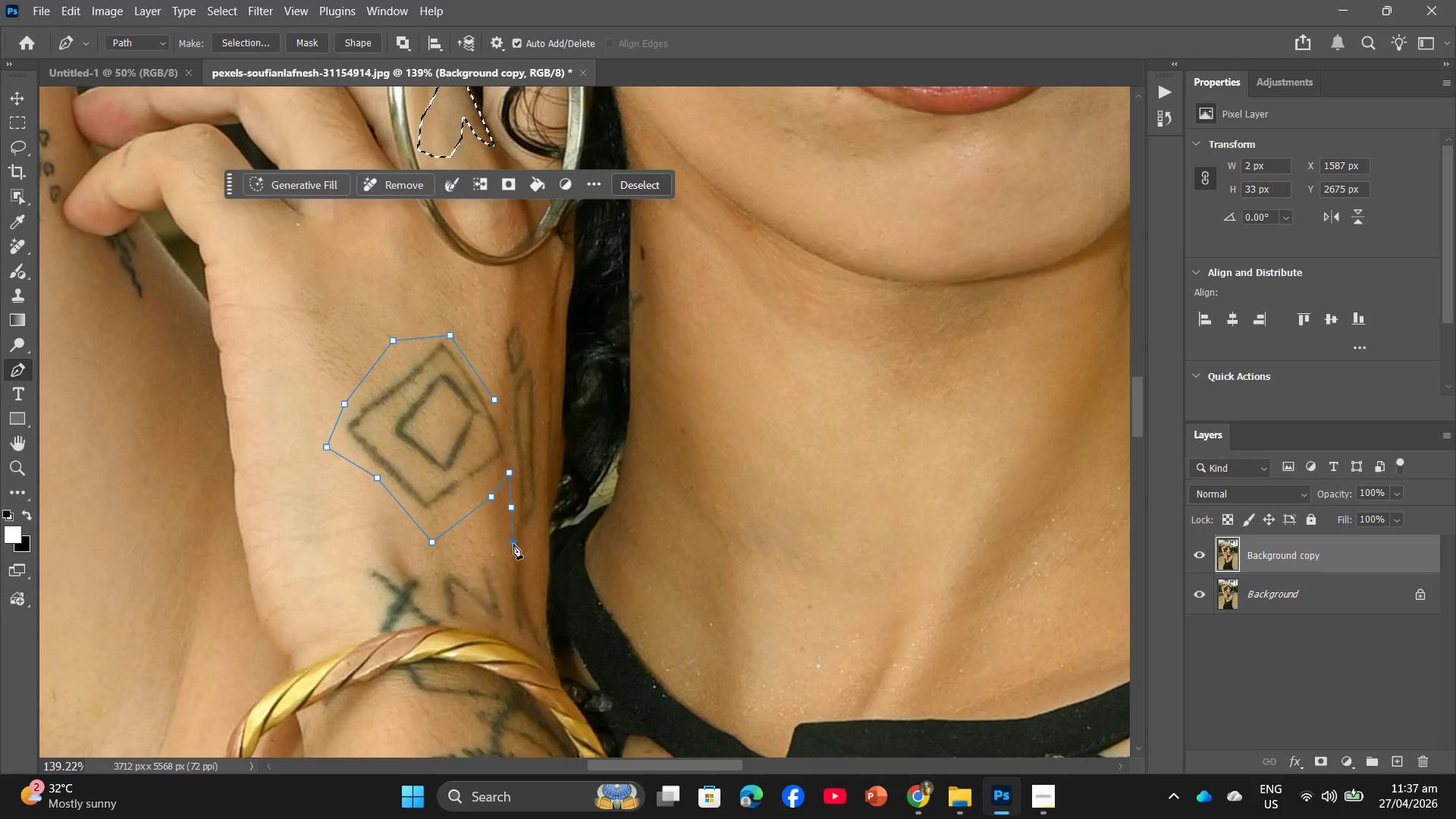 
double_click([532, 529])
 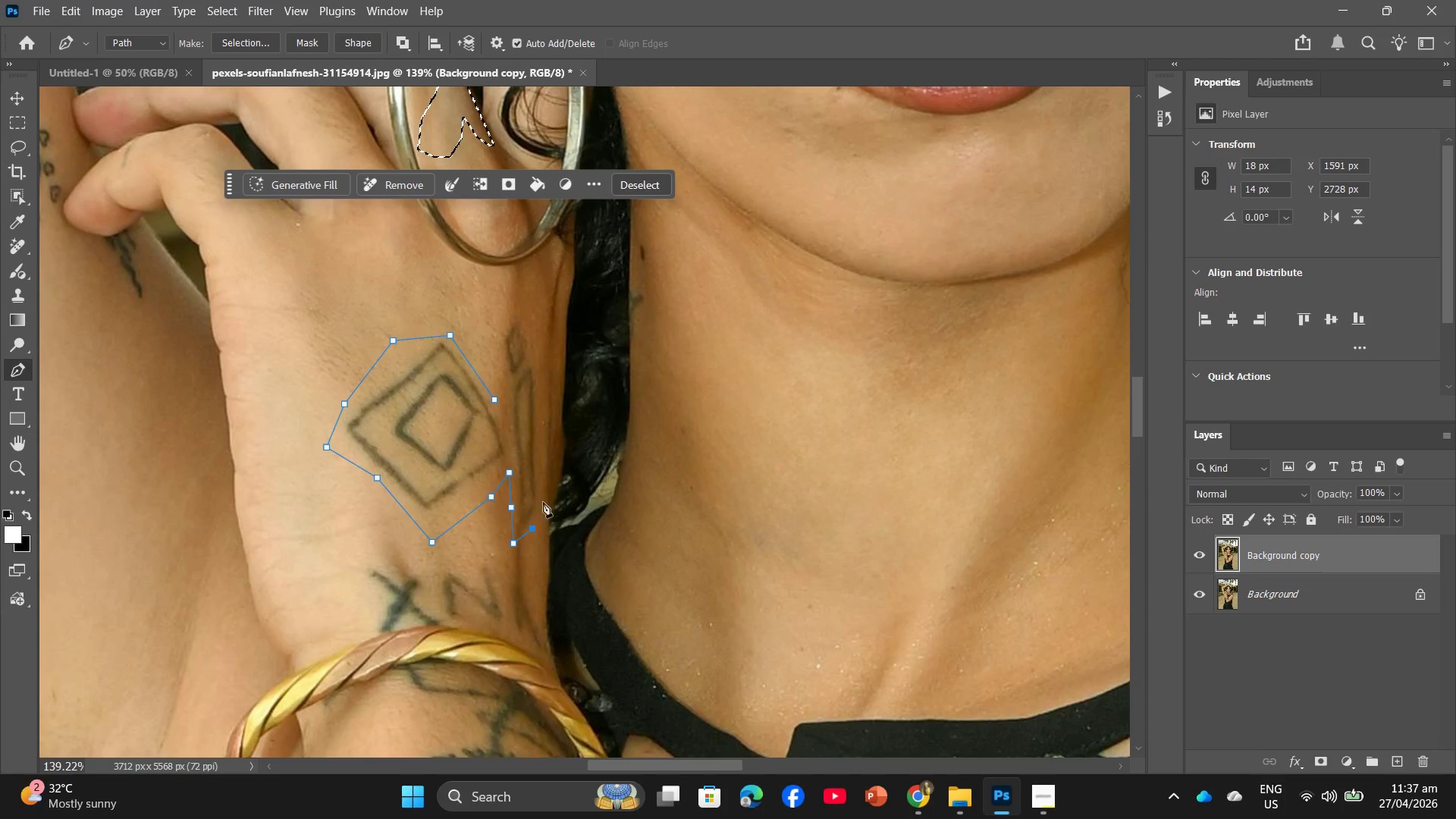 
left_click([543, 497])
 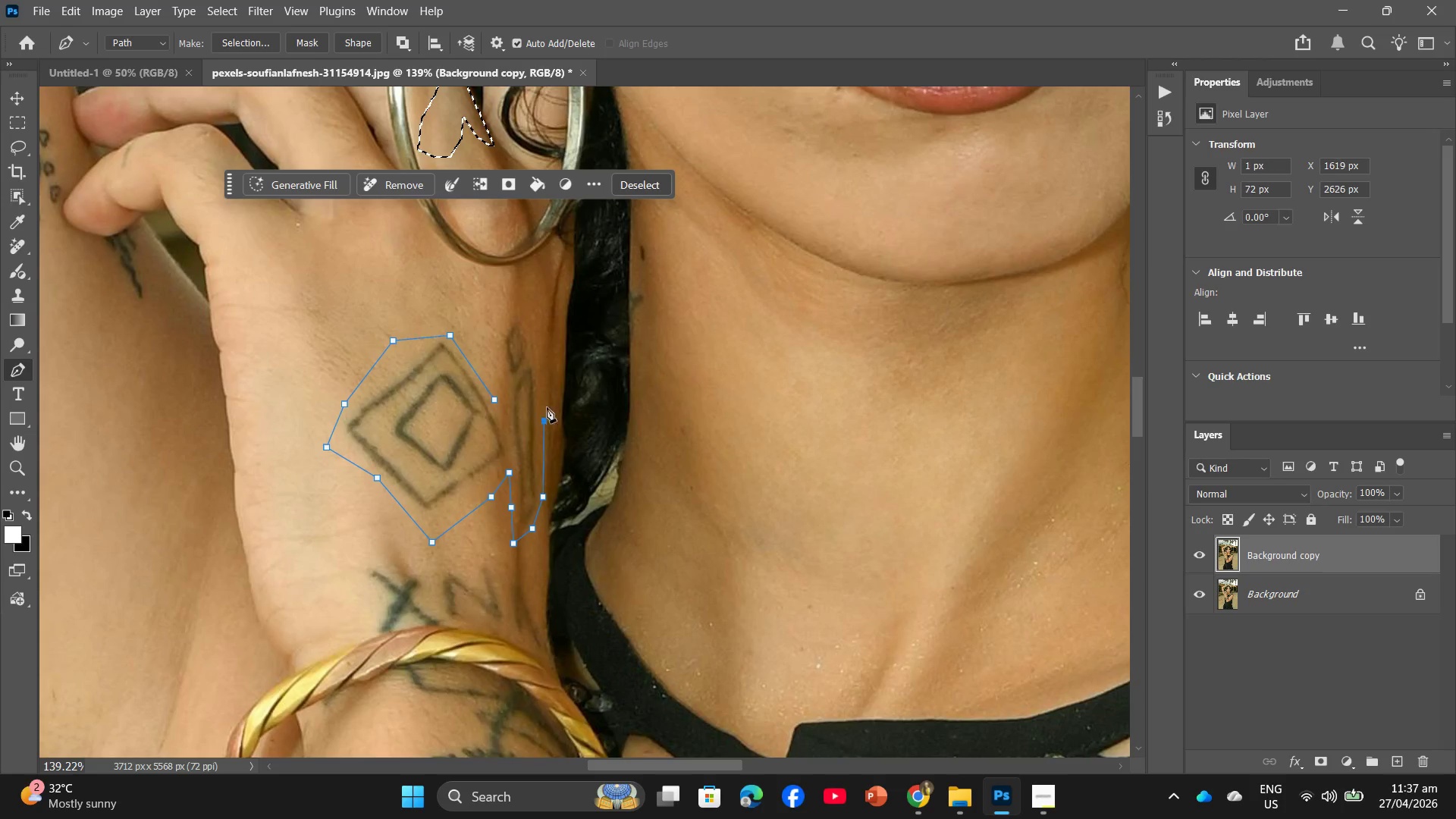 
double_click([543, 351])
 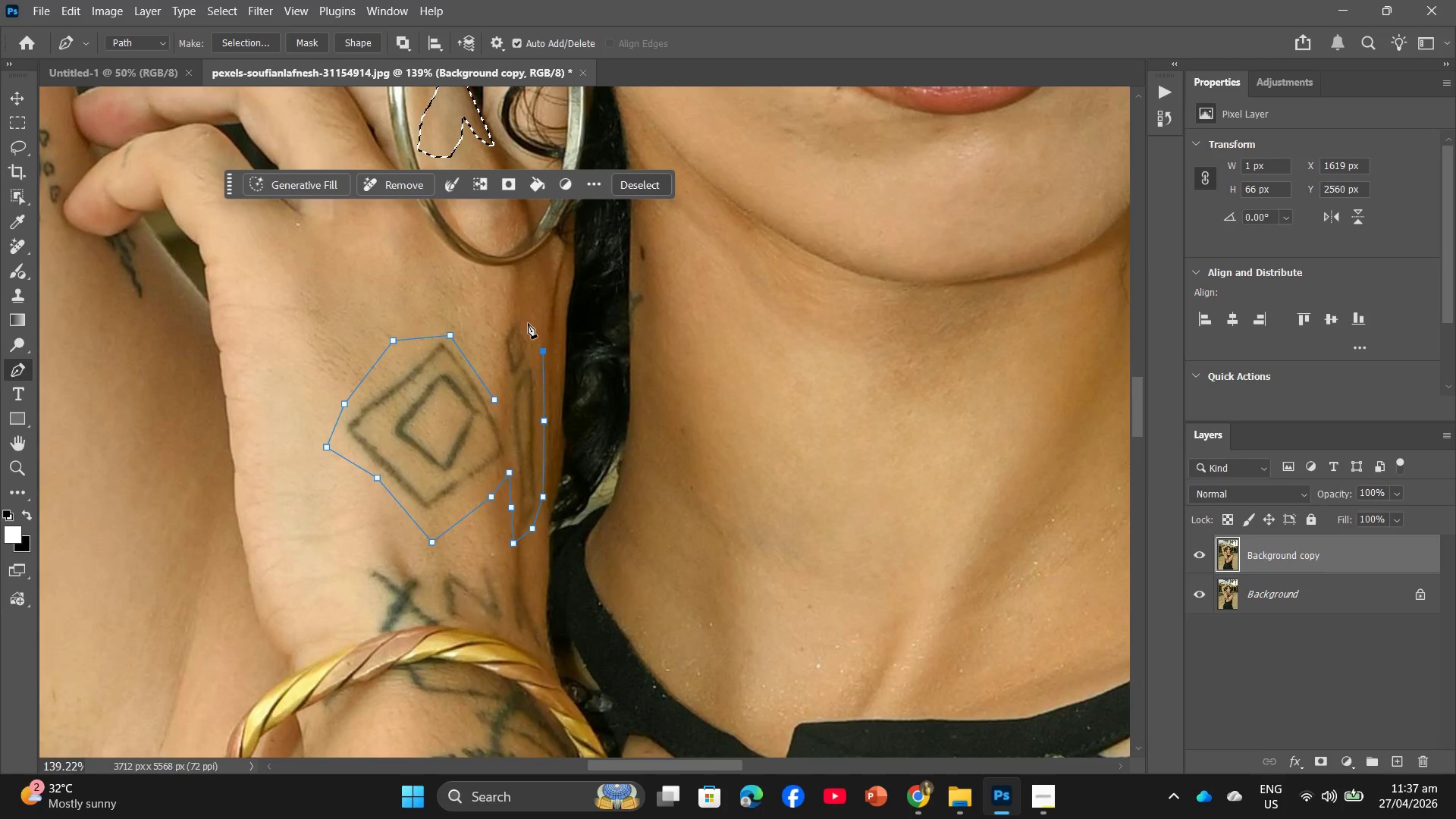 
left_click([526, 322])
 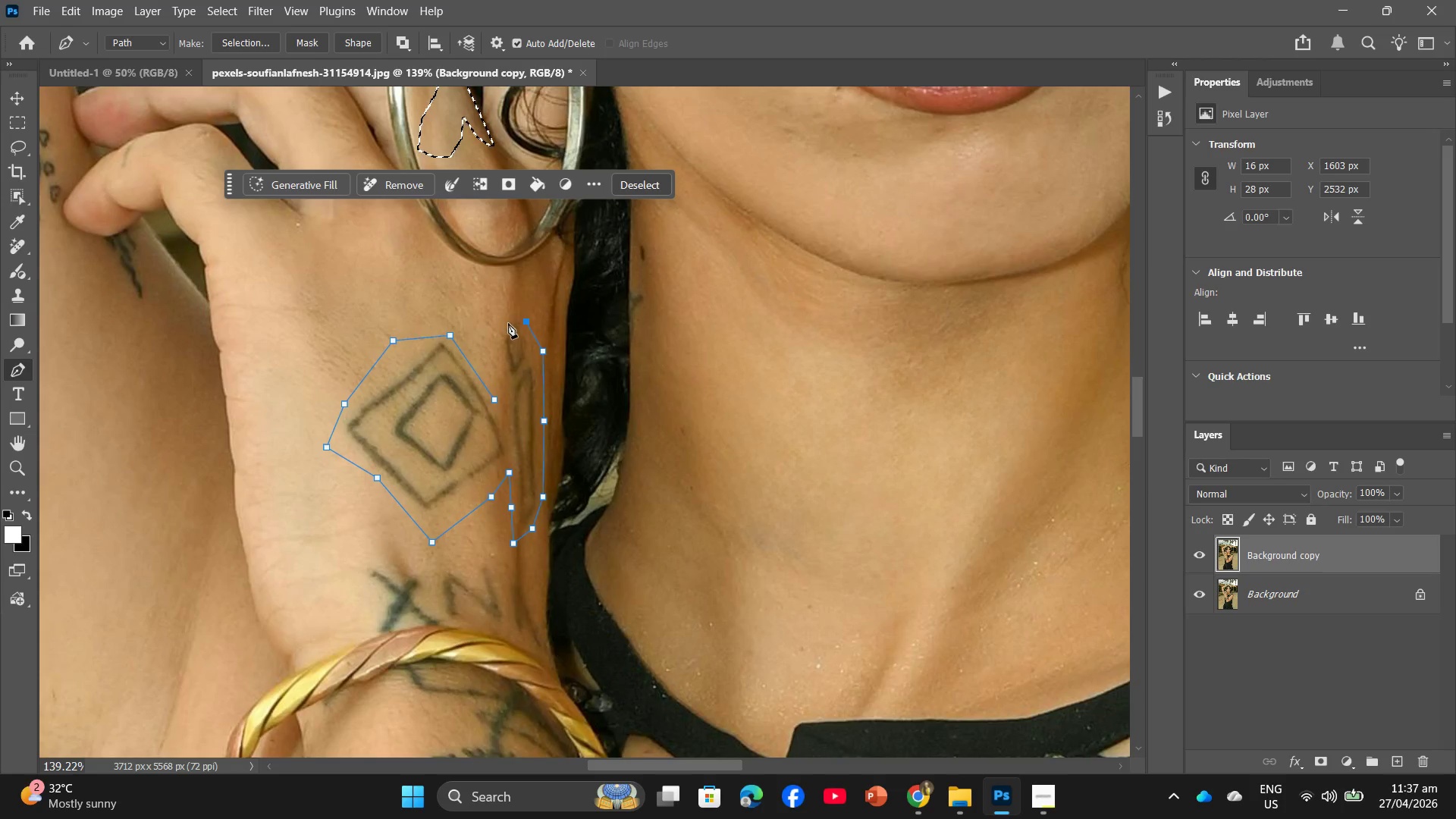 
left_click([508, 323])
 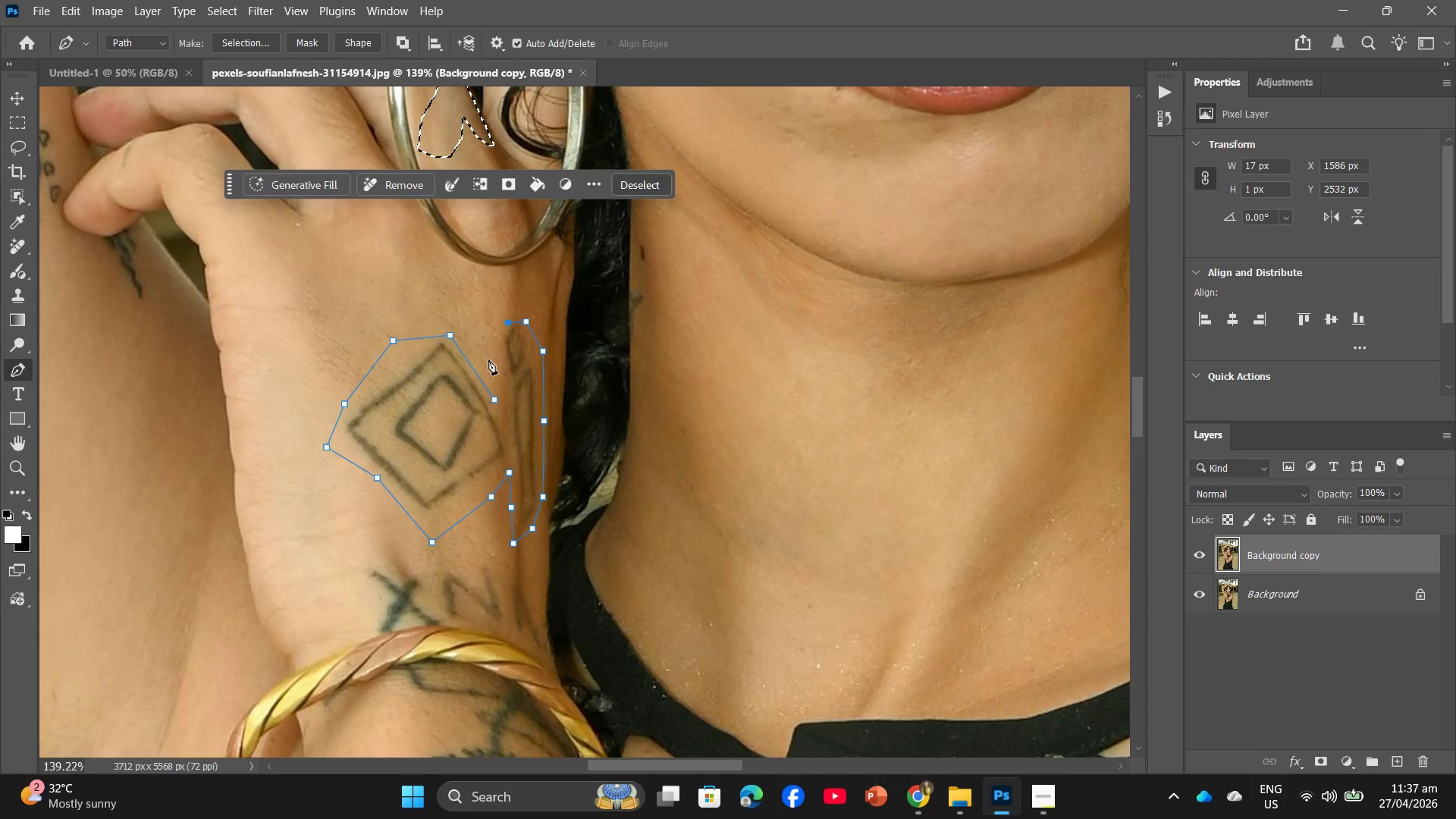 
left_click([488, 359])
 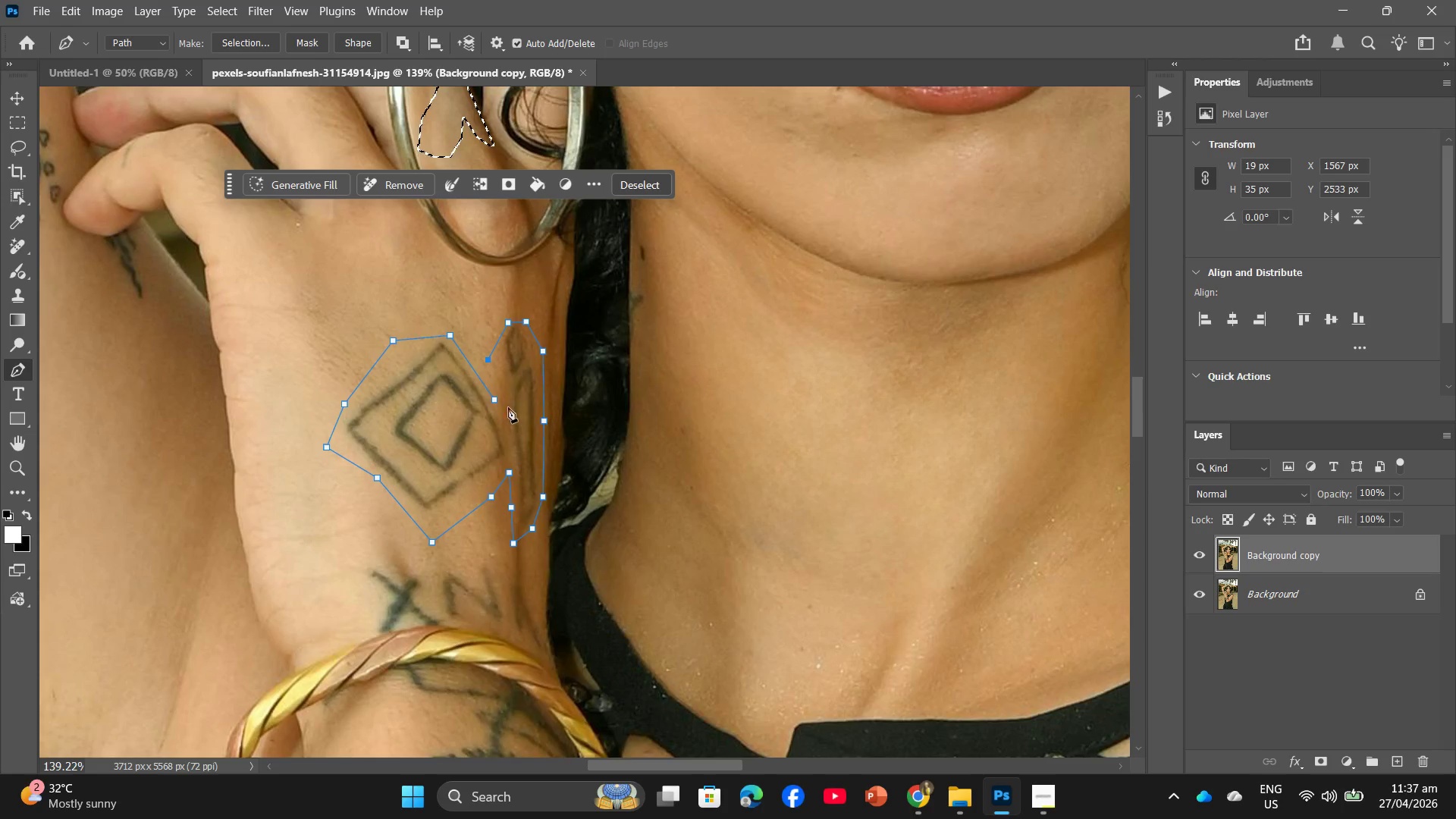 
left_click([492, 398])
 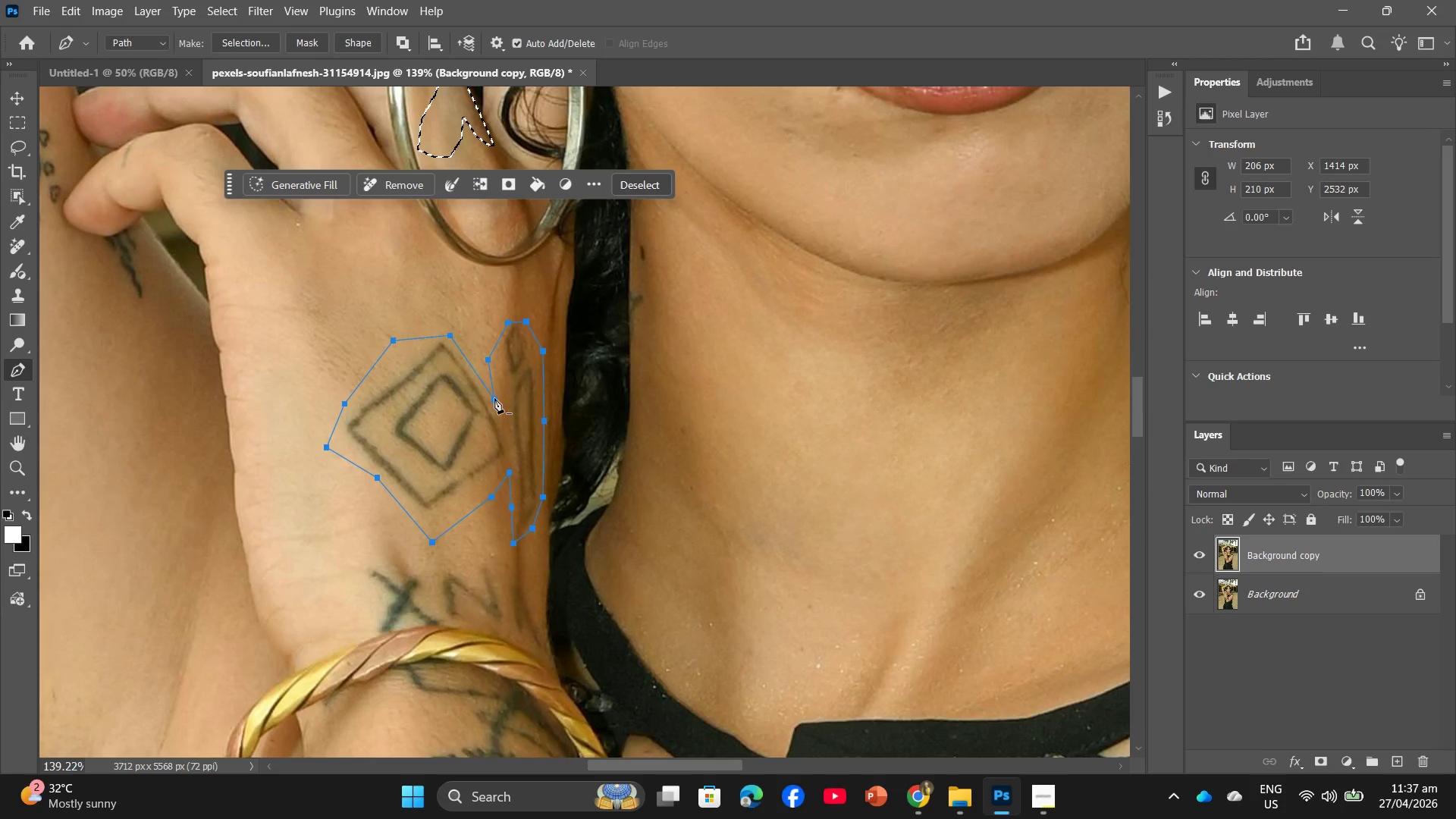 
right_click([494, 398])
 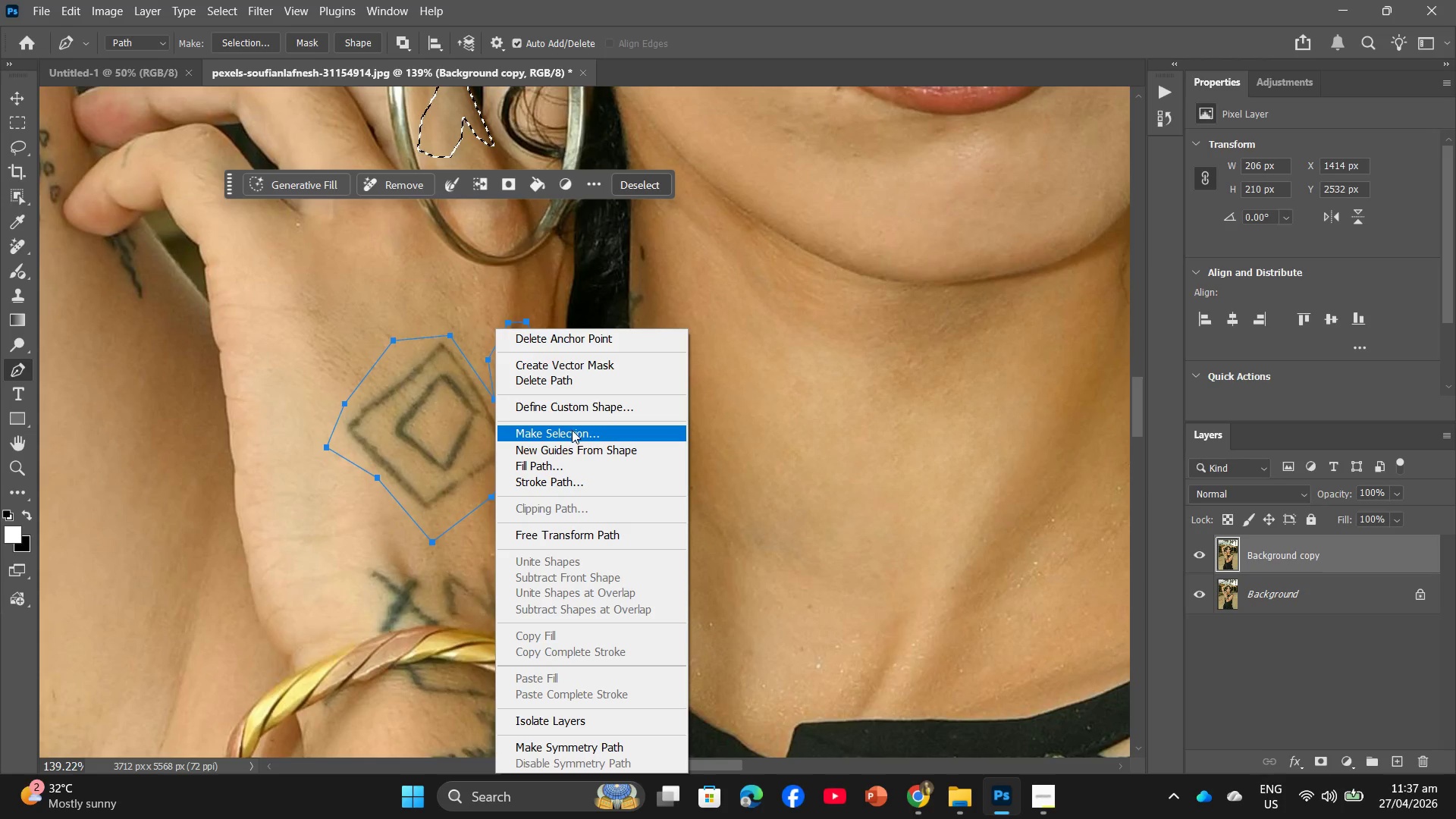 
left_click([572, 430])
 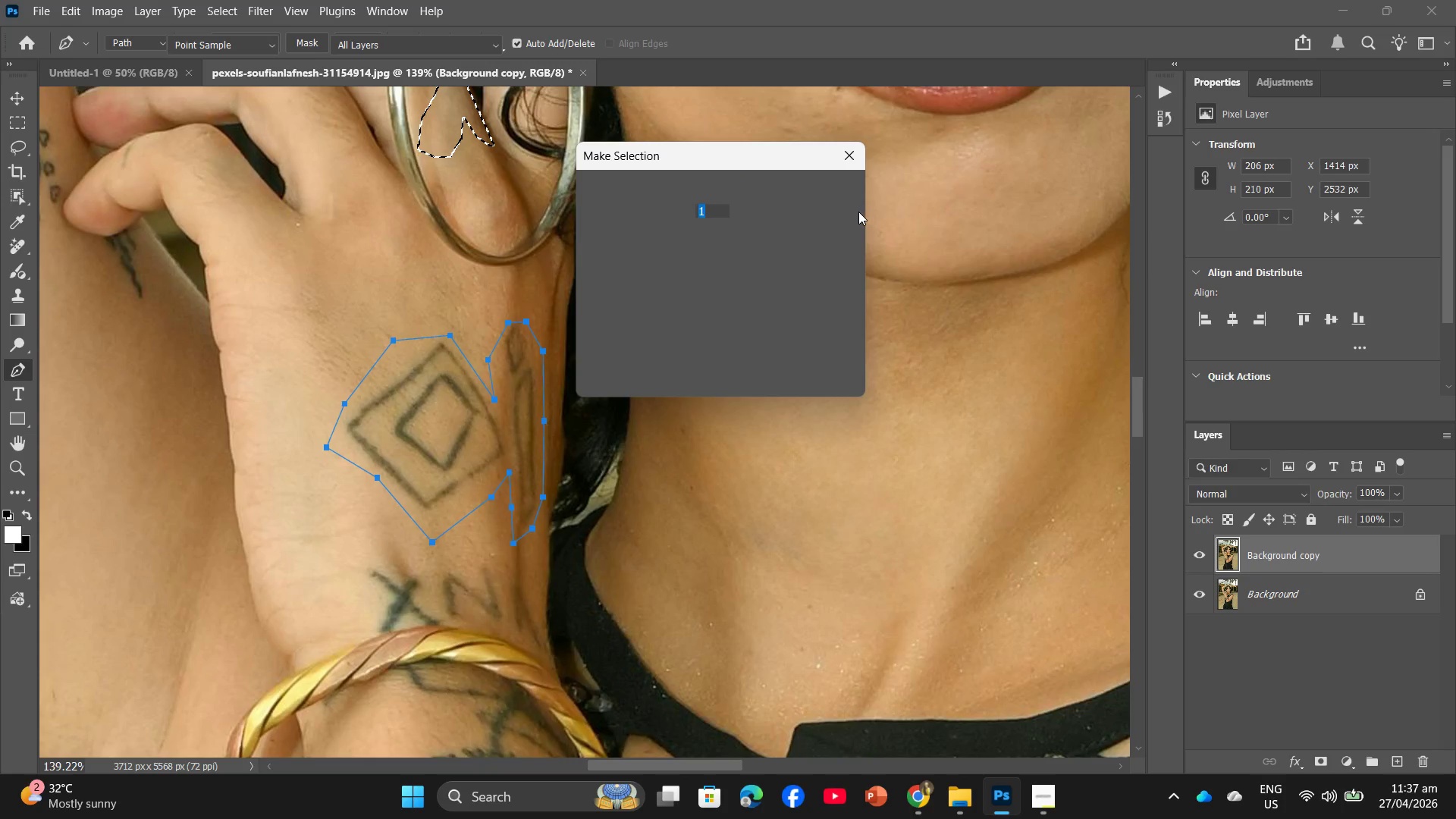 
left_click([849, 206])
 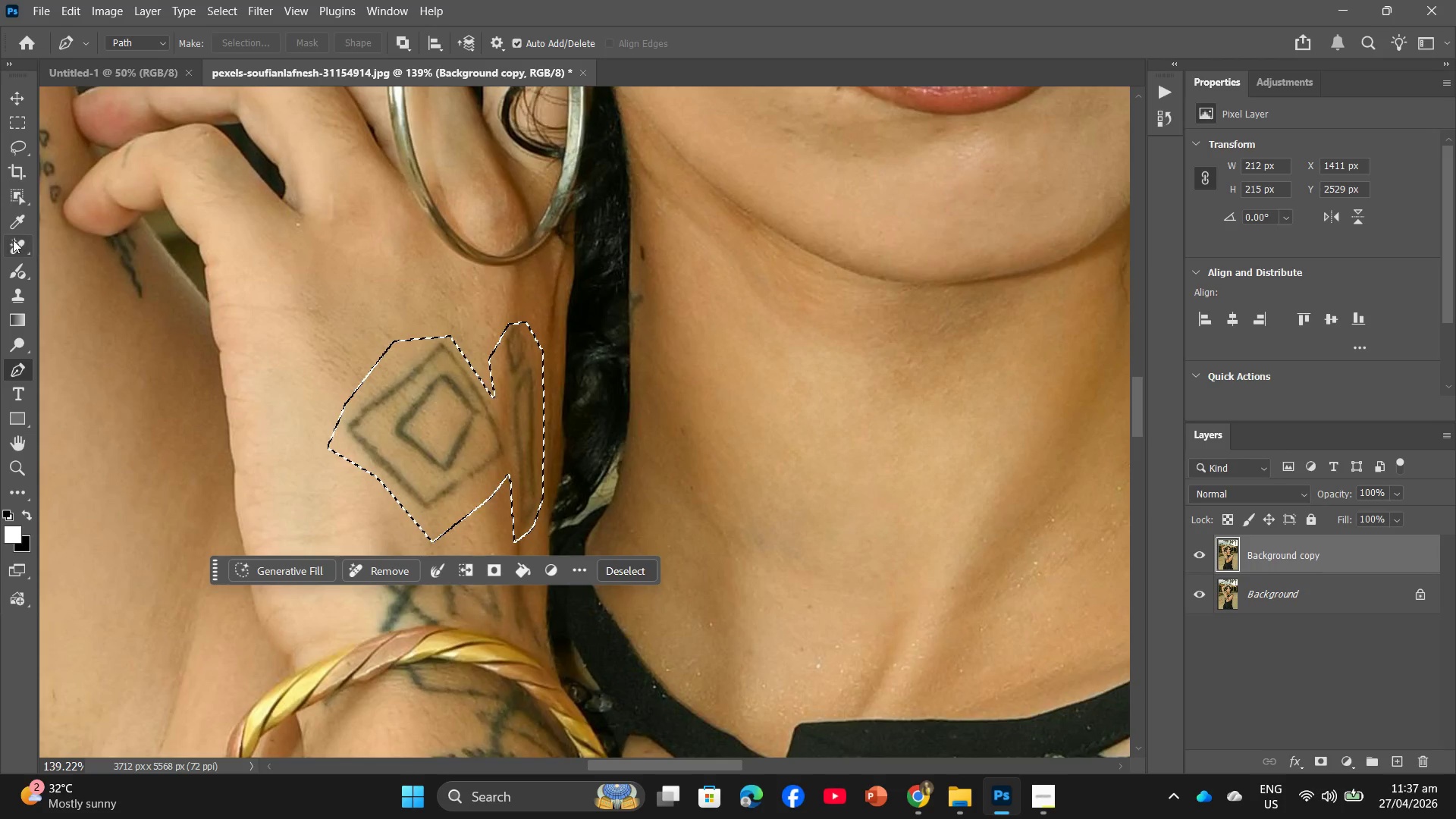 
left_click_drag(start_coordinate=[452, 348], to_coordinate=[731, 398])
 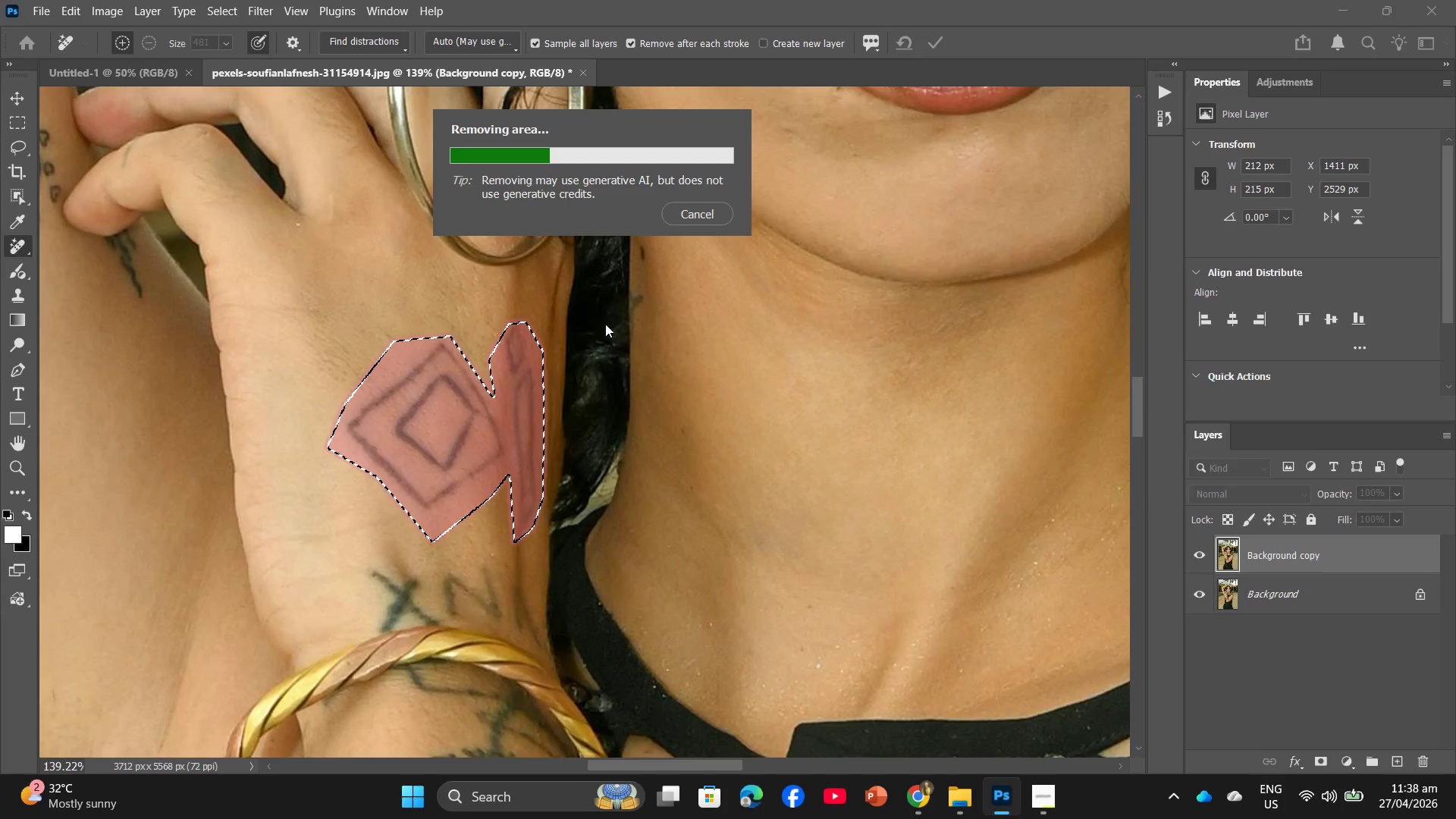 
wait(11.76)
 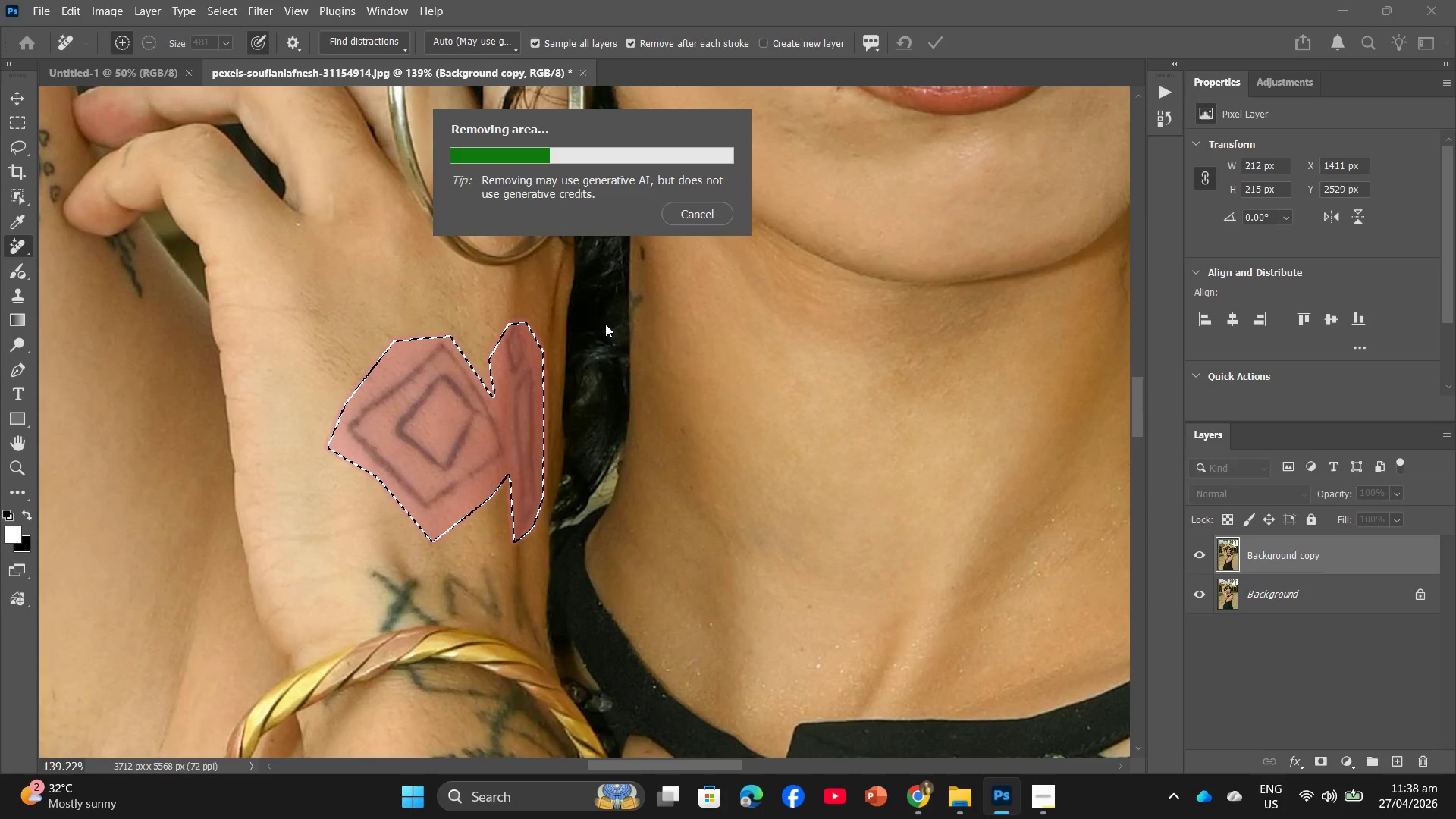 
scroll: coordinate [483, 450], scroll_direction: down, amount: 7.0
 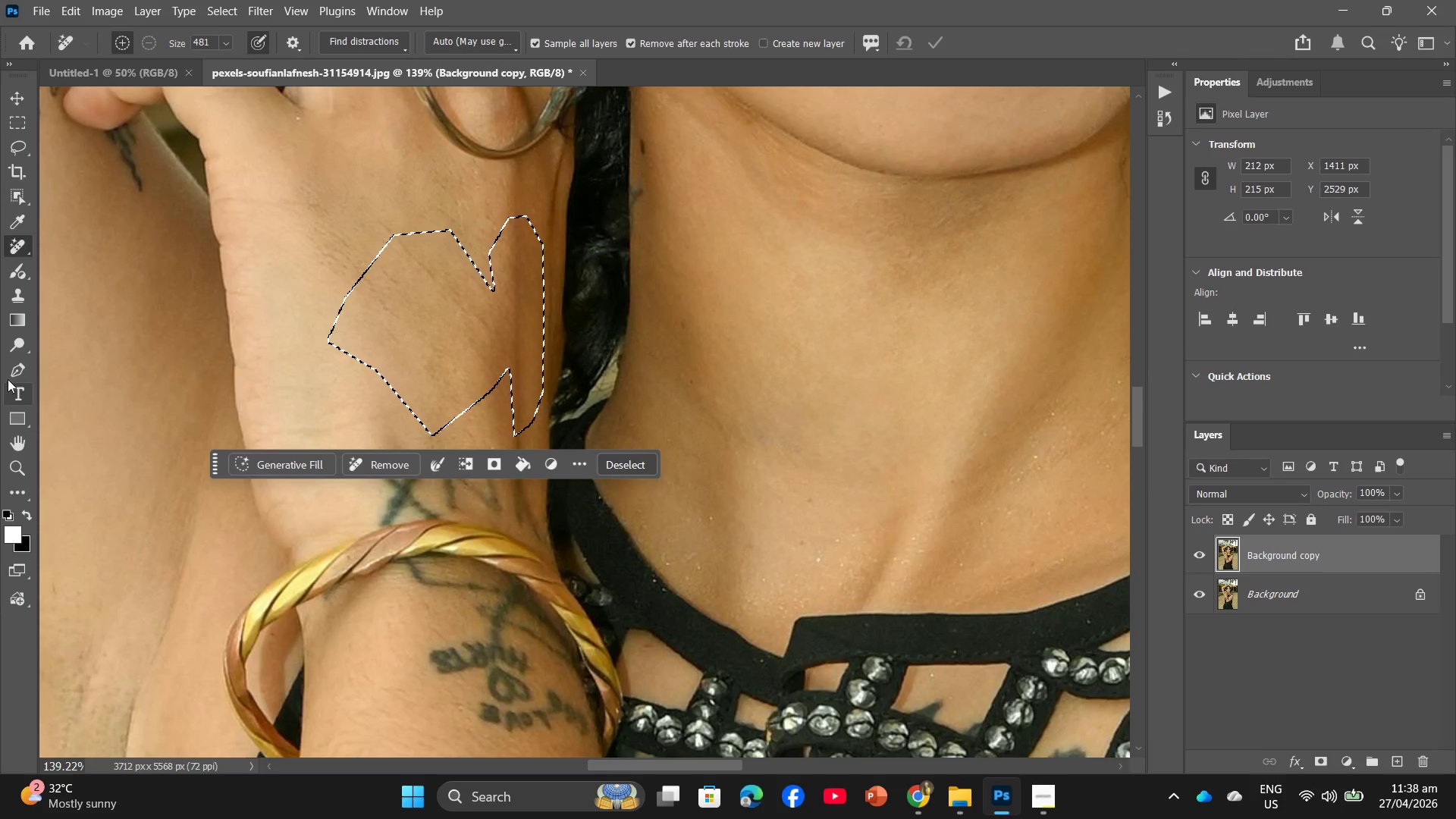 
hold_key(key=AltLeft, duration=1.19)
scroll: coordinate [544, 516], scroll_direction: up, amount: 3.0
 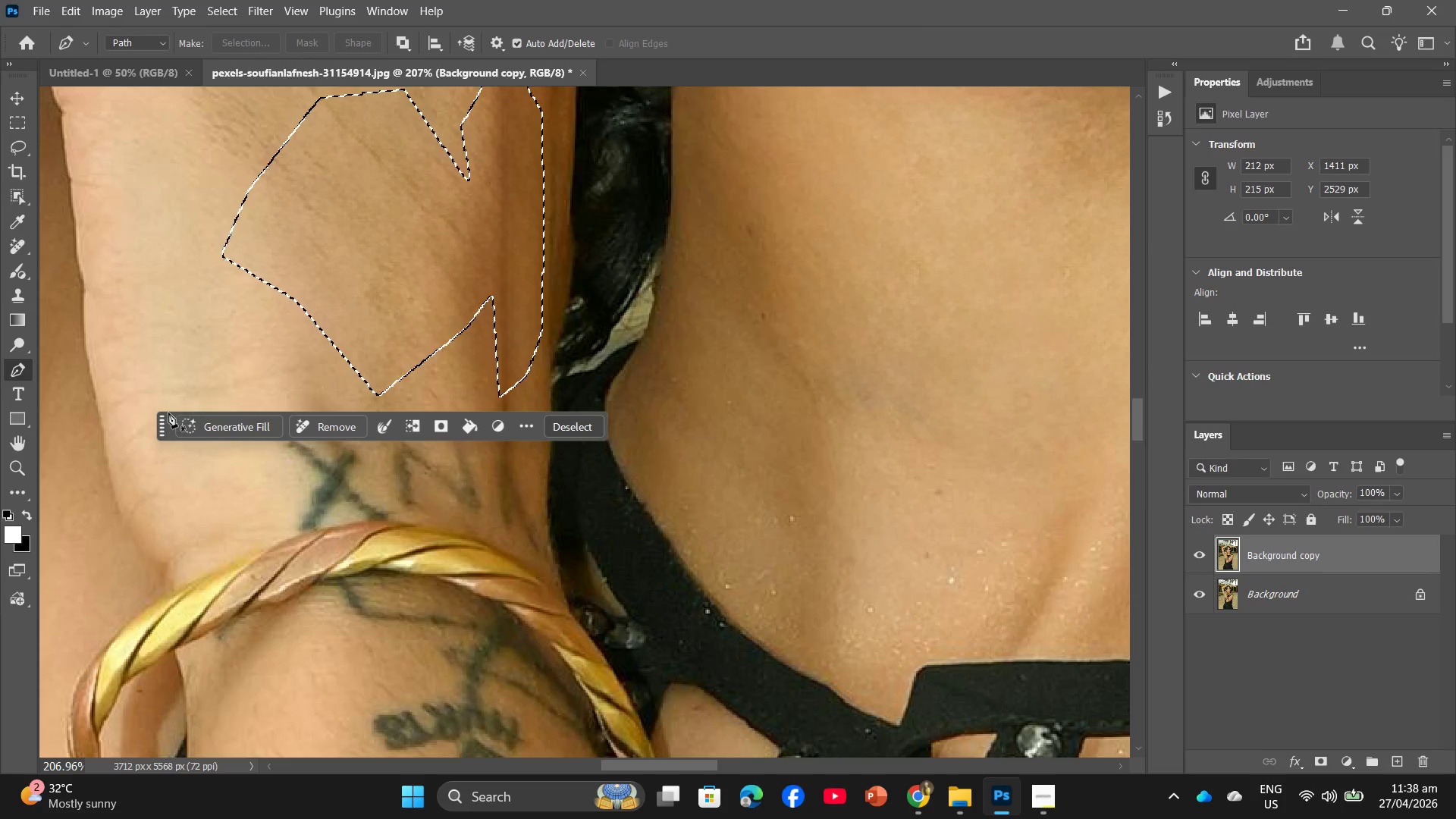 
left_click_drag(start_coordinate=[165, 419], to_coordinate=[380, 818])
 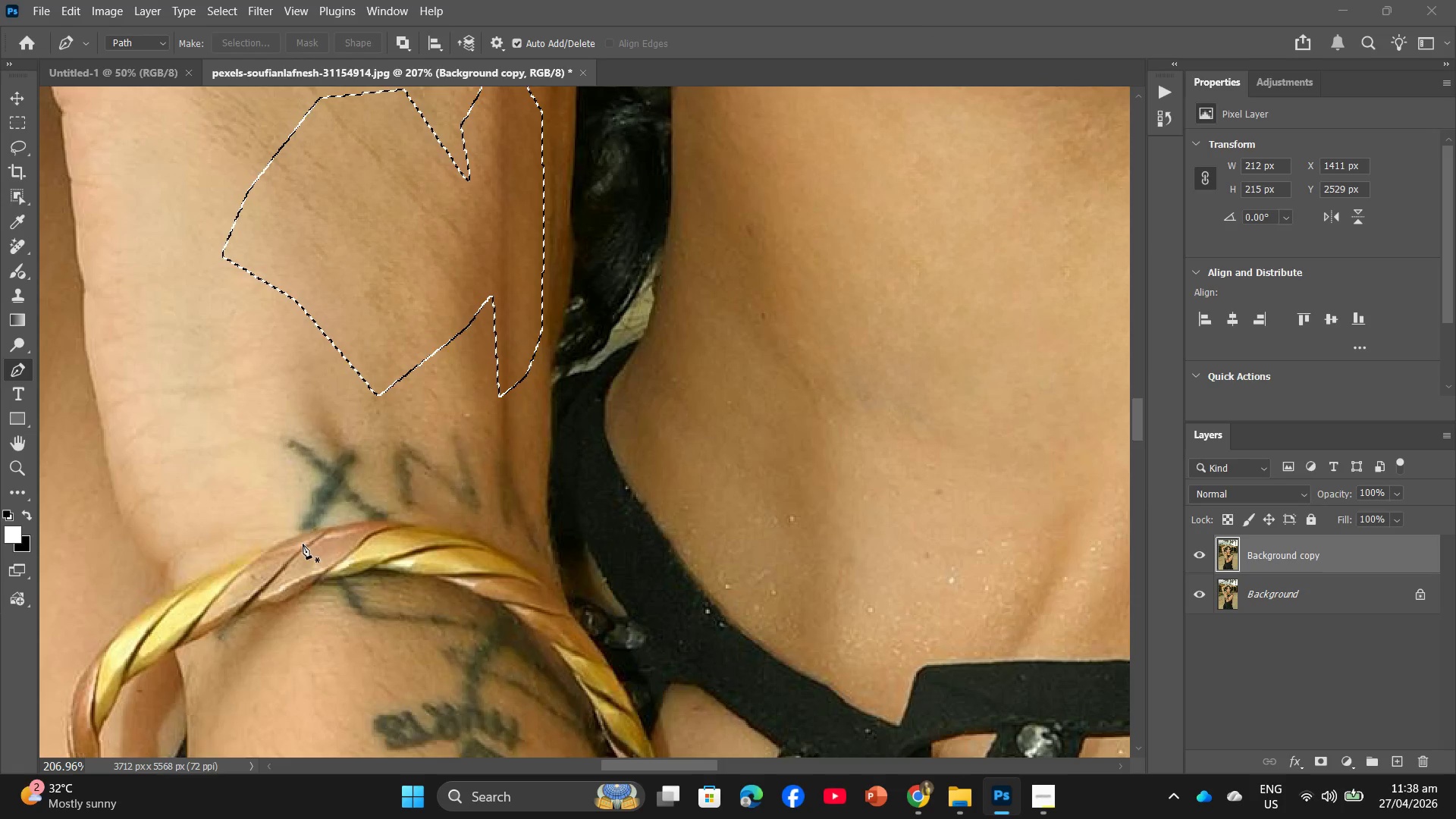 
left_click([281, 522])
 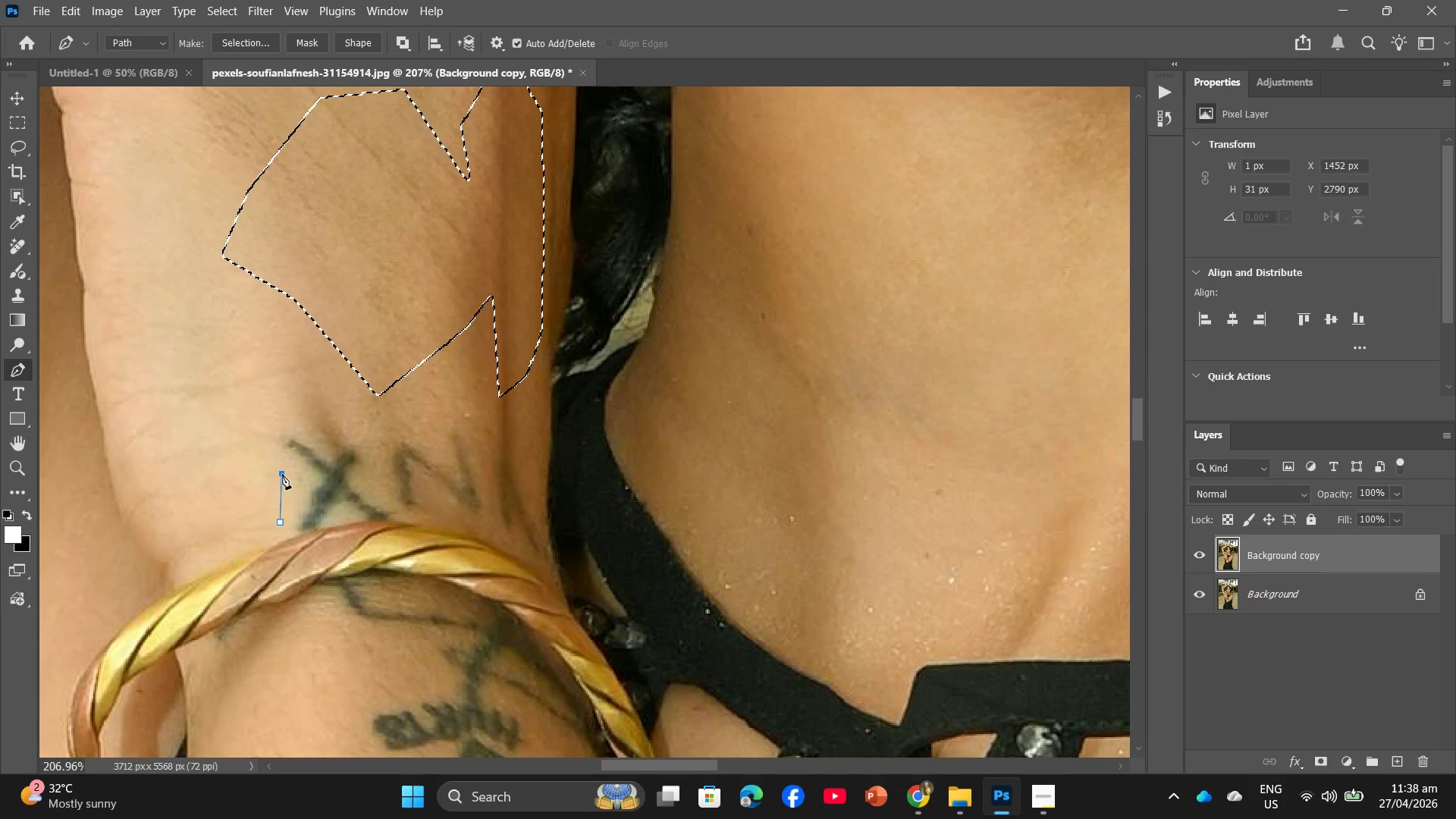 
double_click([253, 425])
 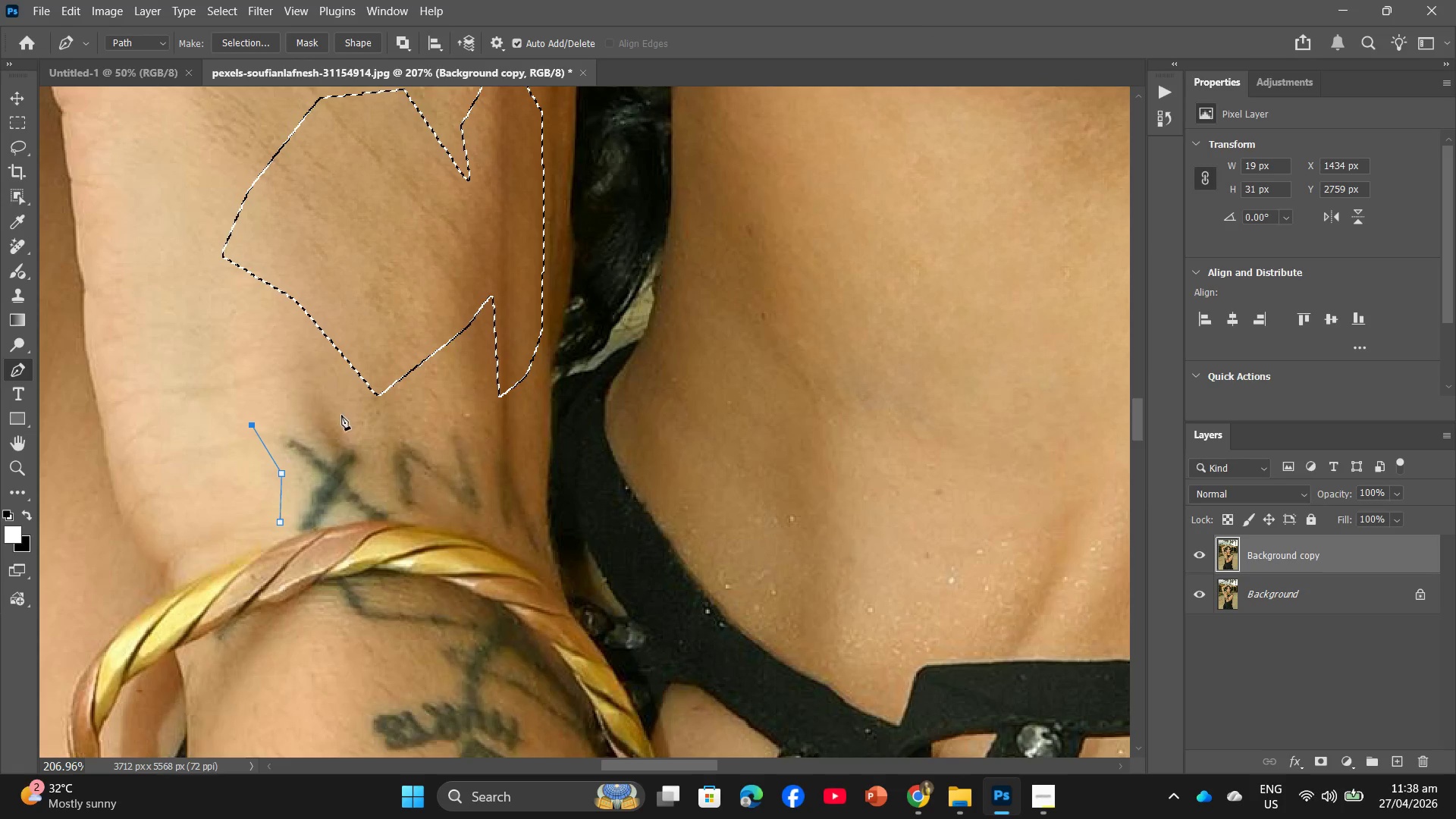 
triple_click([342, 413])
 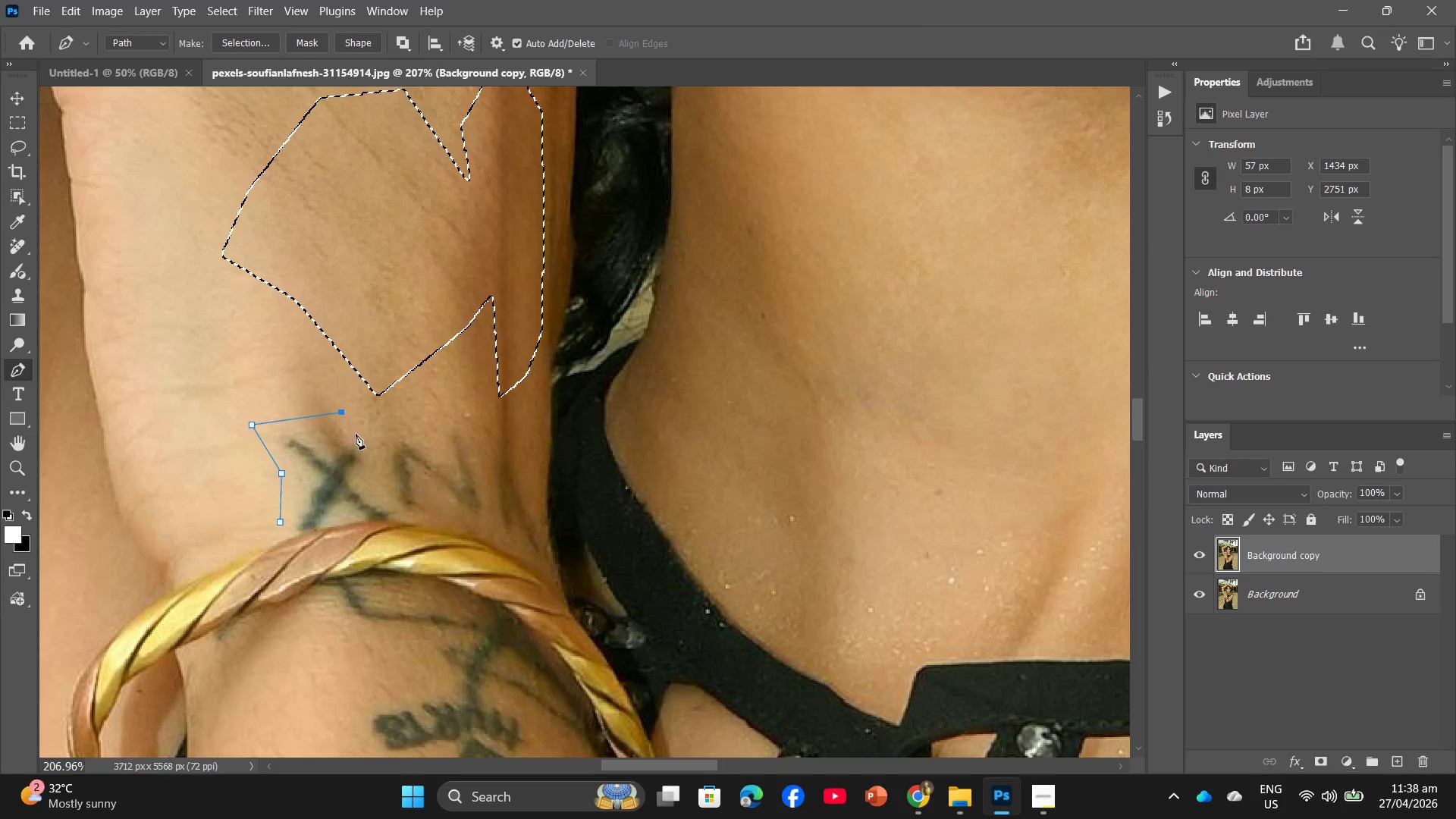 
triple_click([358, 435])
 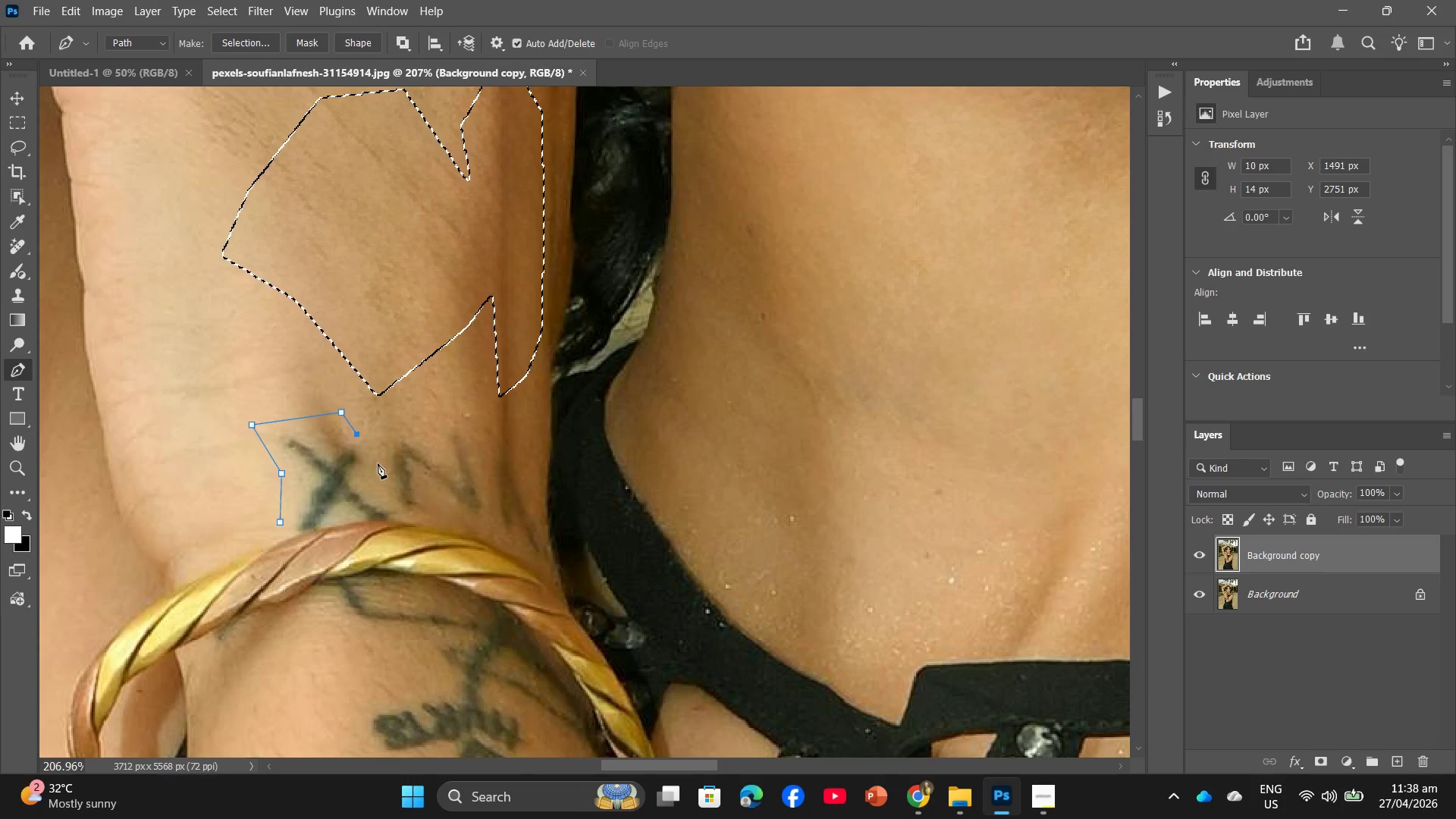 
triple_click([378, 463])
 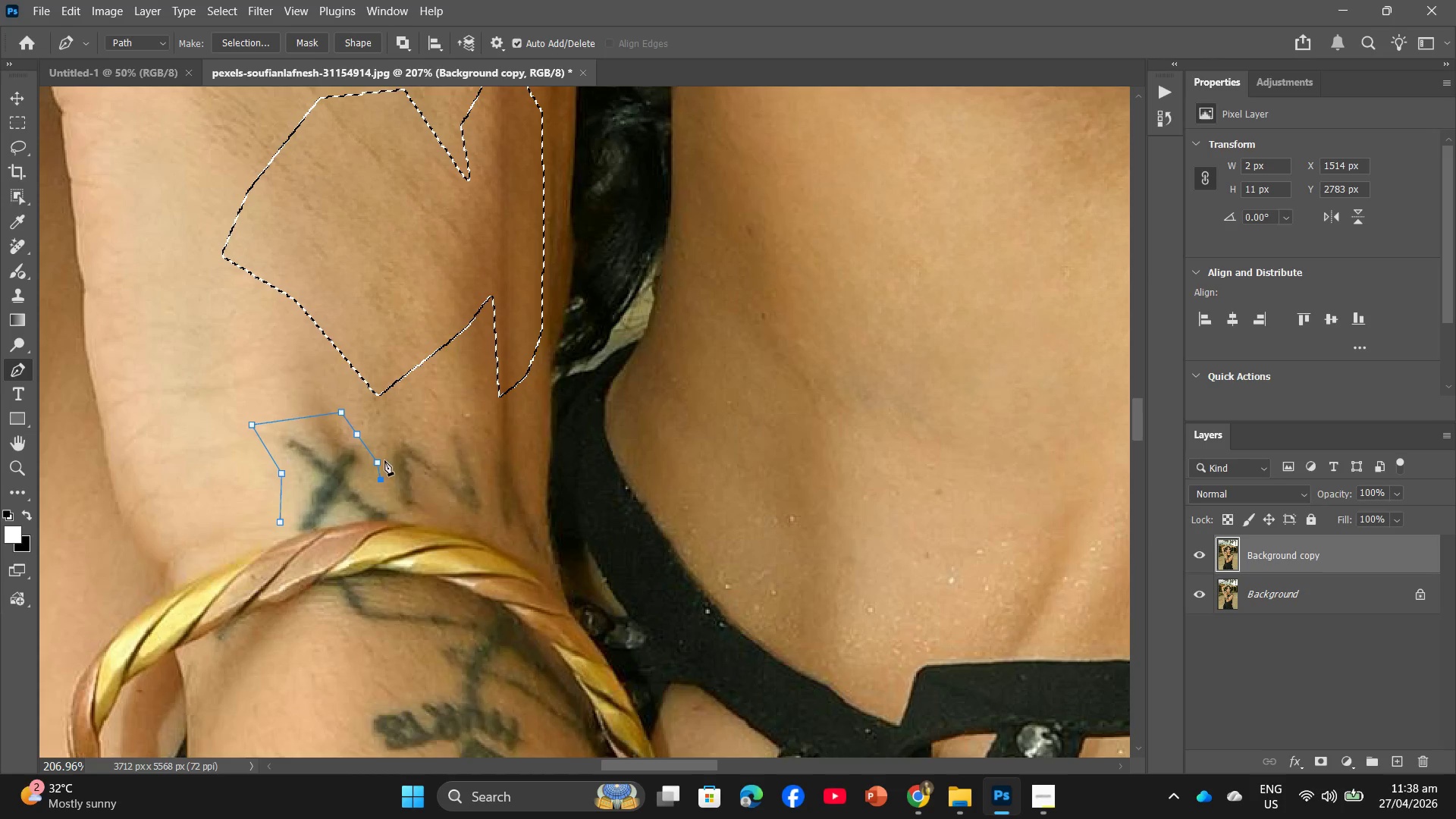 
triple_click([391, 435])
 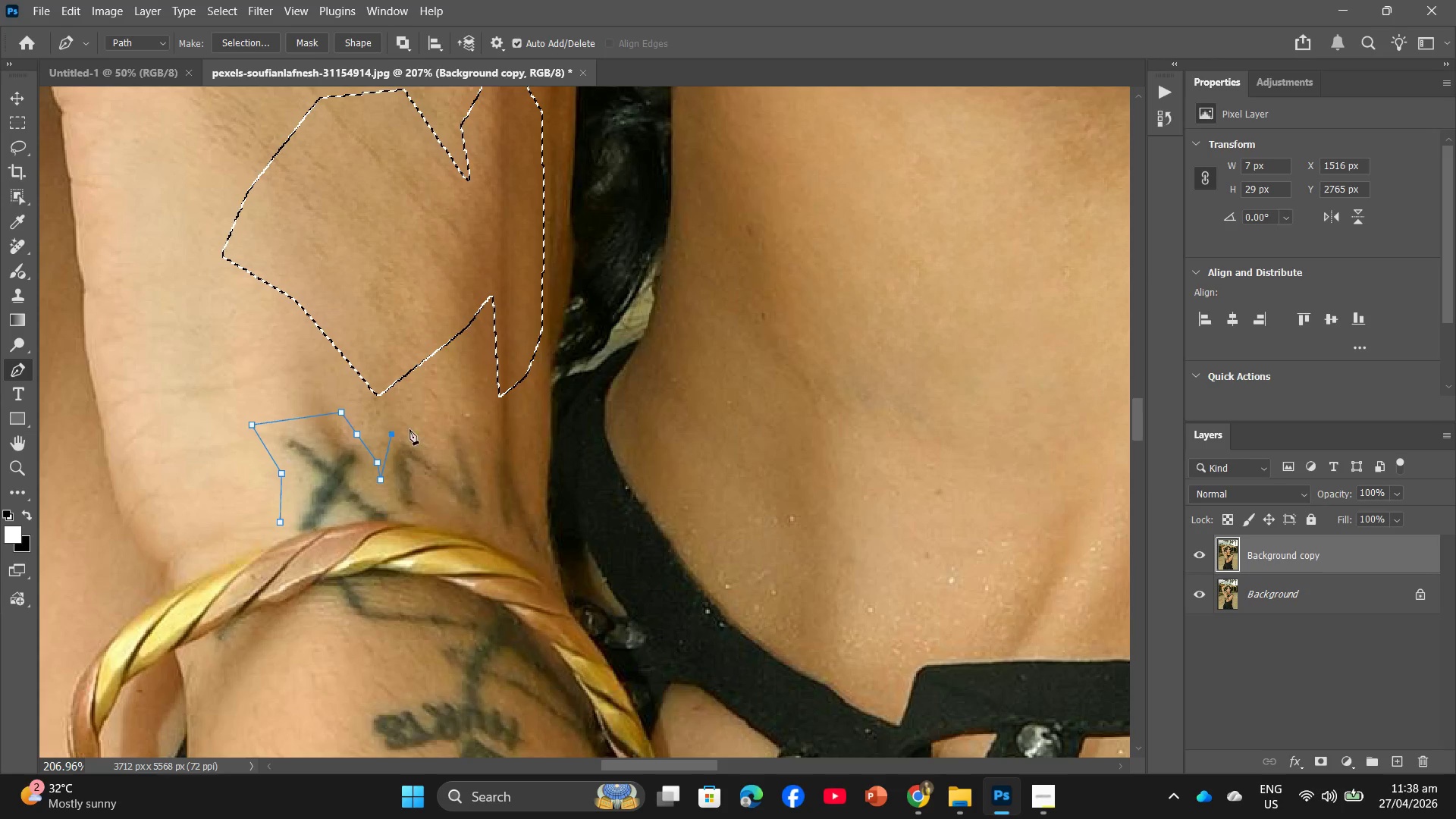 
triple_click([411, 428])
 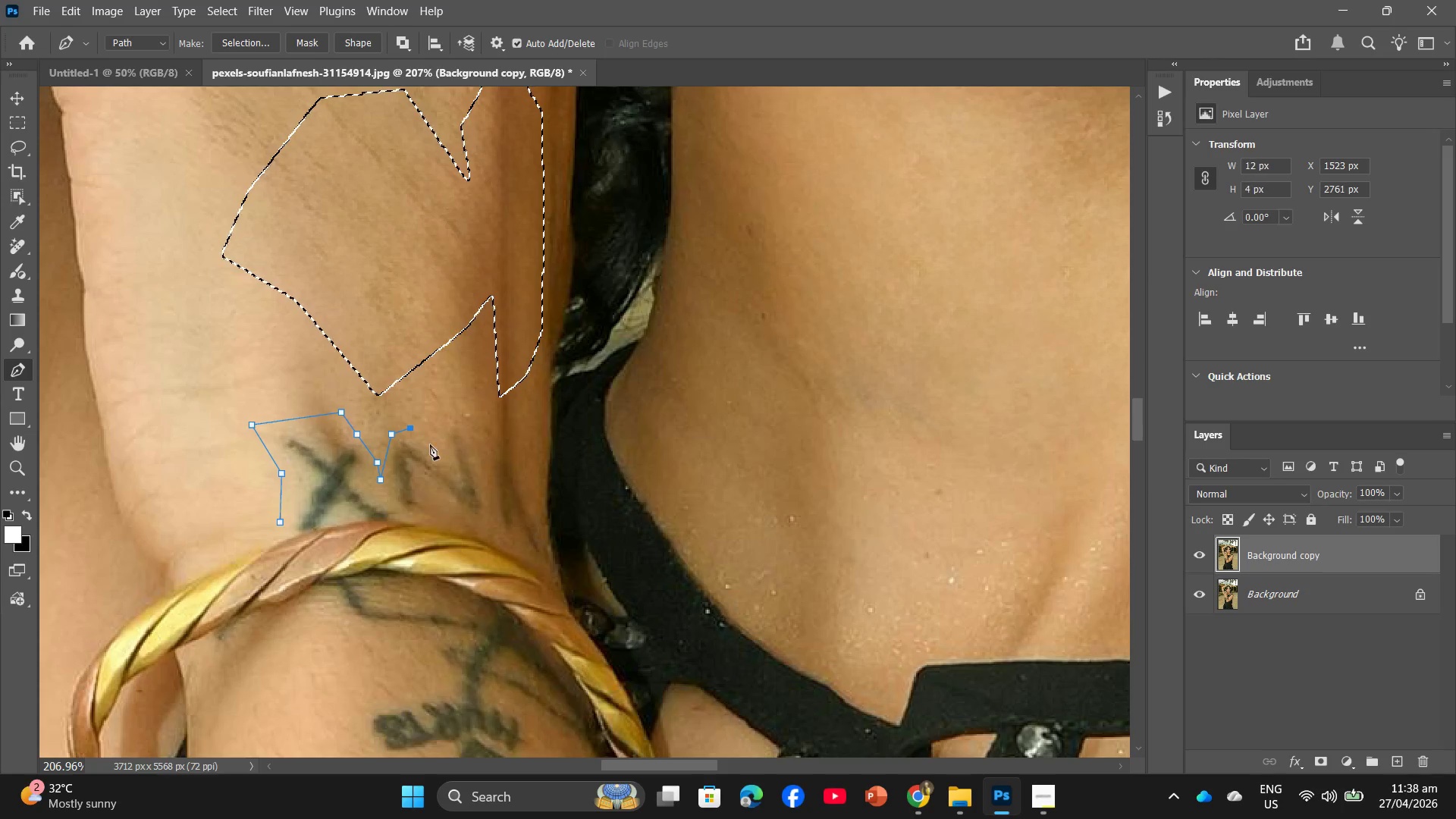 
triple_click([432, 446])
 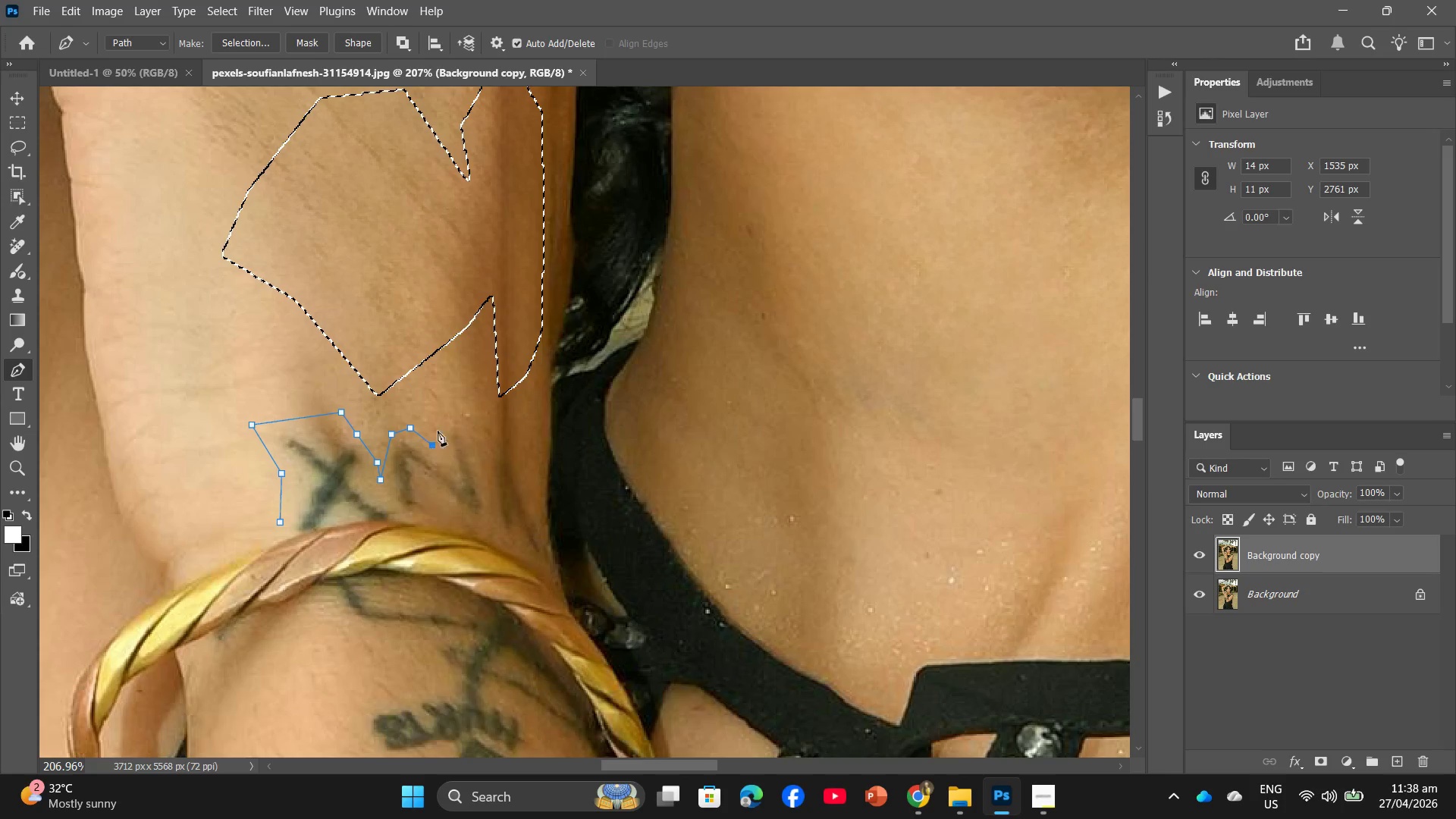 
triple_click([448, 413])
 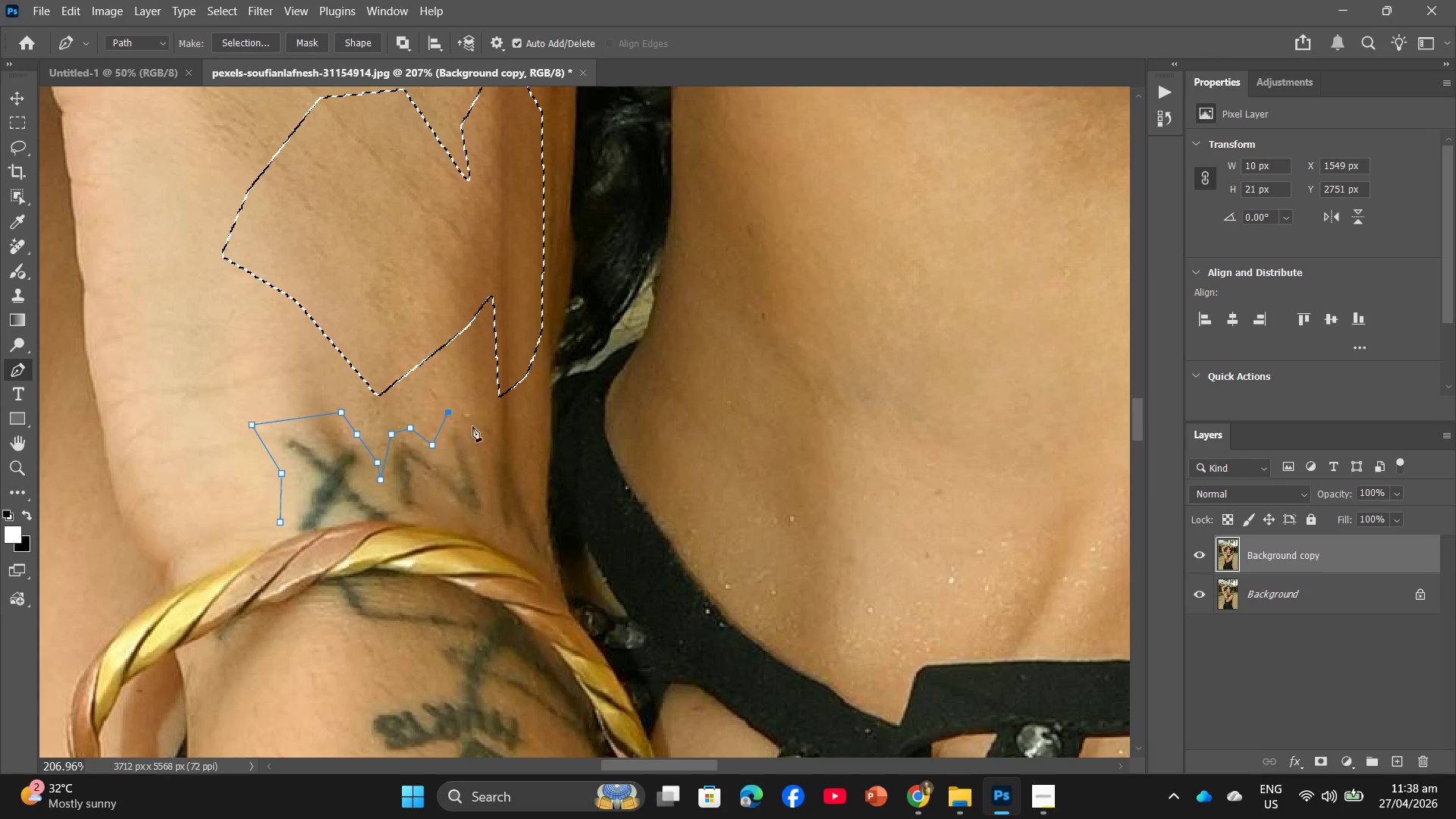 
triple_click([478, 430])
 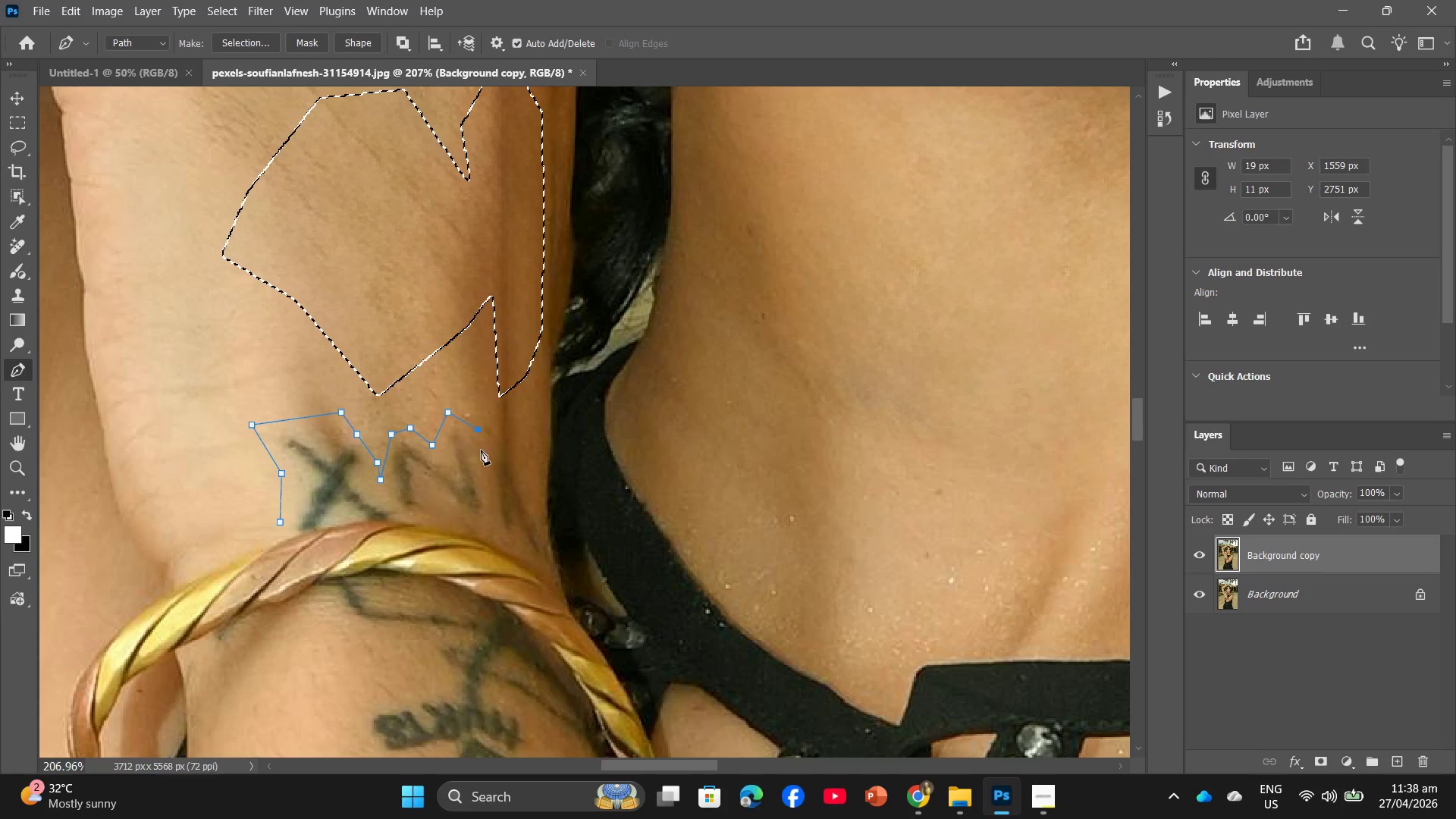 
triple_click([485, 475])
 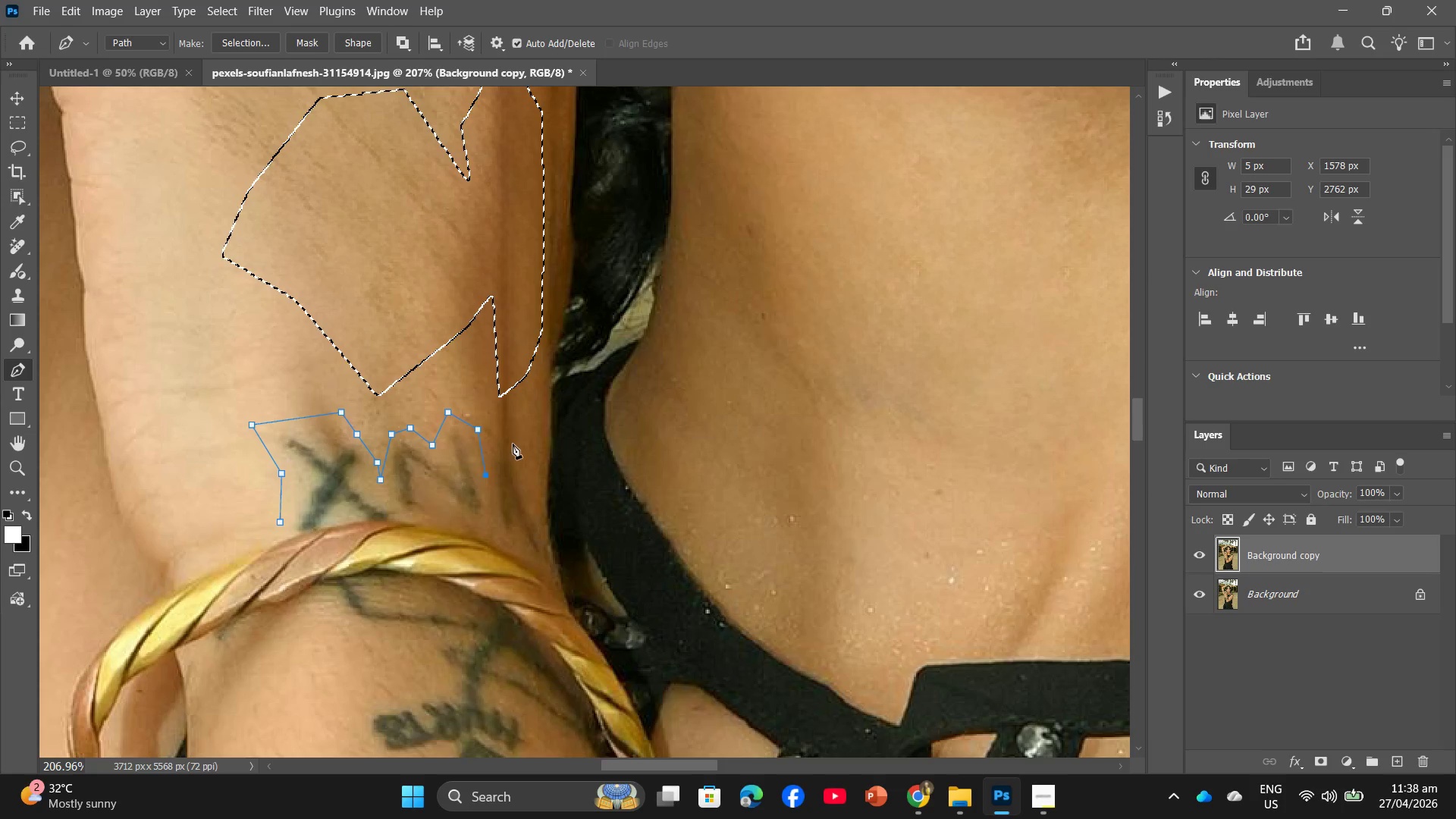 
triple_click([516, 438])
 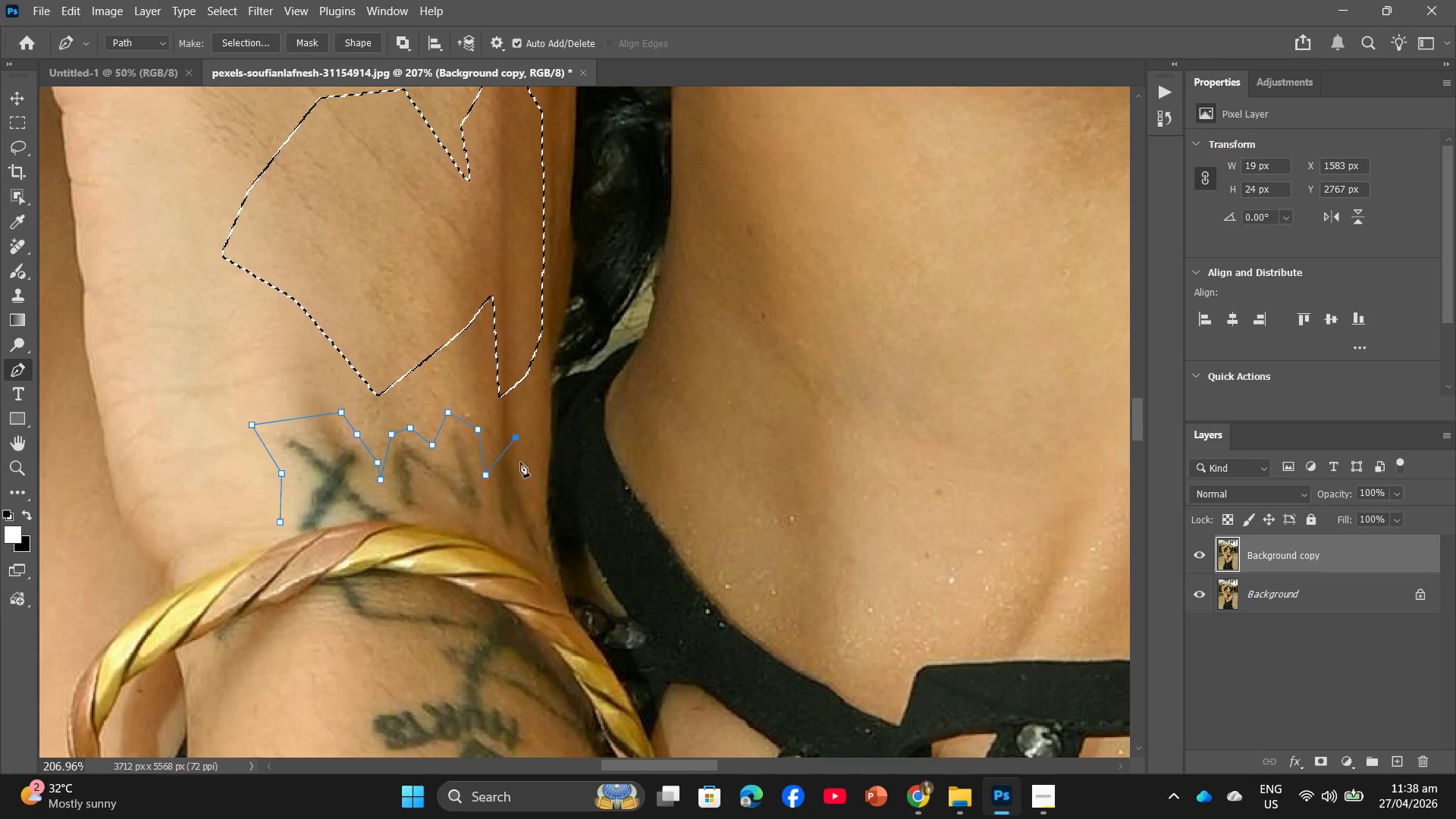 
triple_click([523, 472])
 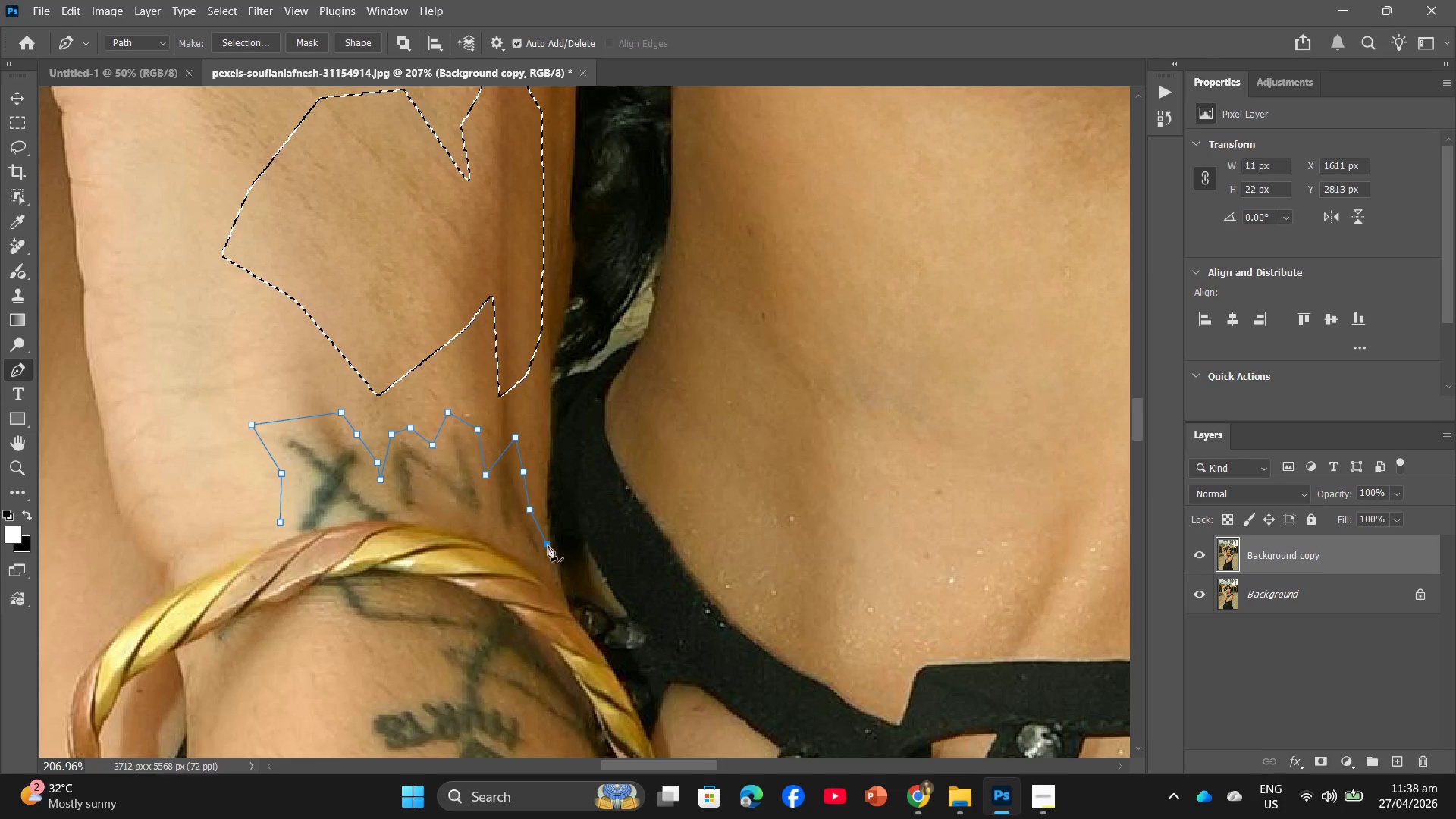 
triple_click([544, 563])
 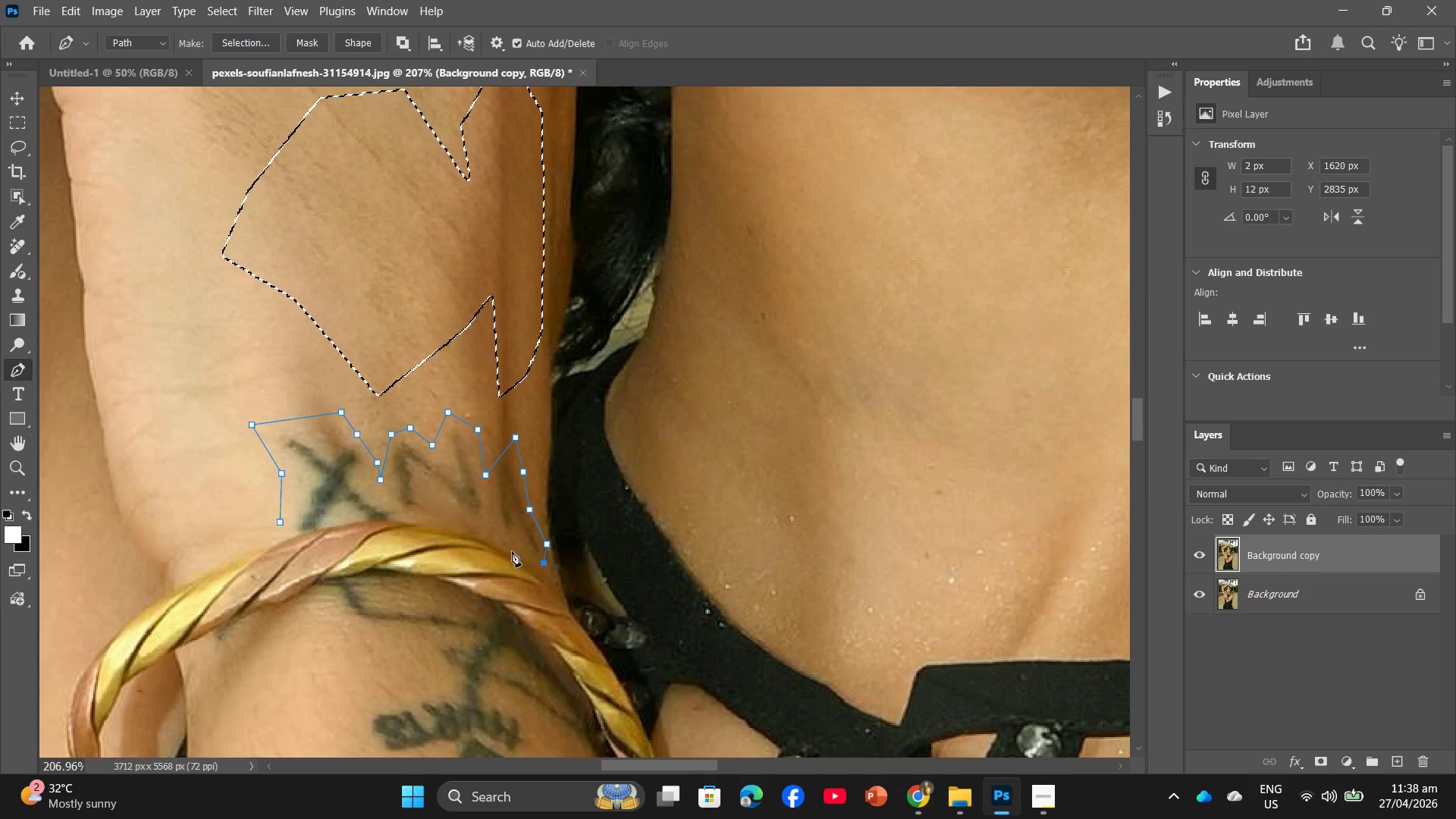 
triple_click([512, 551])
 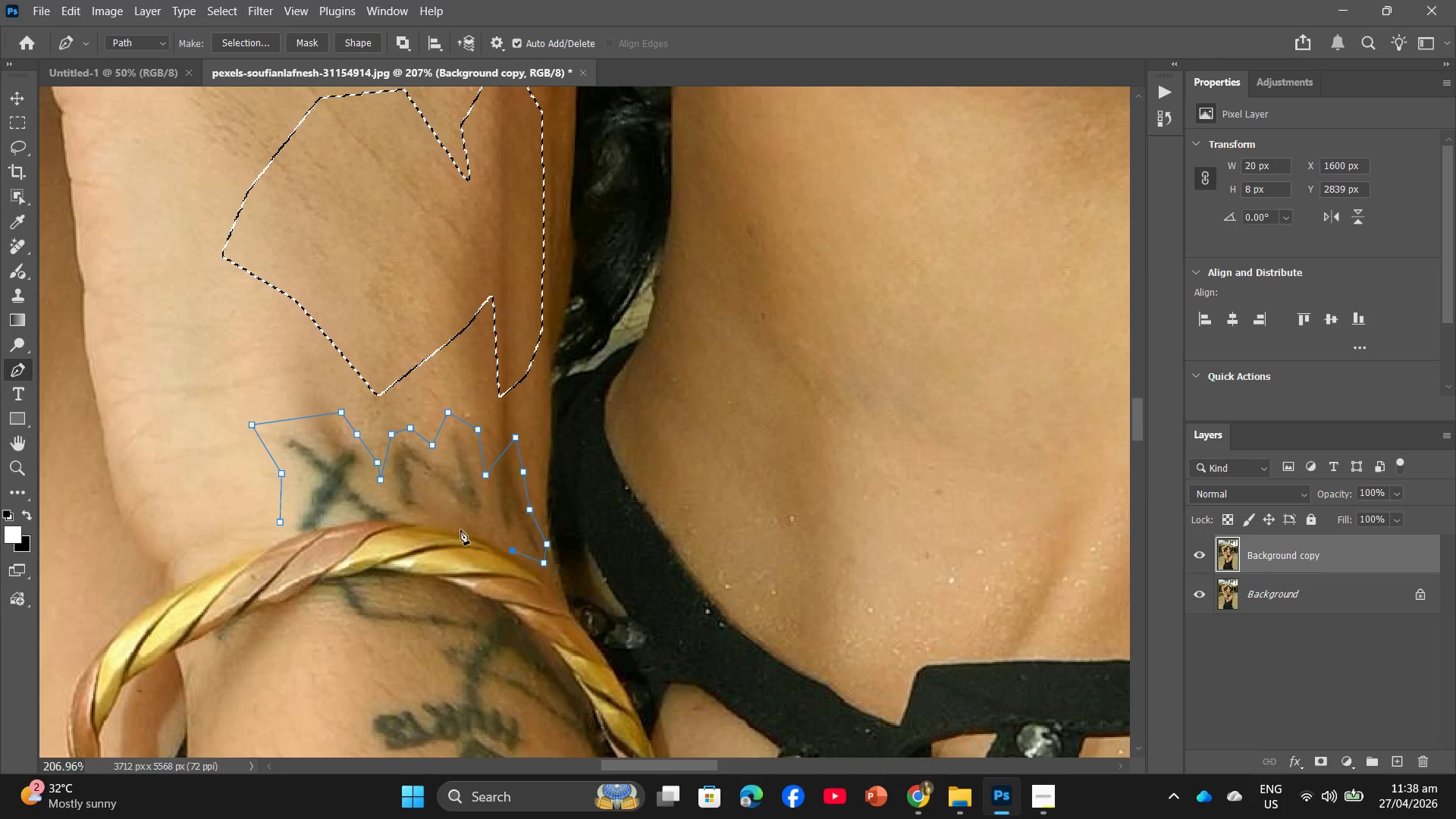 
left_click([458, 526])
 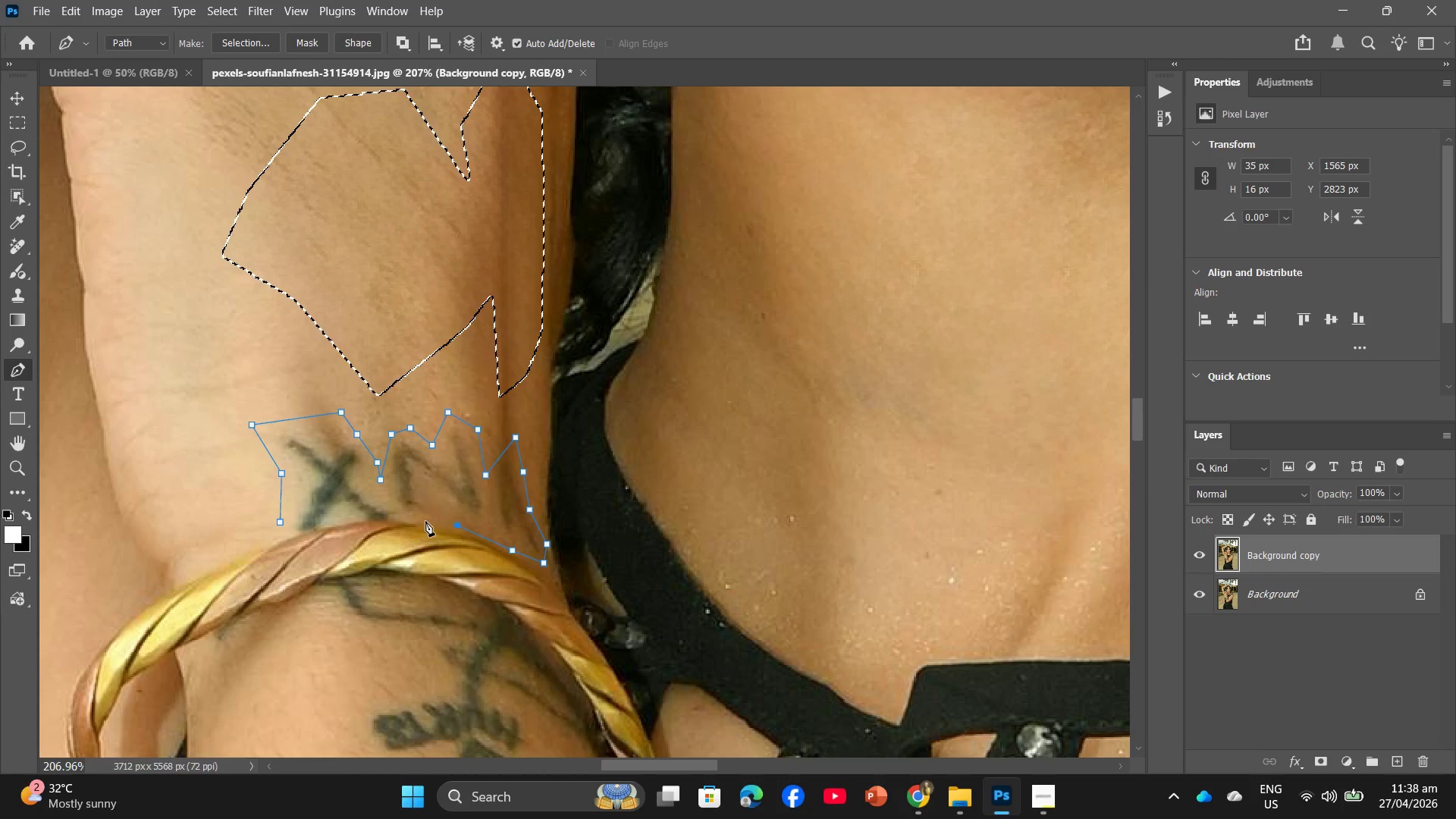 
left_click([424, 521])
 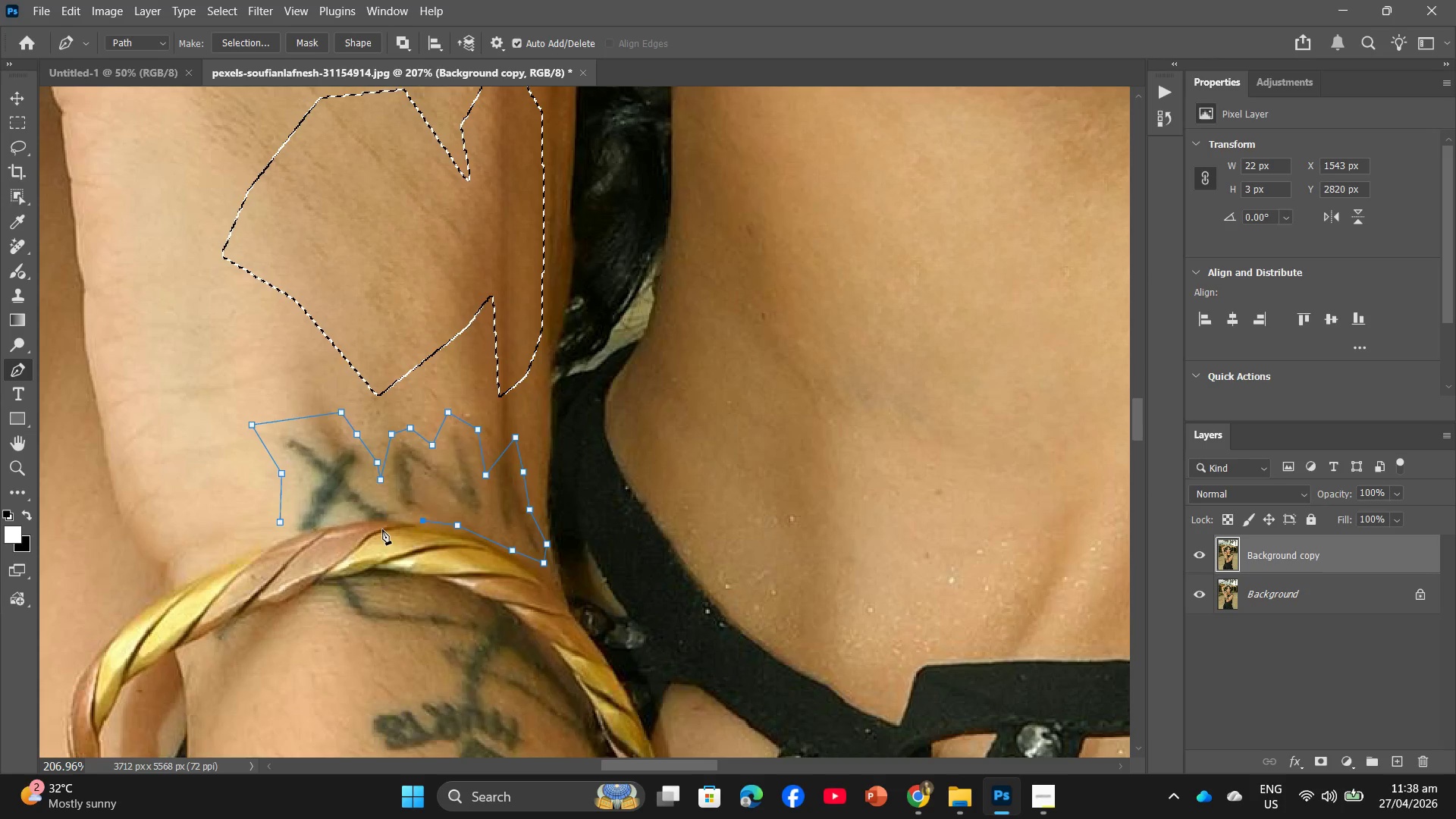 
left_click([389, 522])
 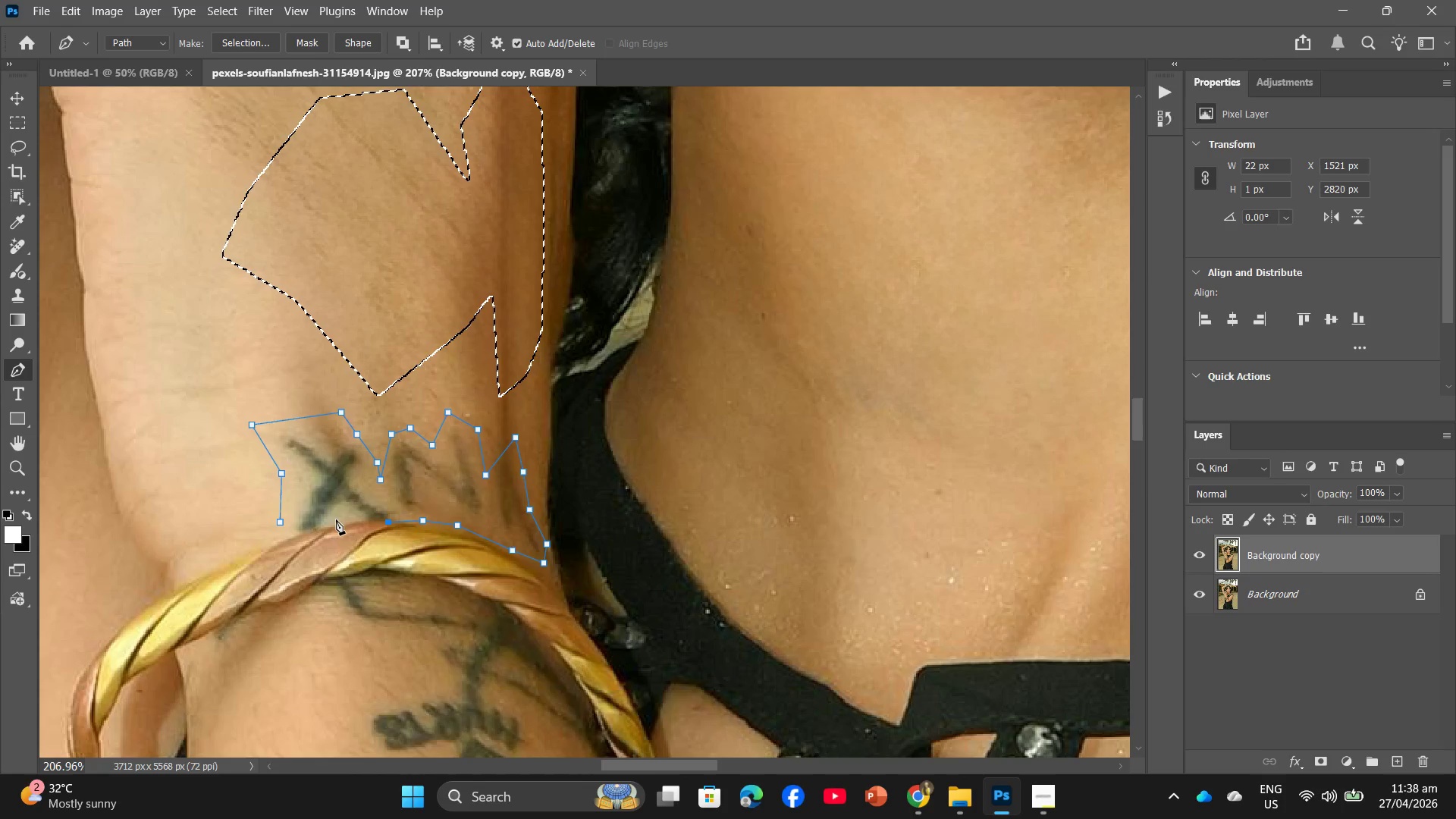 
left_click([336, 522])
 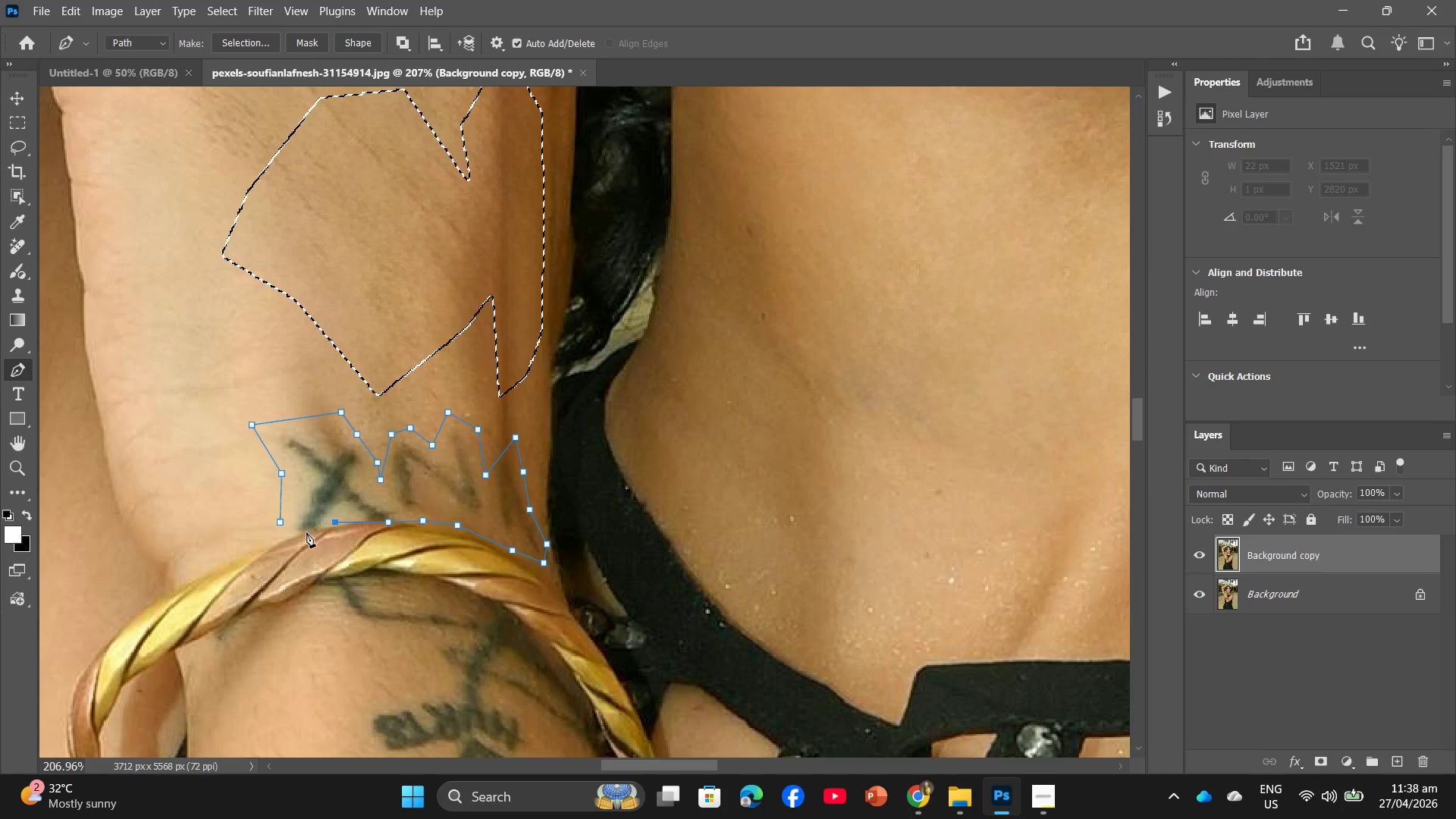 
left_click([306, 533])
 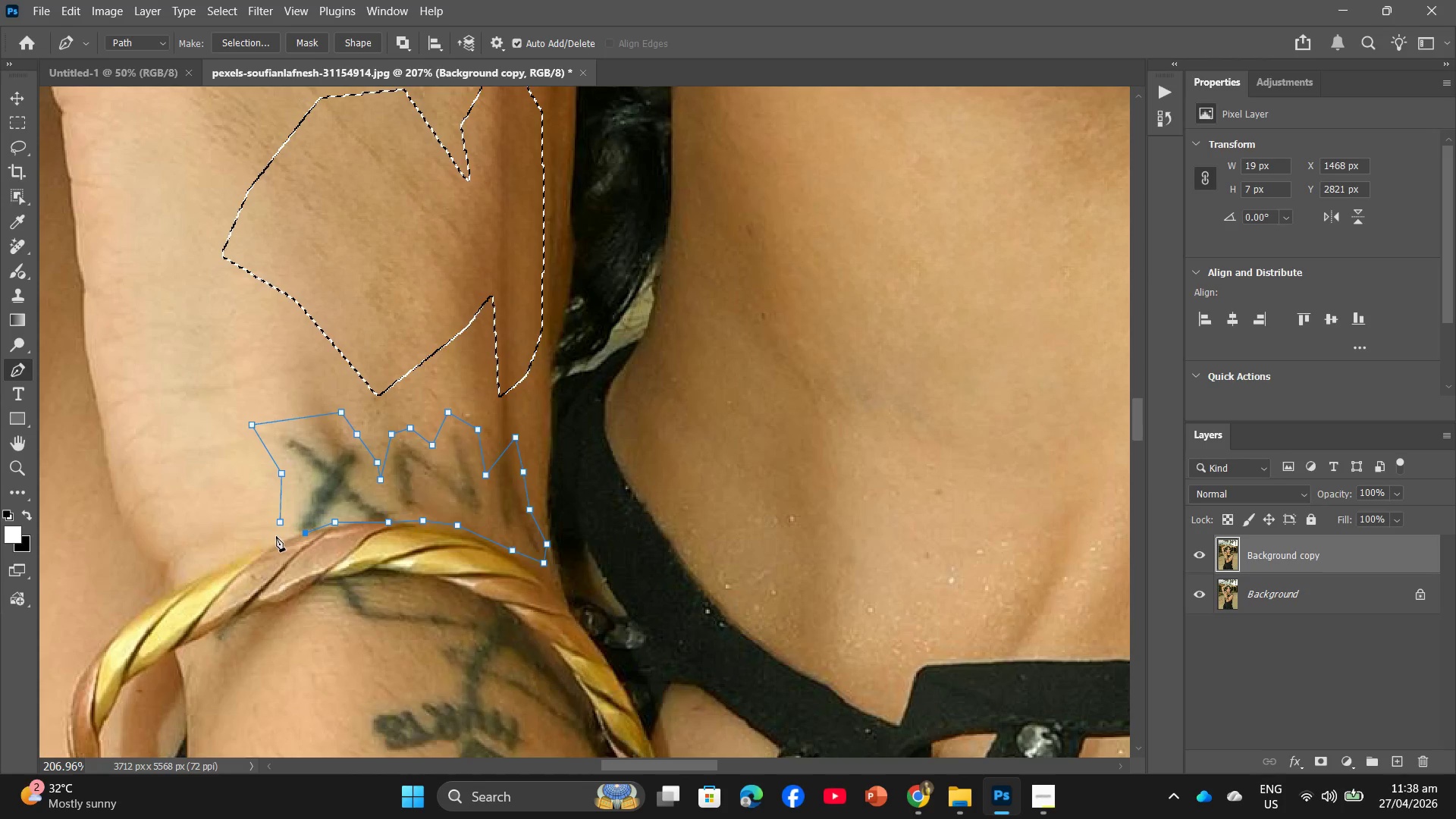 
left_click([281, 535])
 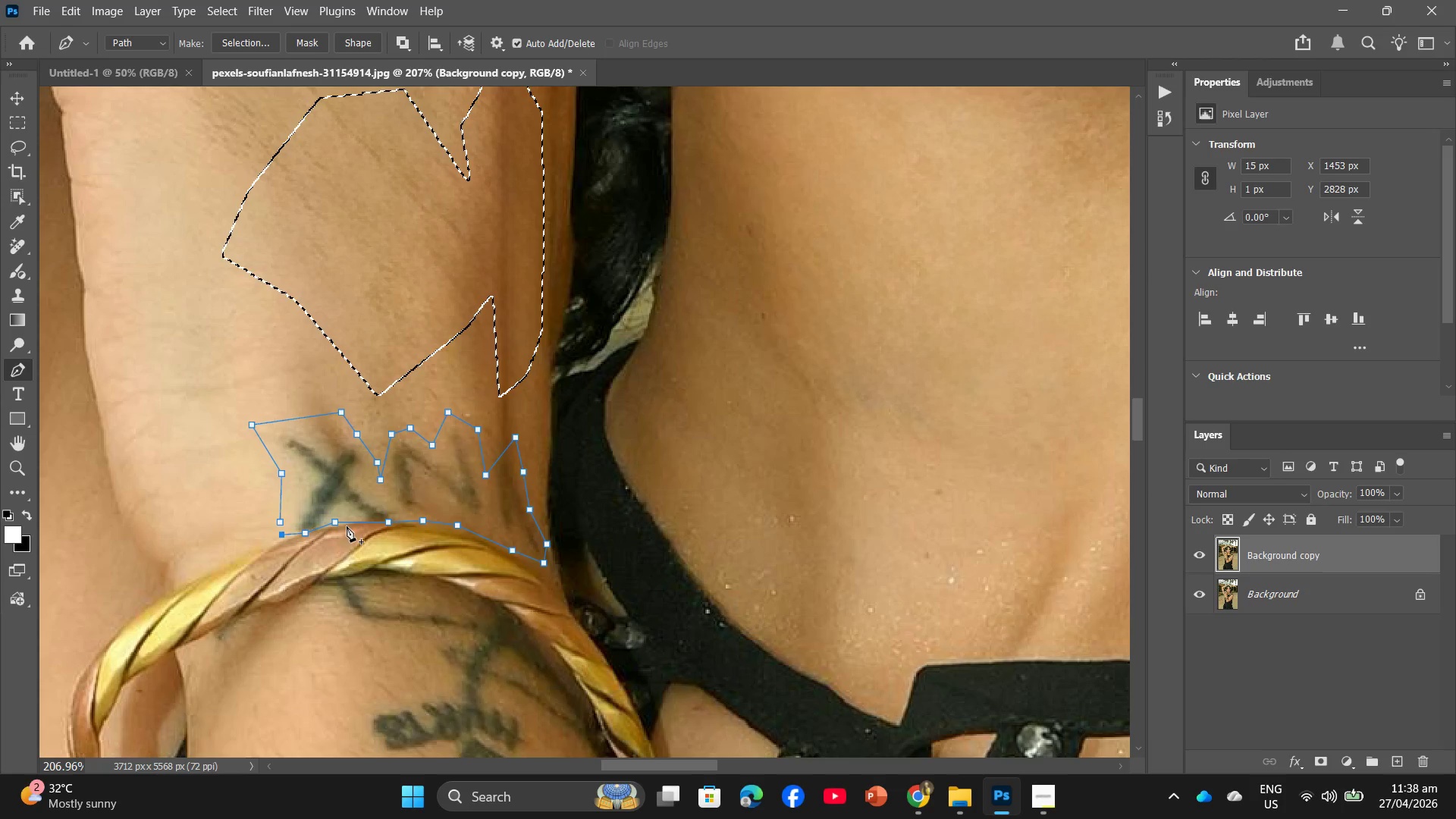 
right_click([344, 500])
 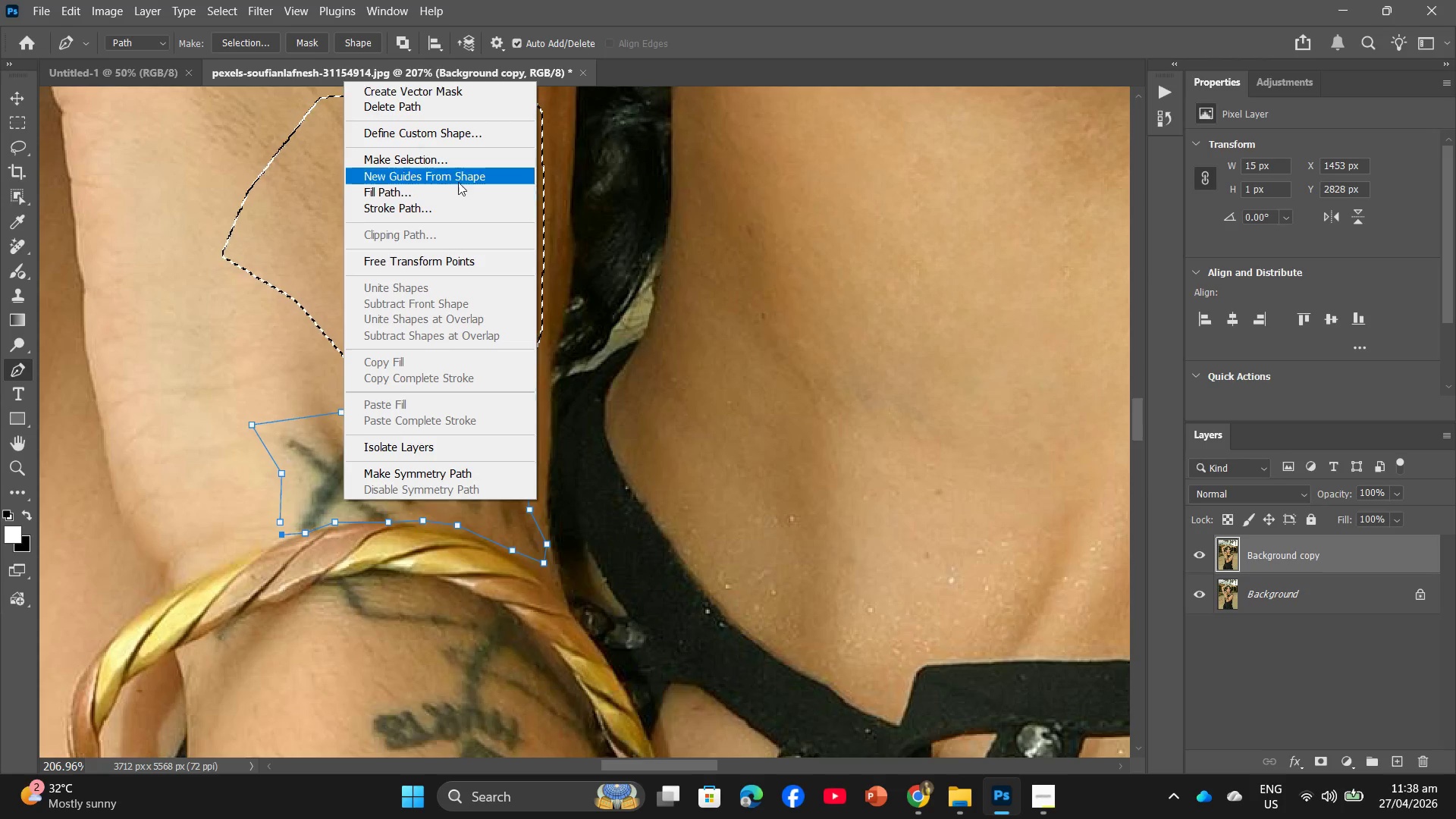 
left_click([441, 159])
 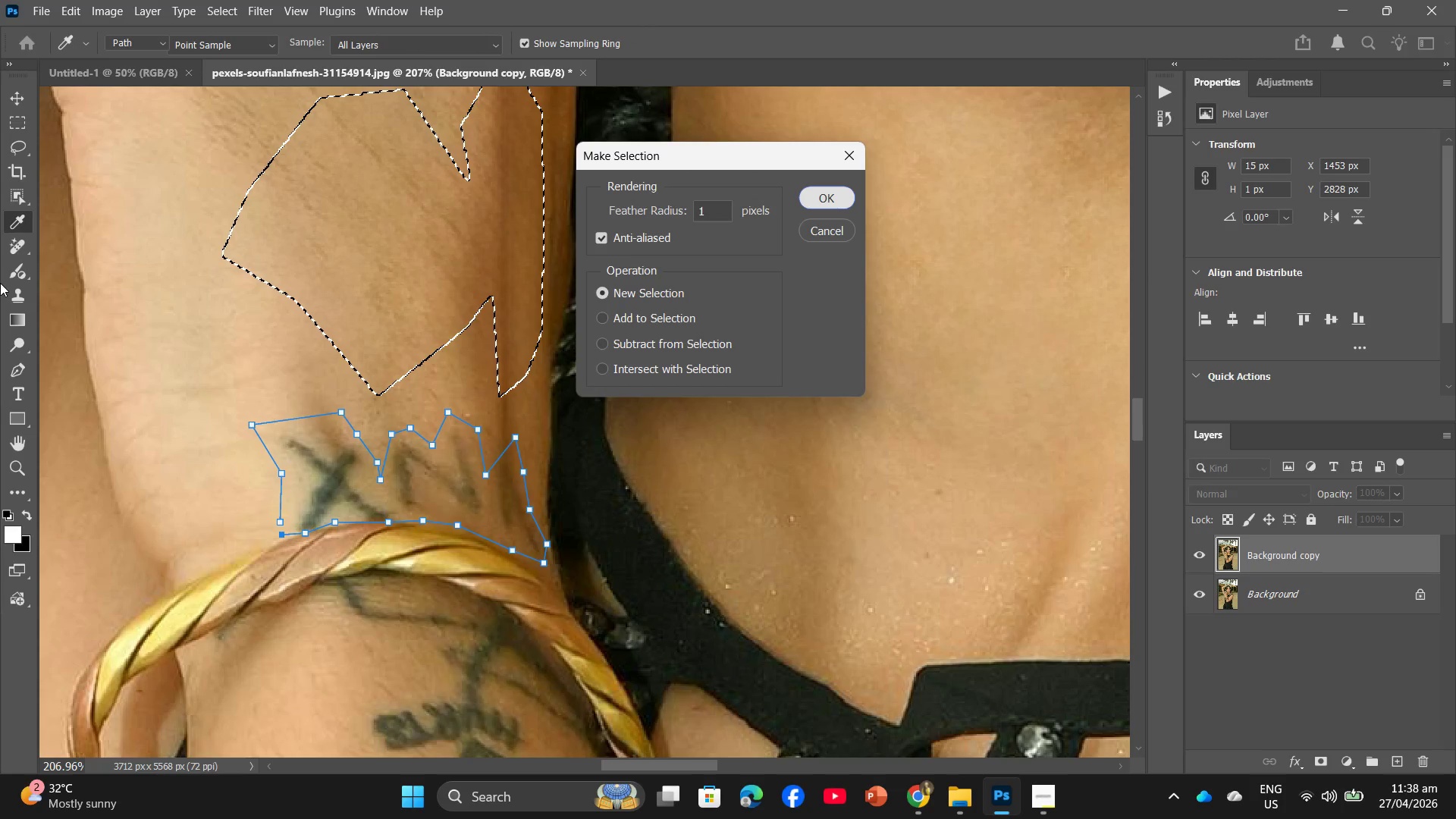 
left_click([13, 253])
 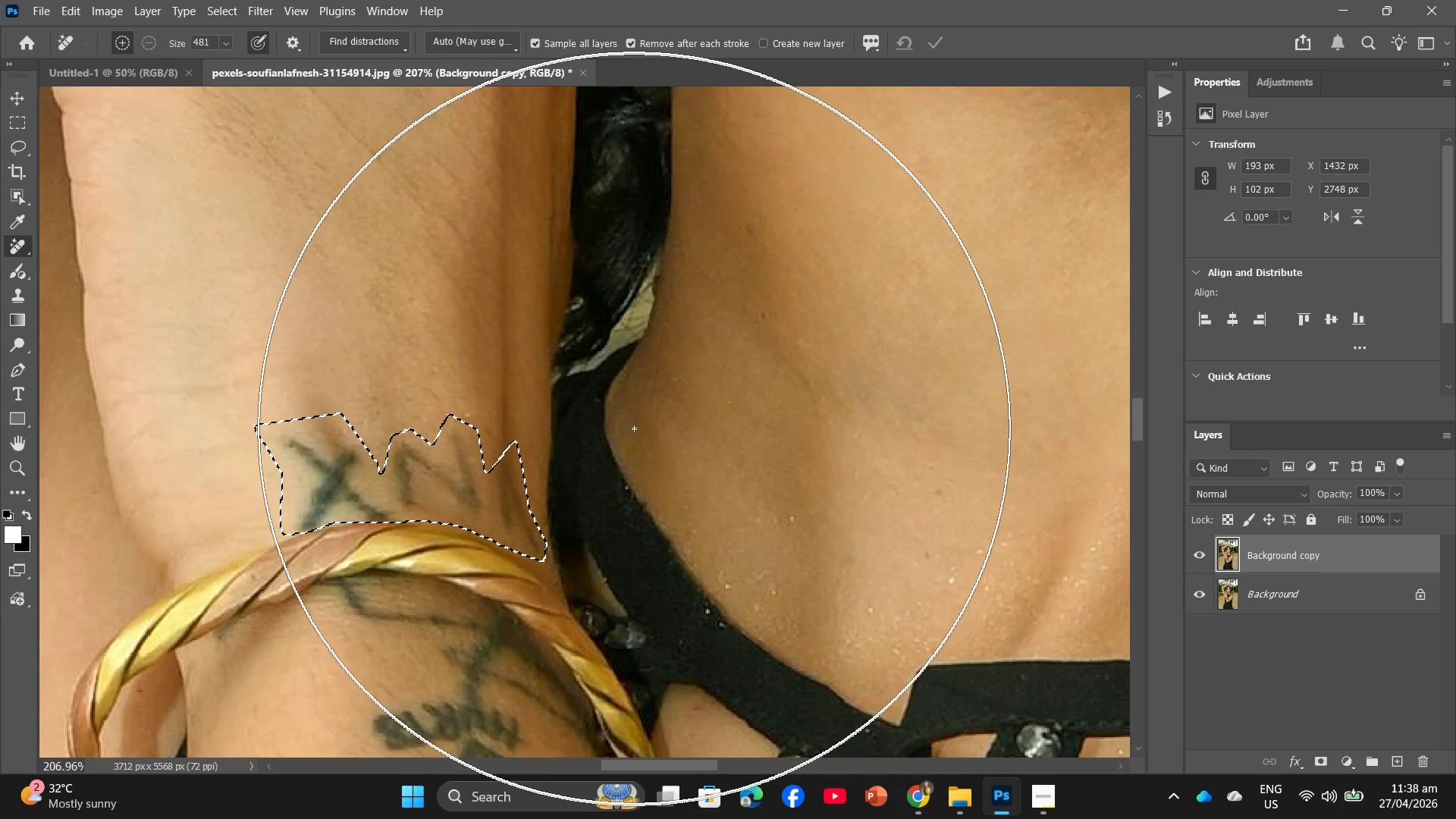 
left_click_drag(start_coordinate=[565, 450], to_coordinate=[679, 500])
 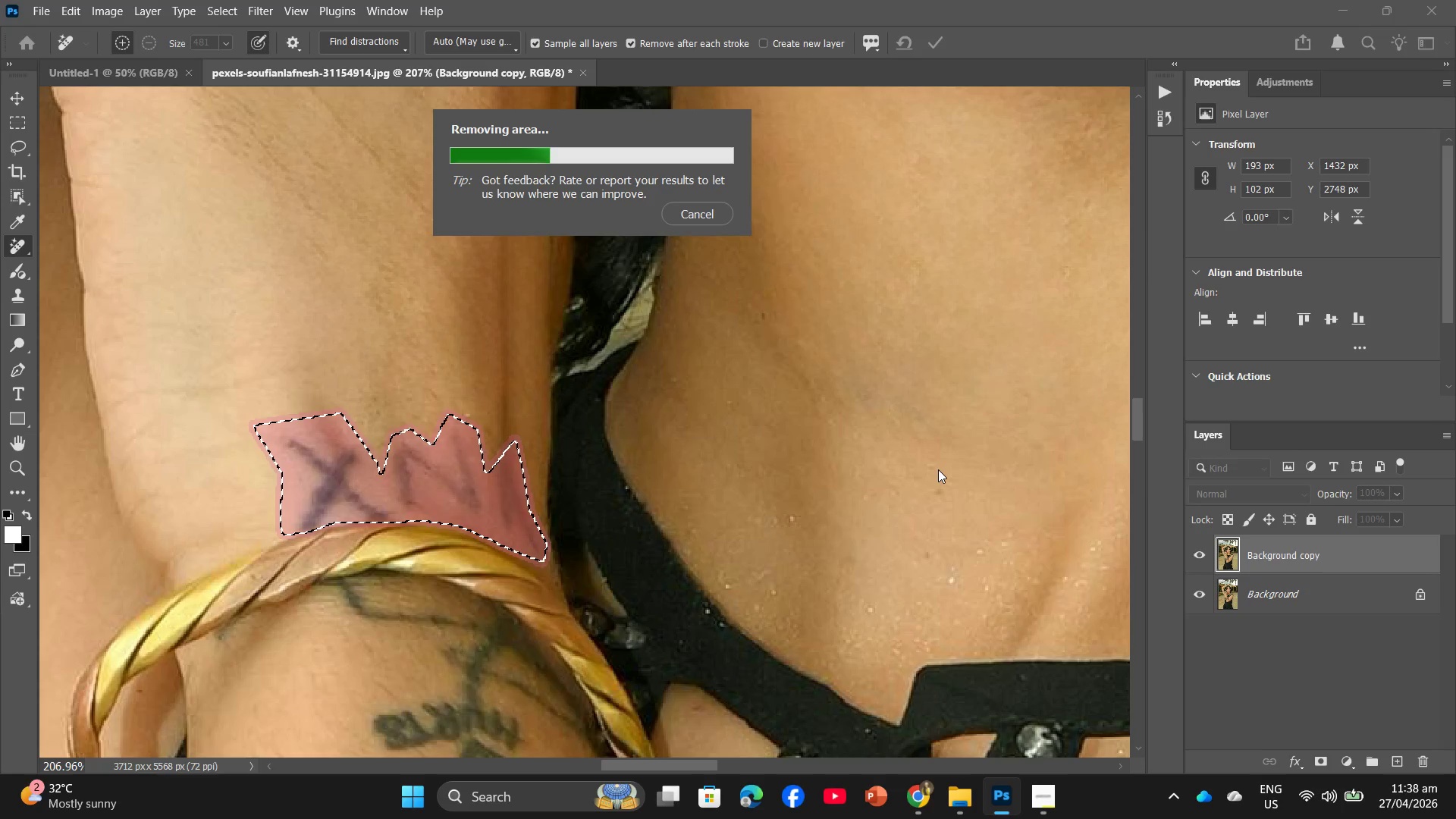 
wait(9.62)
 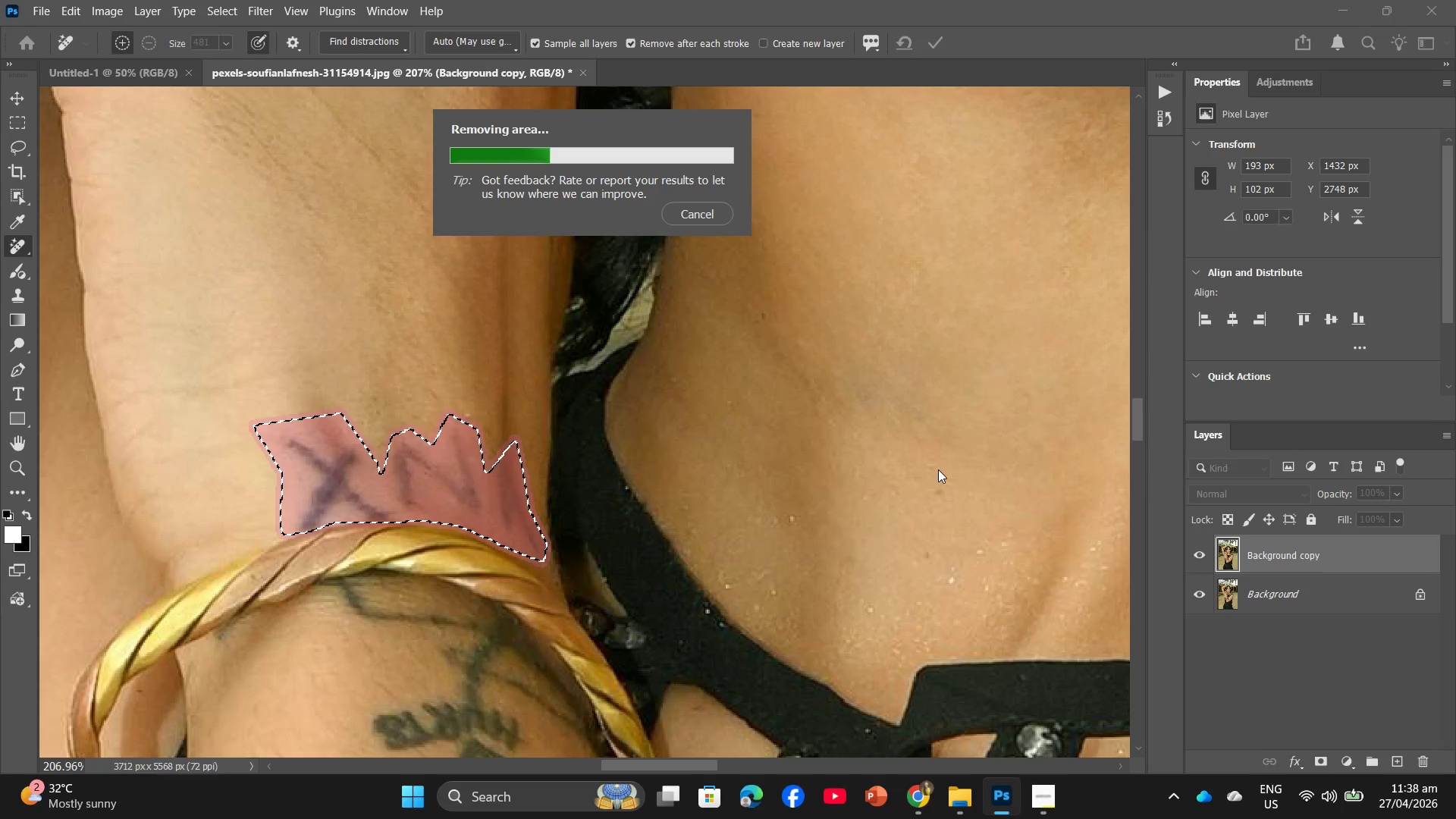 
hold_key(key=AltLeft, duration=0.77)
scroll: coordinate [421, 518], scroll_direction: down, amount: 11.0
 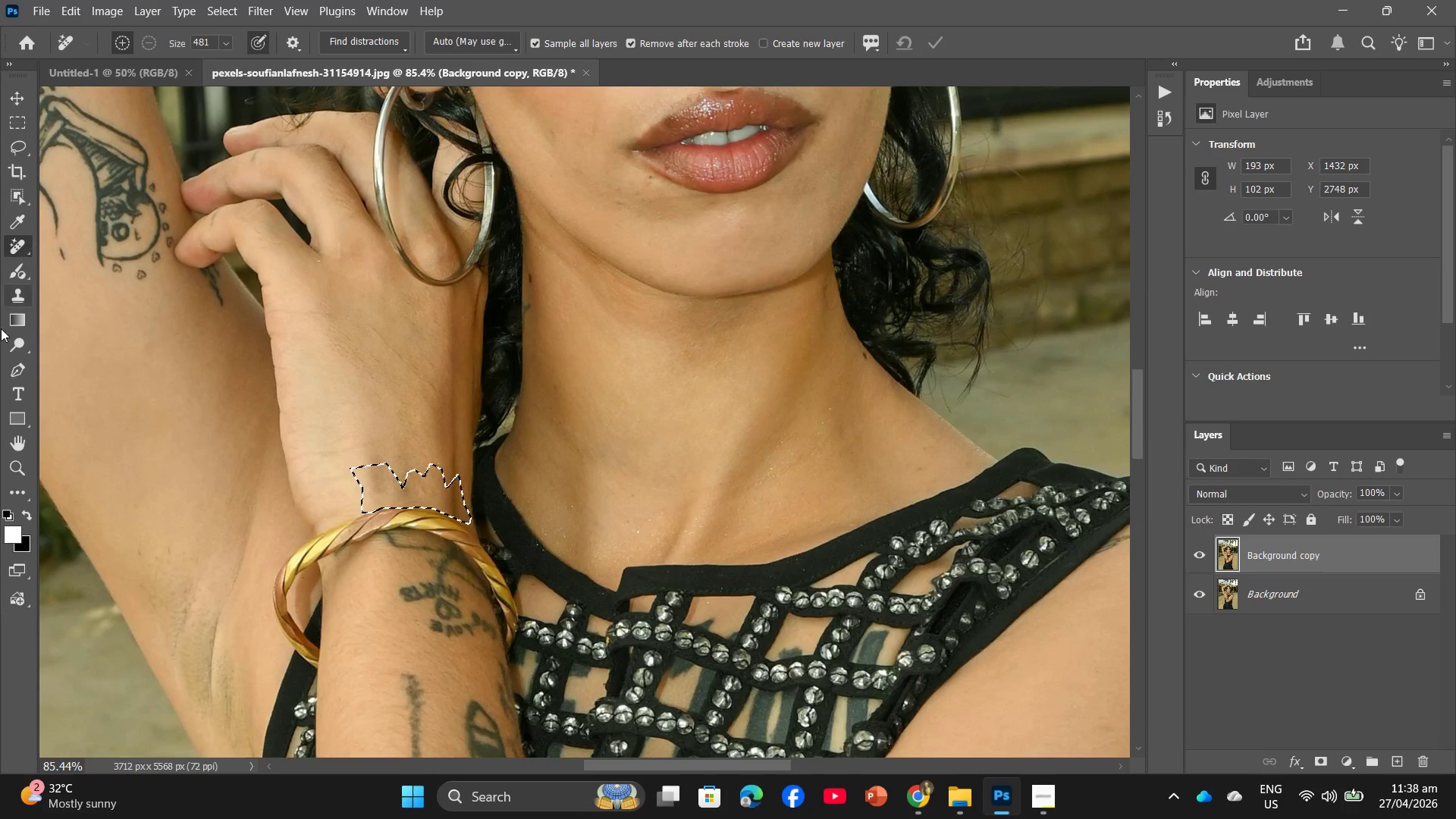 
left_click([23, 367])
 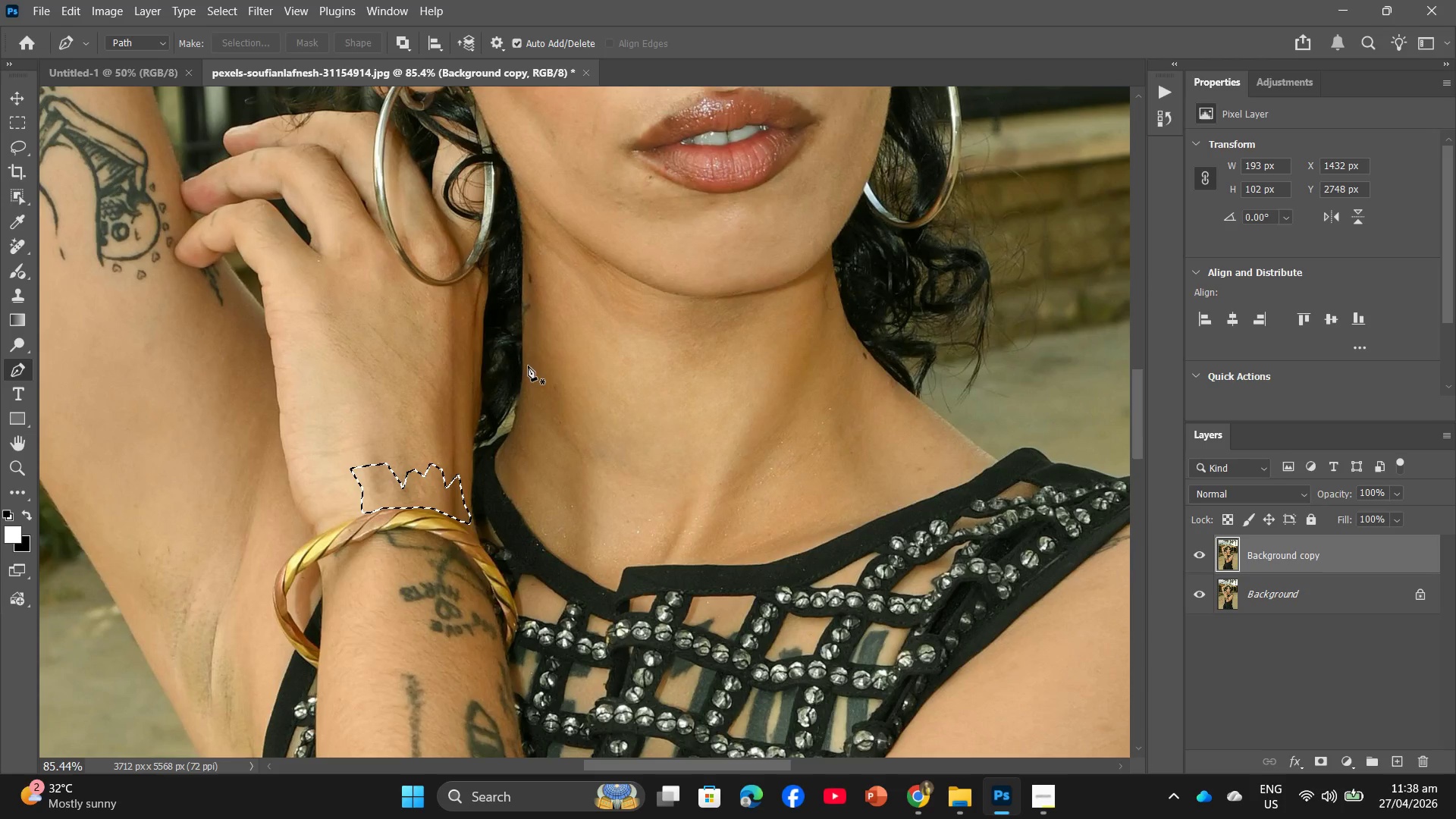 
hold_key(key=Space, duration=0.5)
 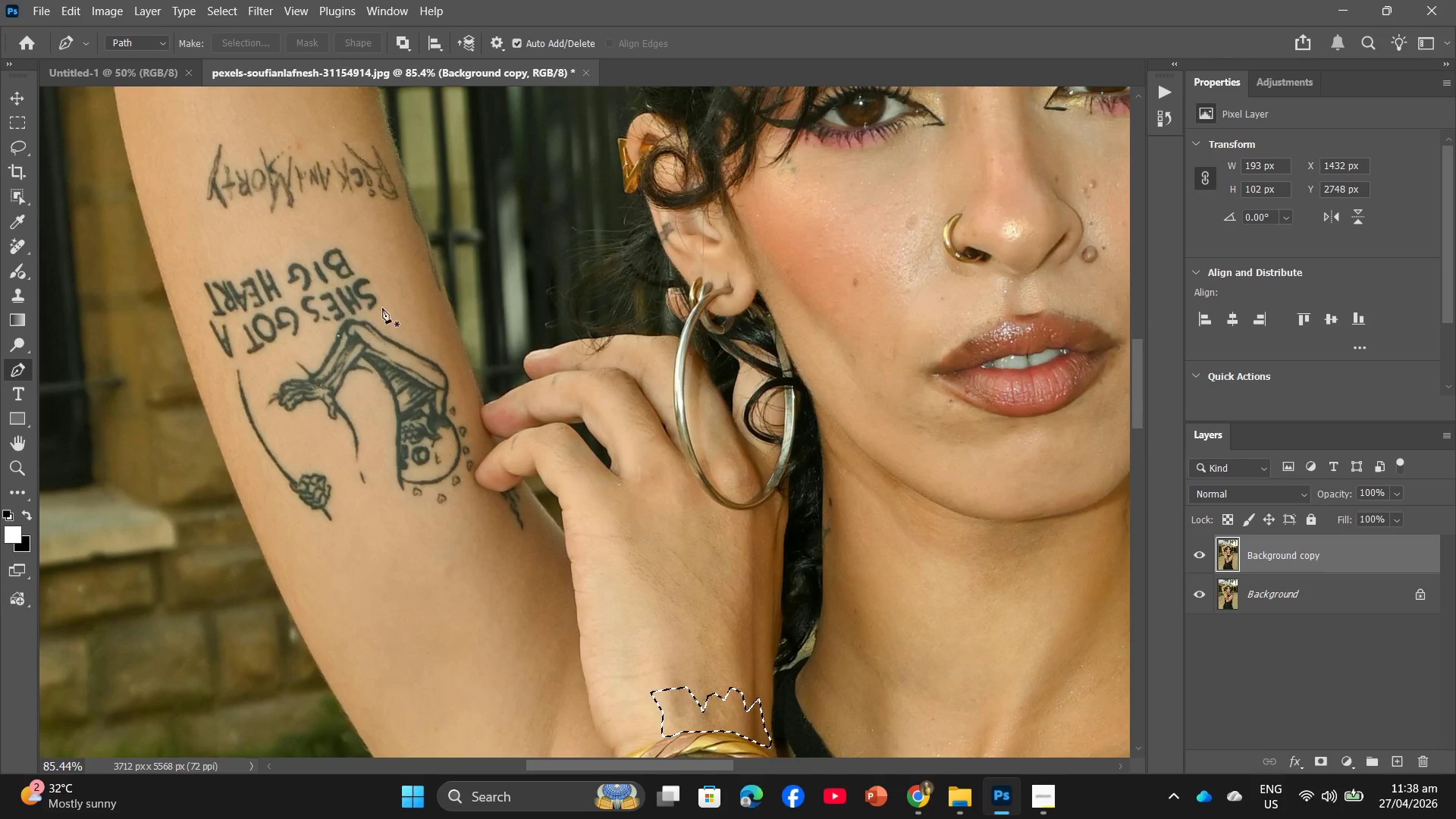 
left_click_drag(start_coordinate=[140, 276], to_coordinate=[440, 348])
 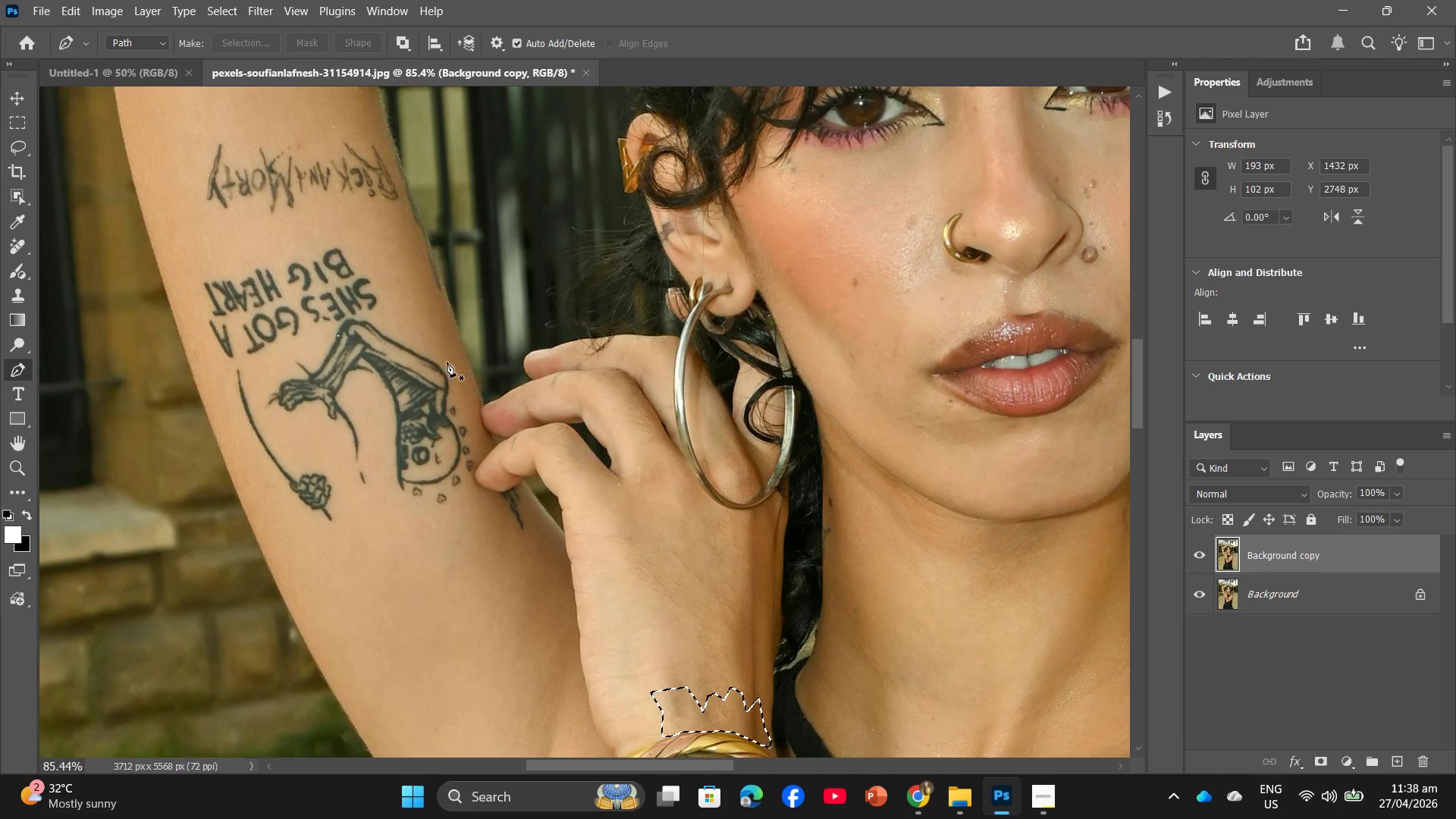 
scroll: coordinate [158, 257], scroll_direction: up, amount: 10.0
 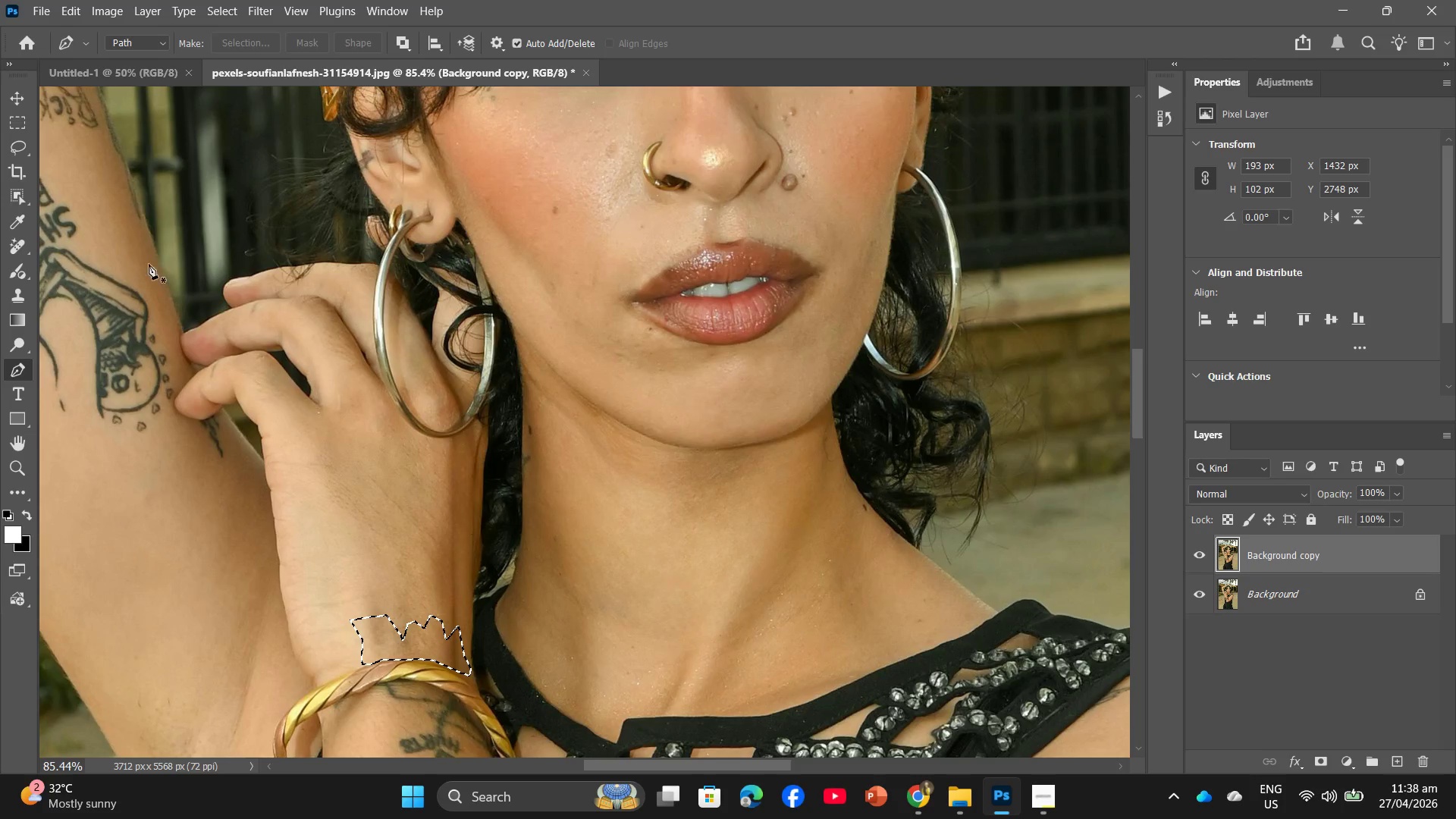 
left_click([455, 367])
 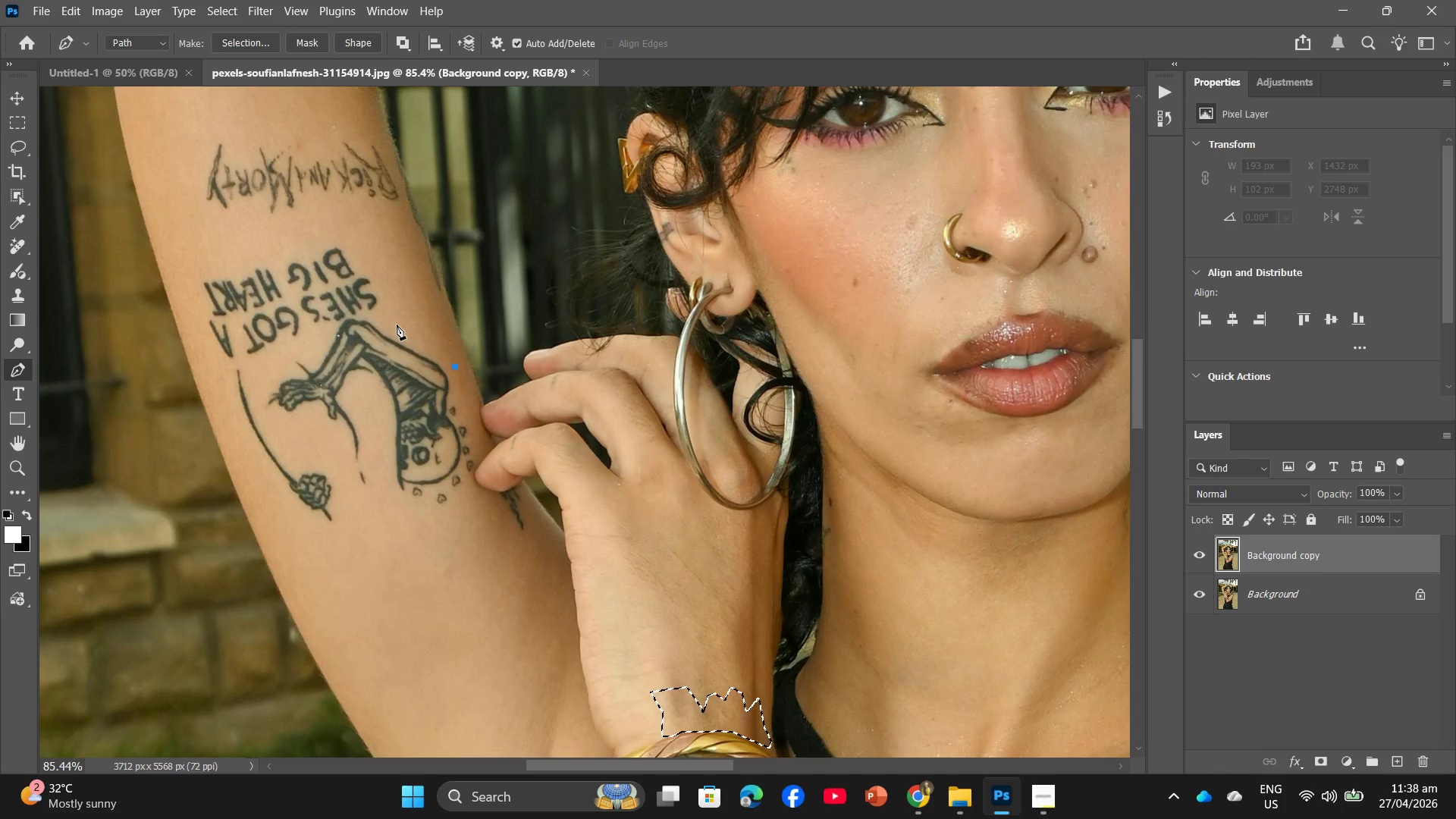 
left_click([394, 325])
 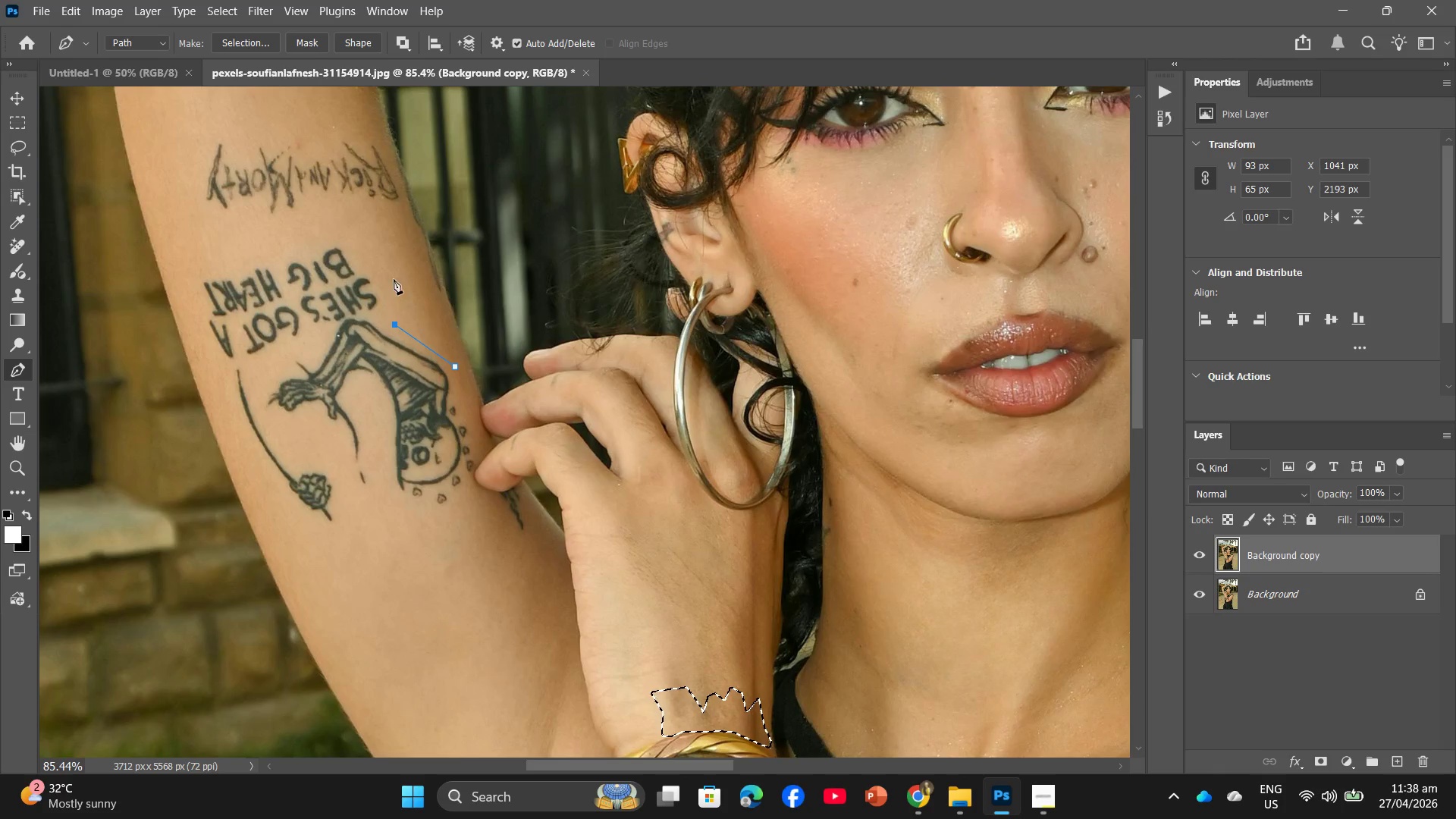 
left_click([393, 271])
 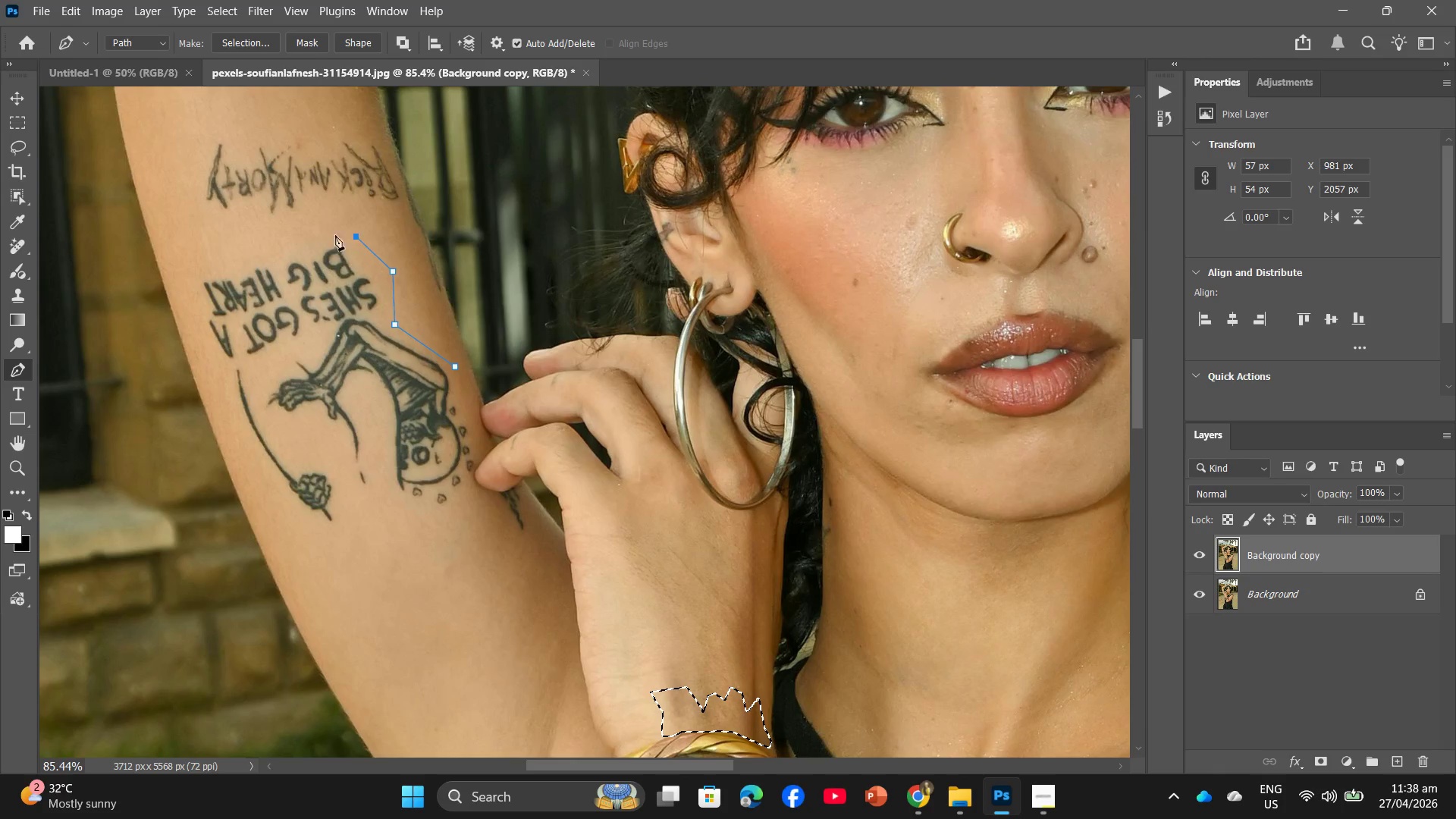 
double_click([306, 231])
 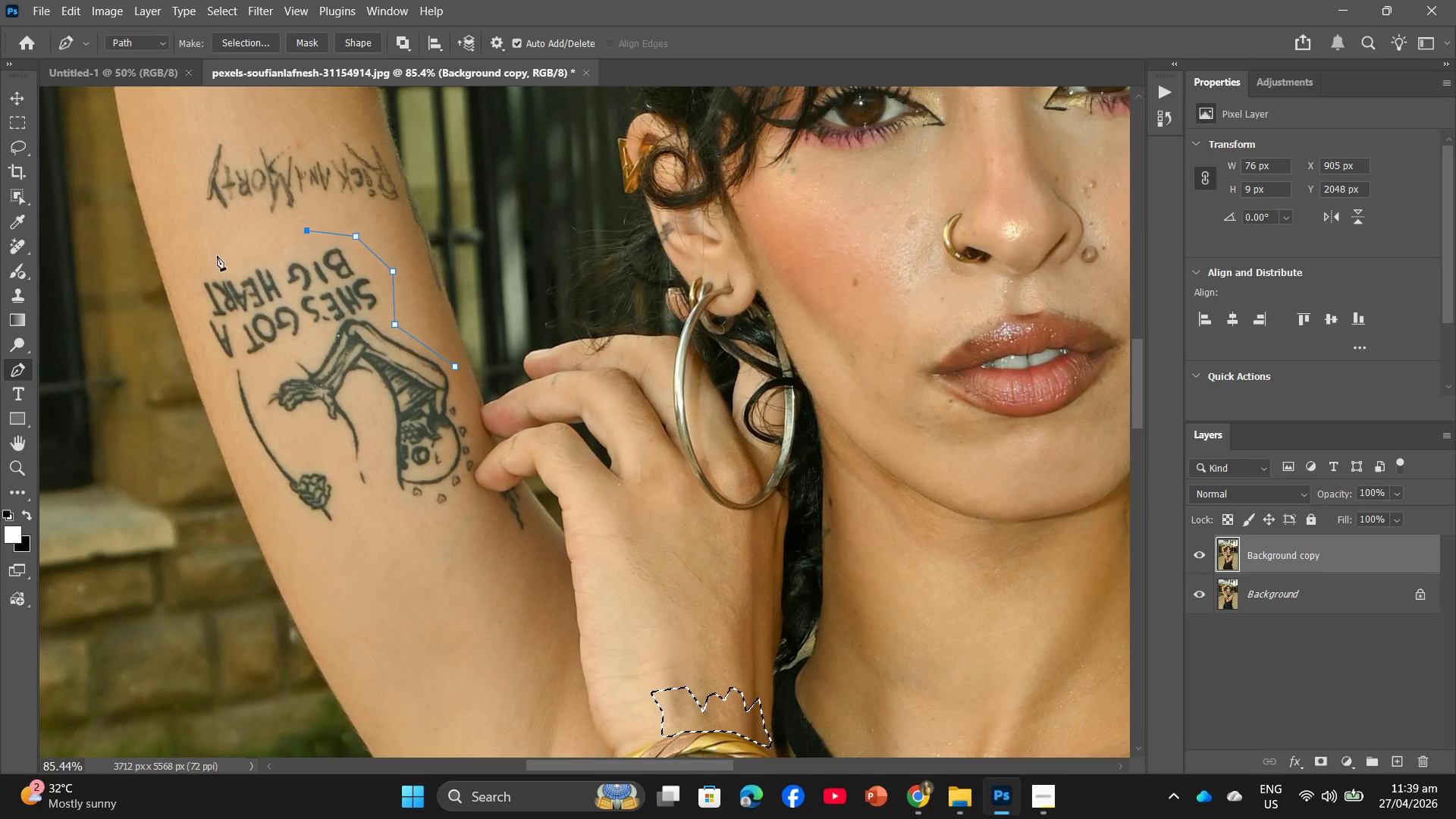 
triple_click([217, 257])
 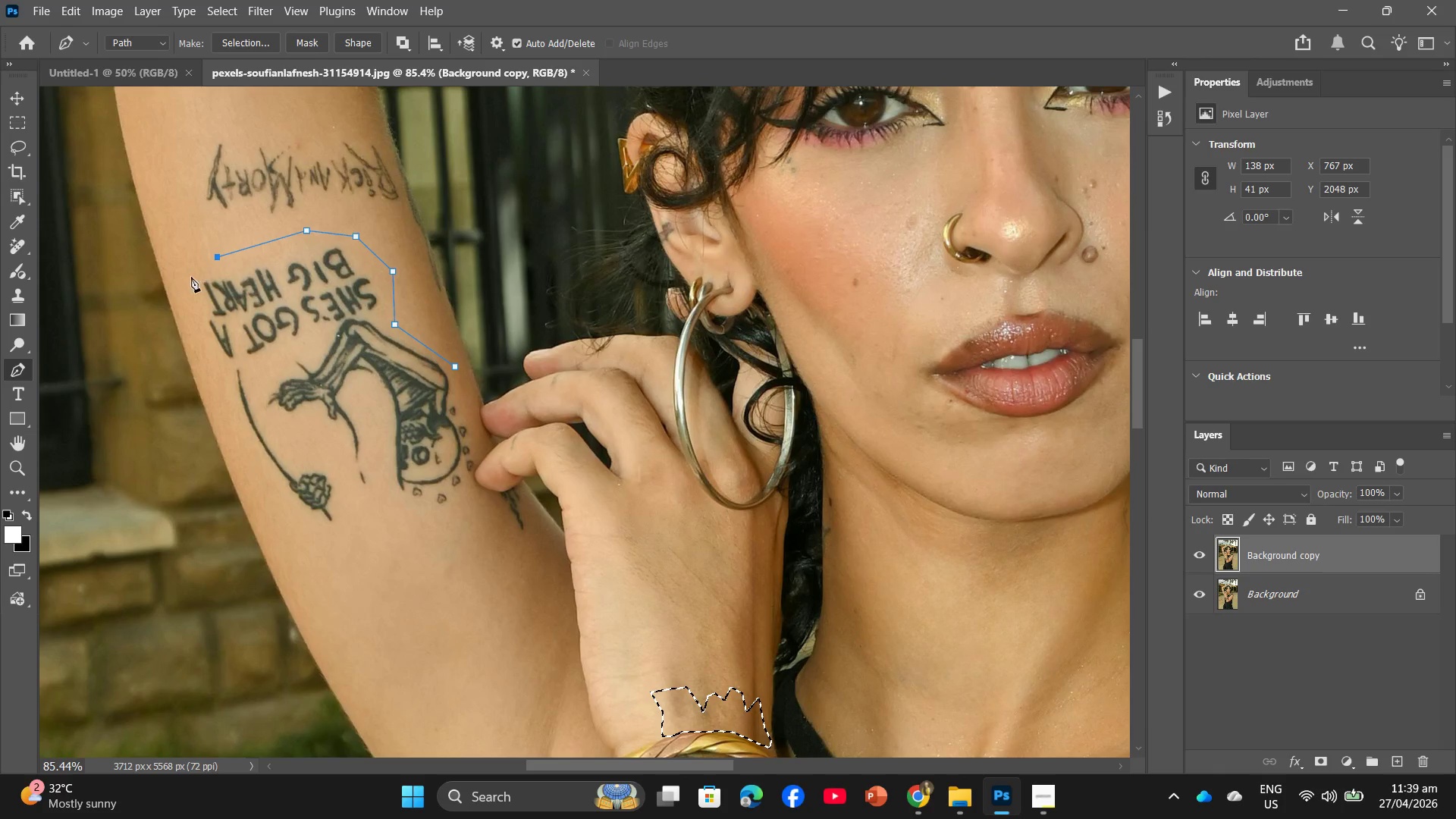 
triple_click([191, 277])
 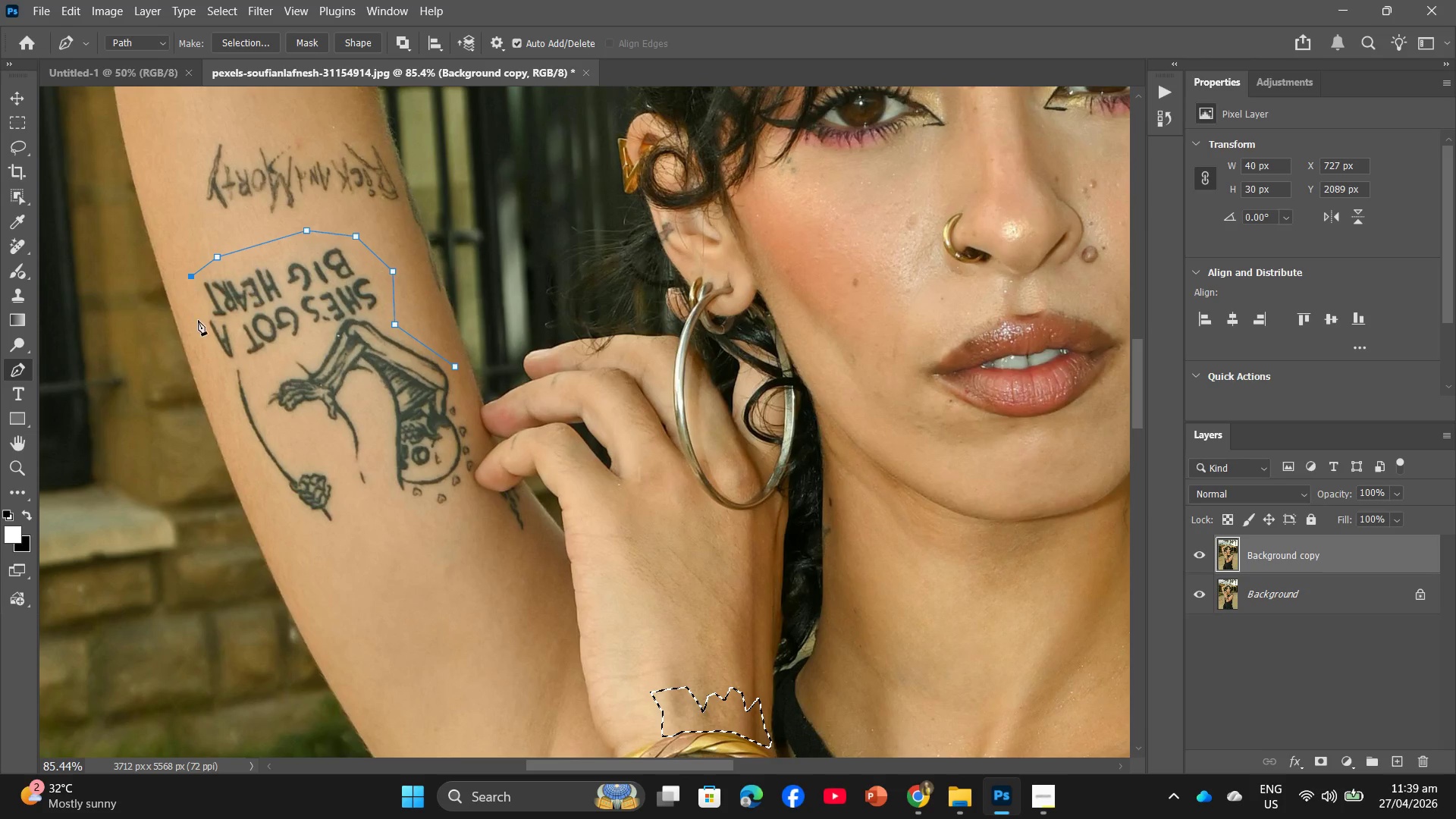 
triple_click([198, 320])
 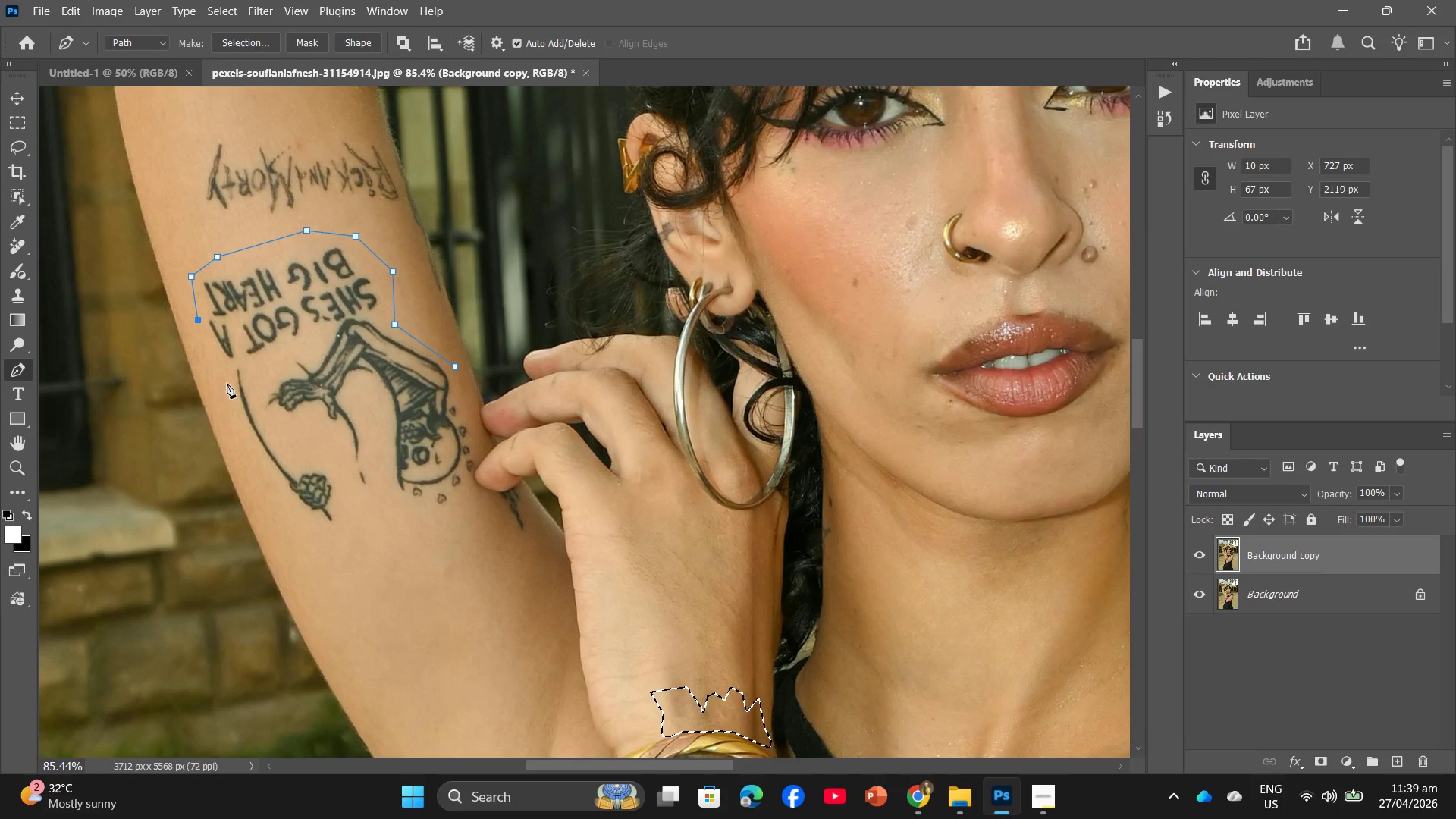 
left_click([227, 383])
 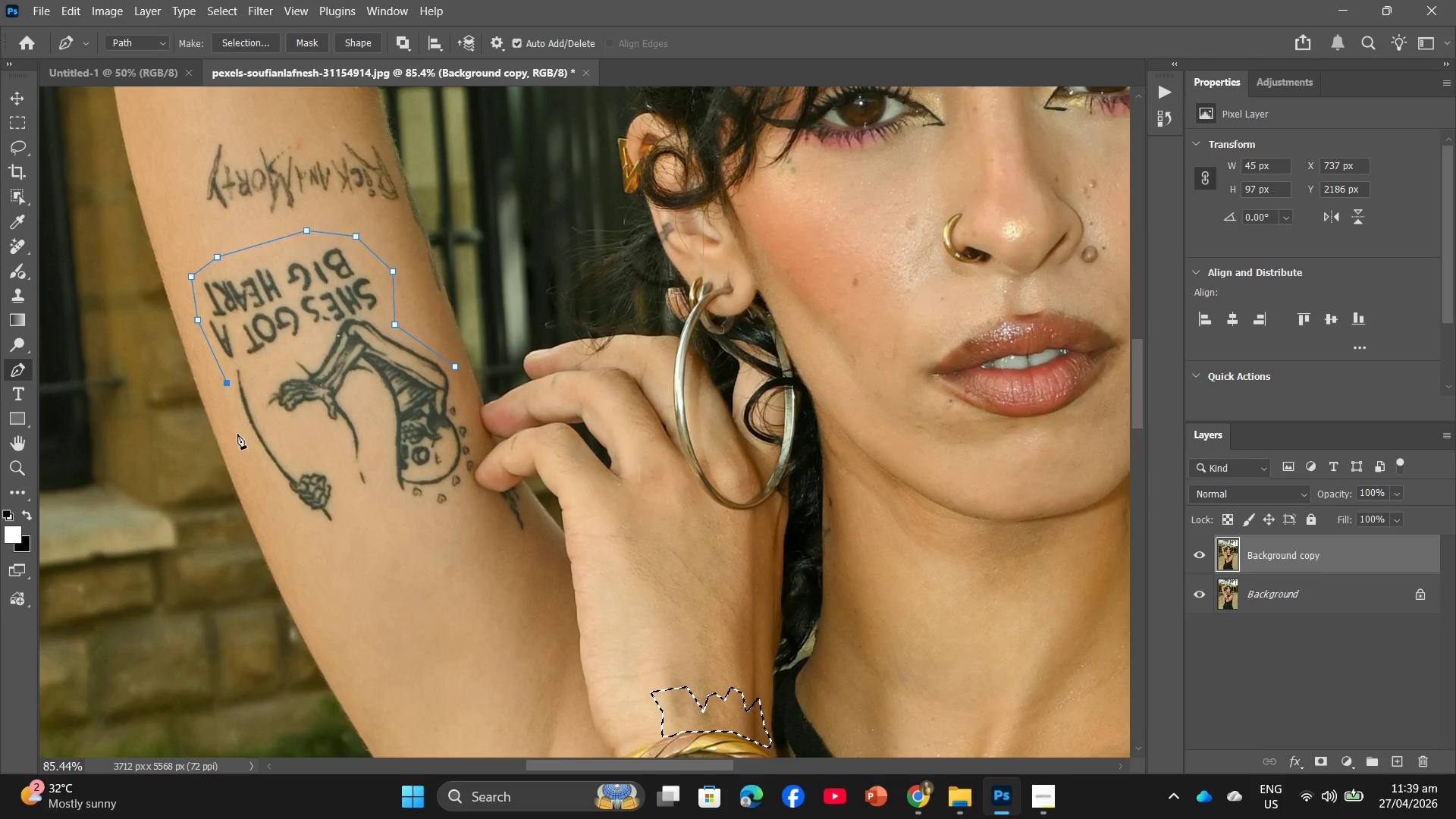 
left_click_drag(start_coordinate=[237, 434], to_coordinate=[240, 438])
 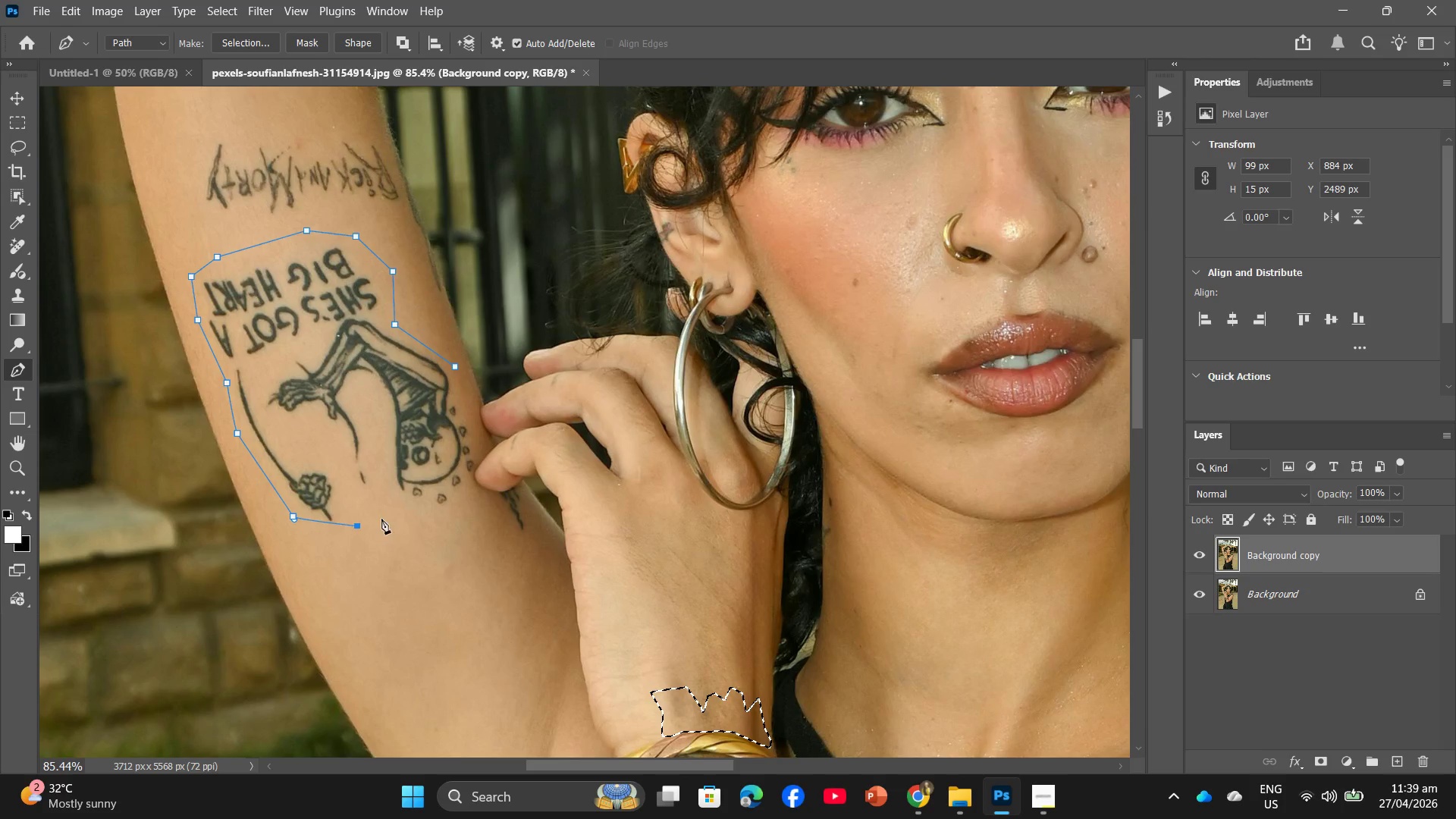 
double_click([425, 523])
 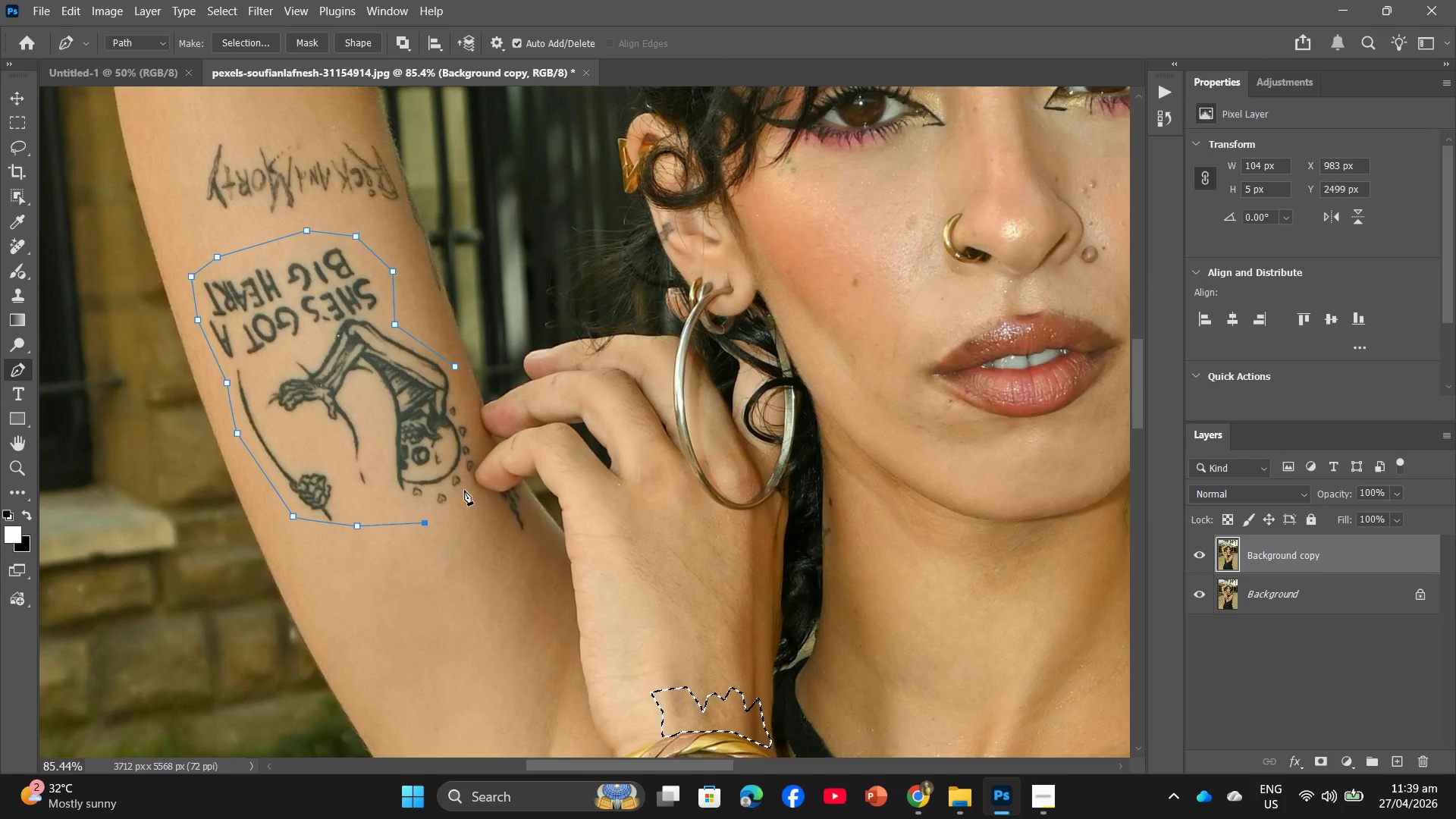 
left_click([470, 487])
 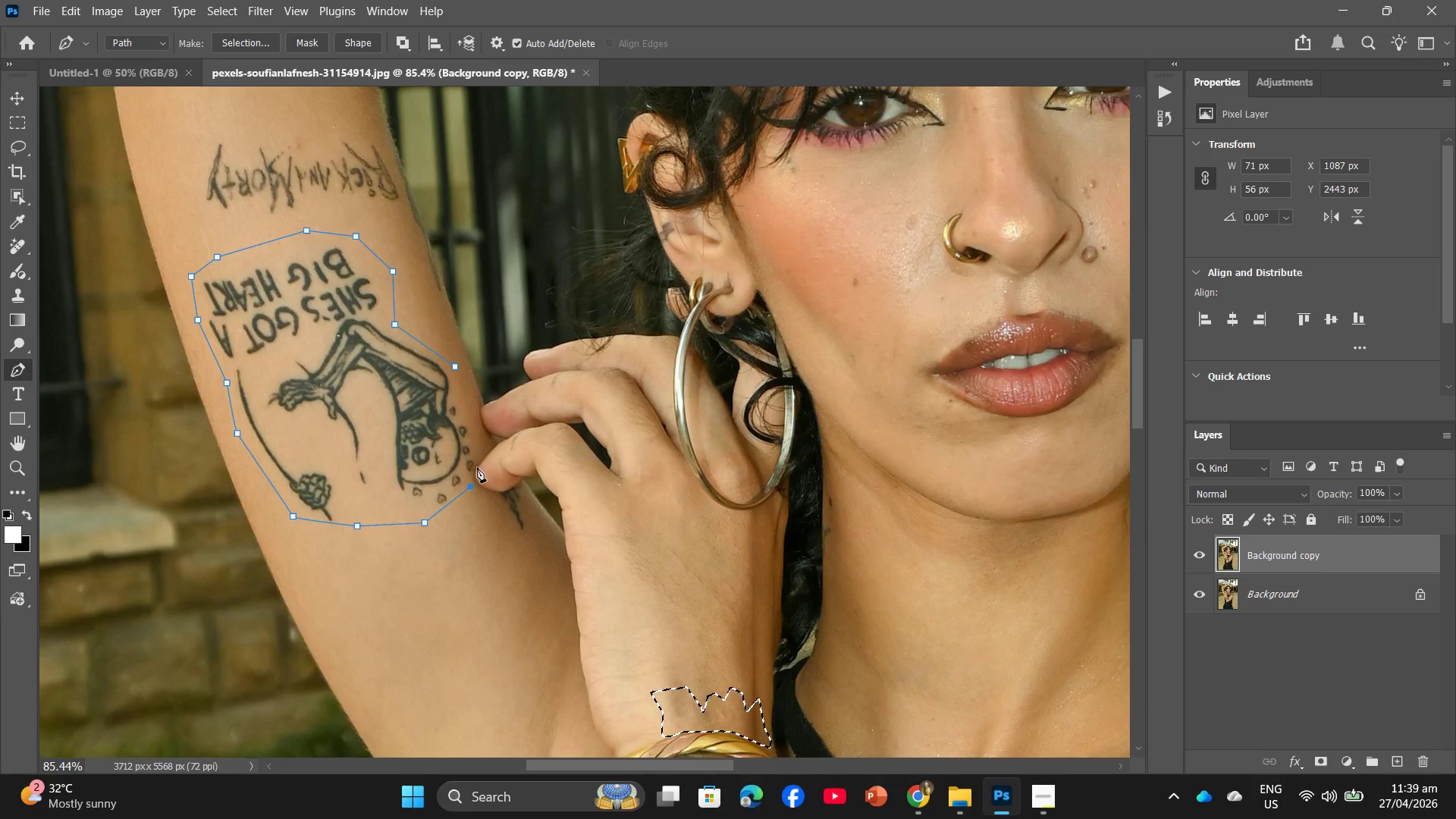 
left_click([477, 466])
 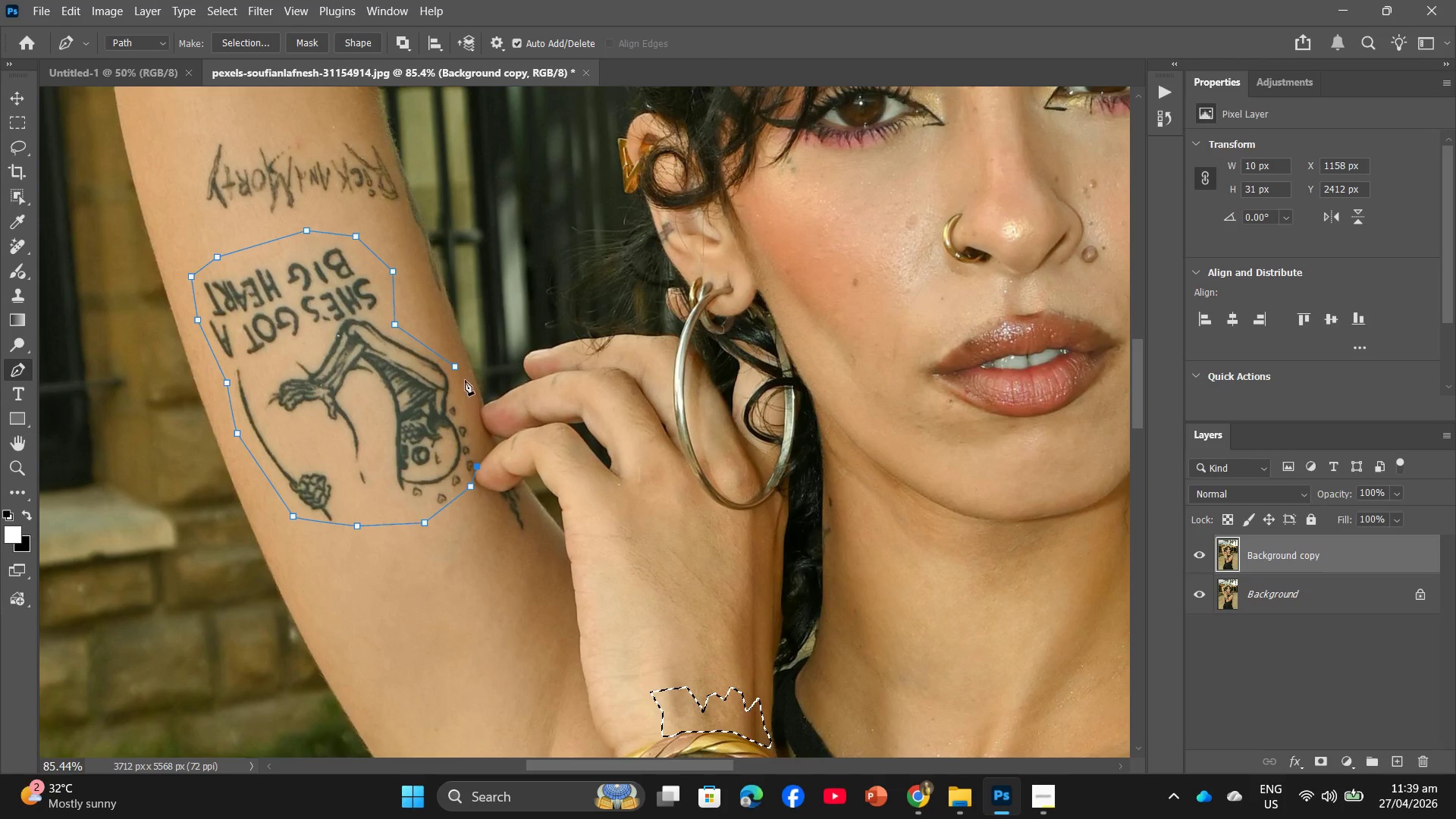 
left_click([457, 369])
 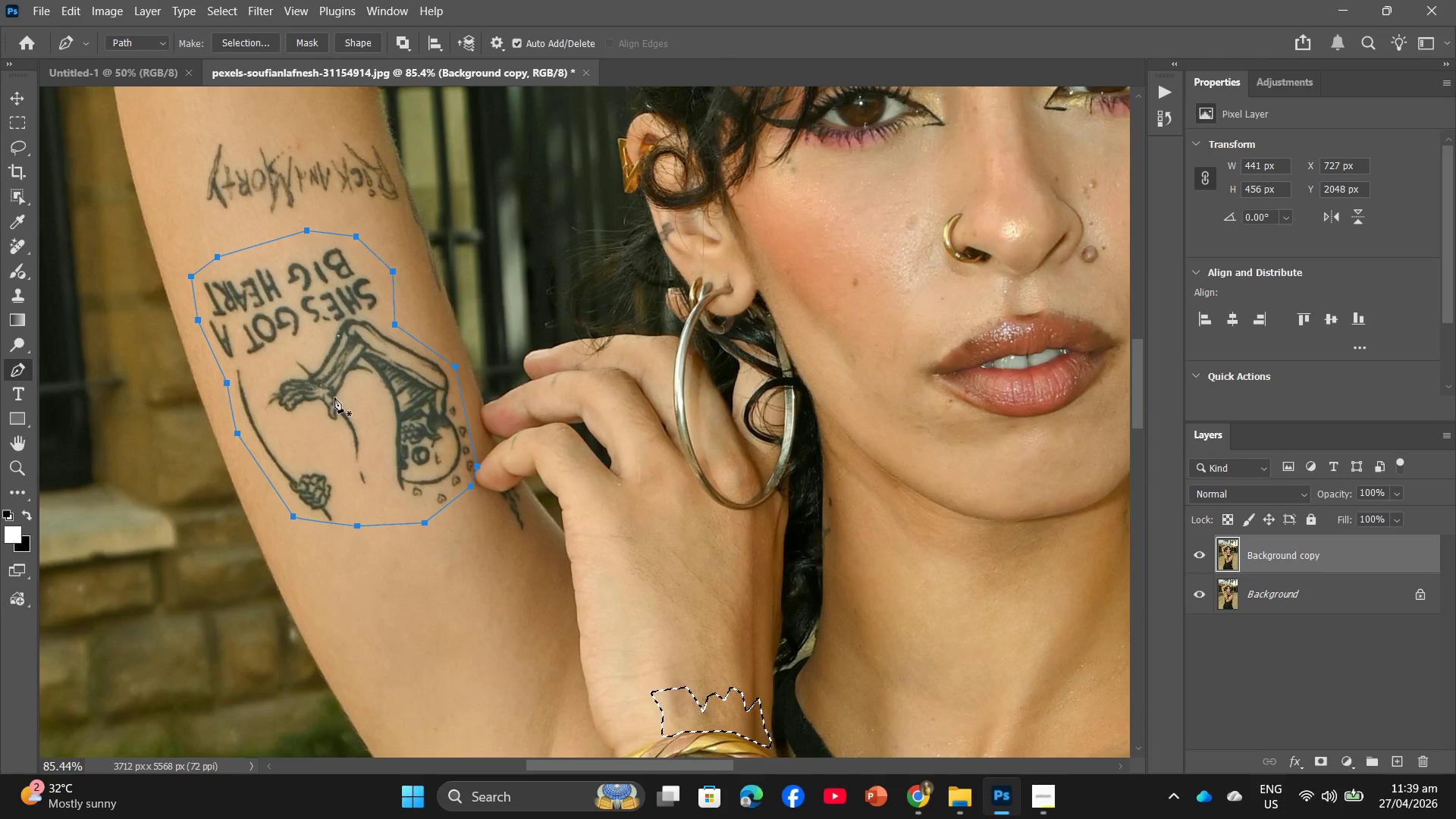 
right_click([331, 394])
 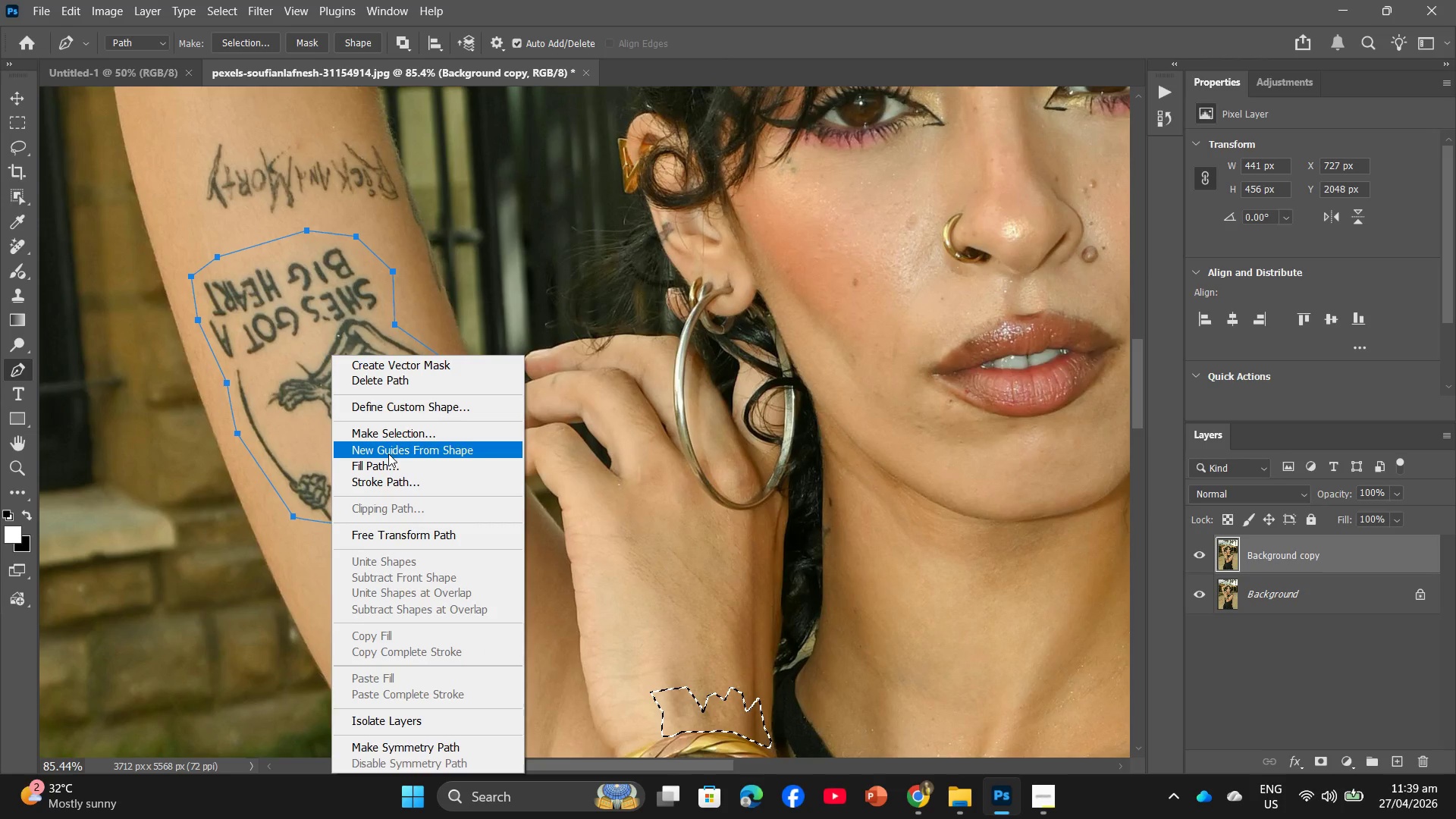 
left_click([389, 436])
 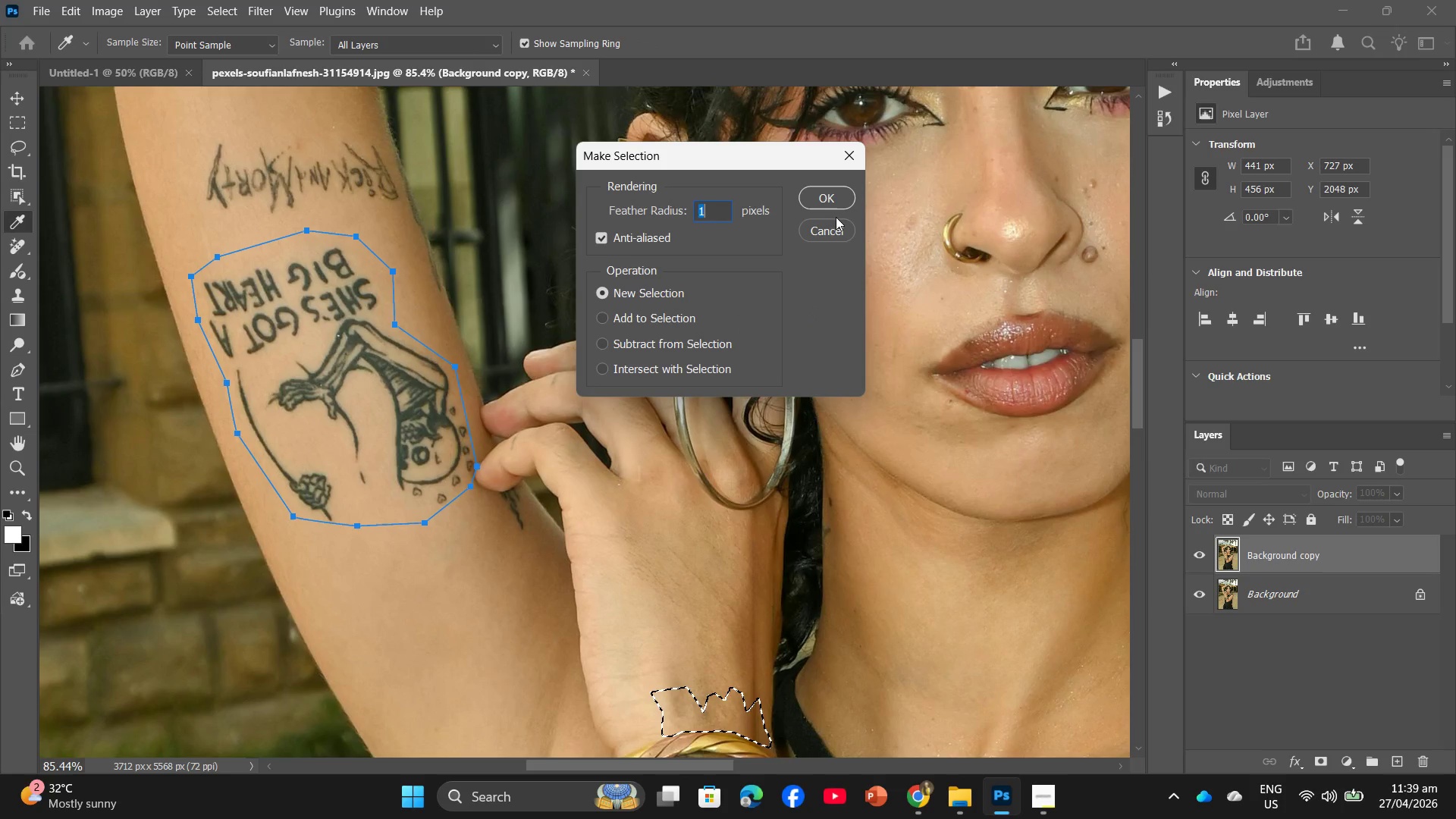 
left_click([833, 209])
 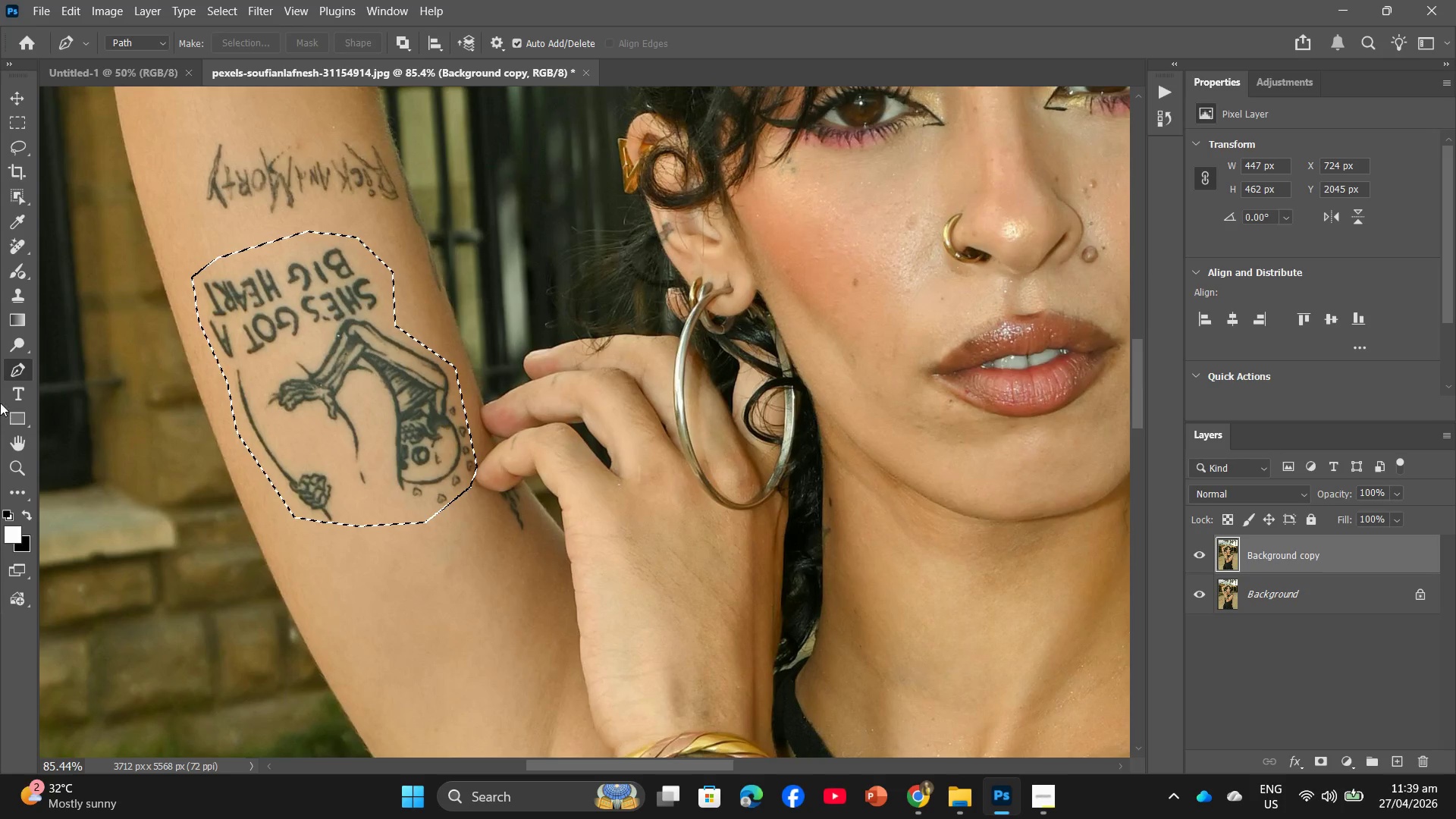 
left_click([15, 256])
 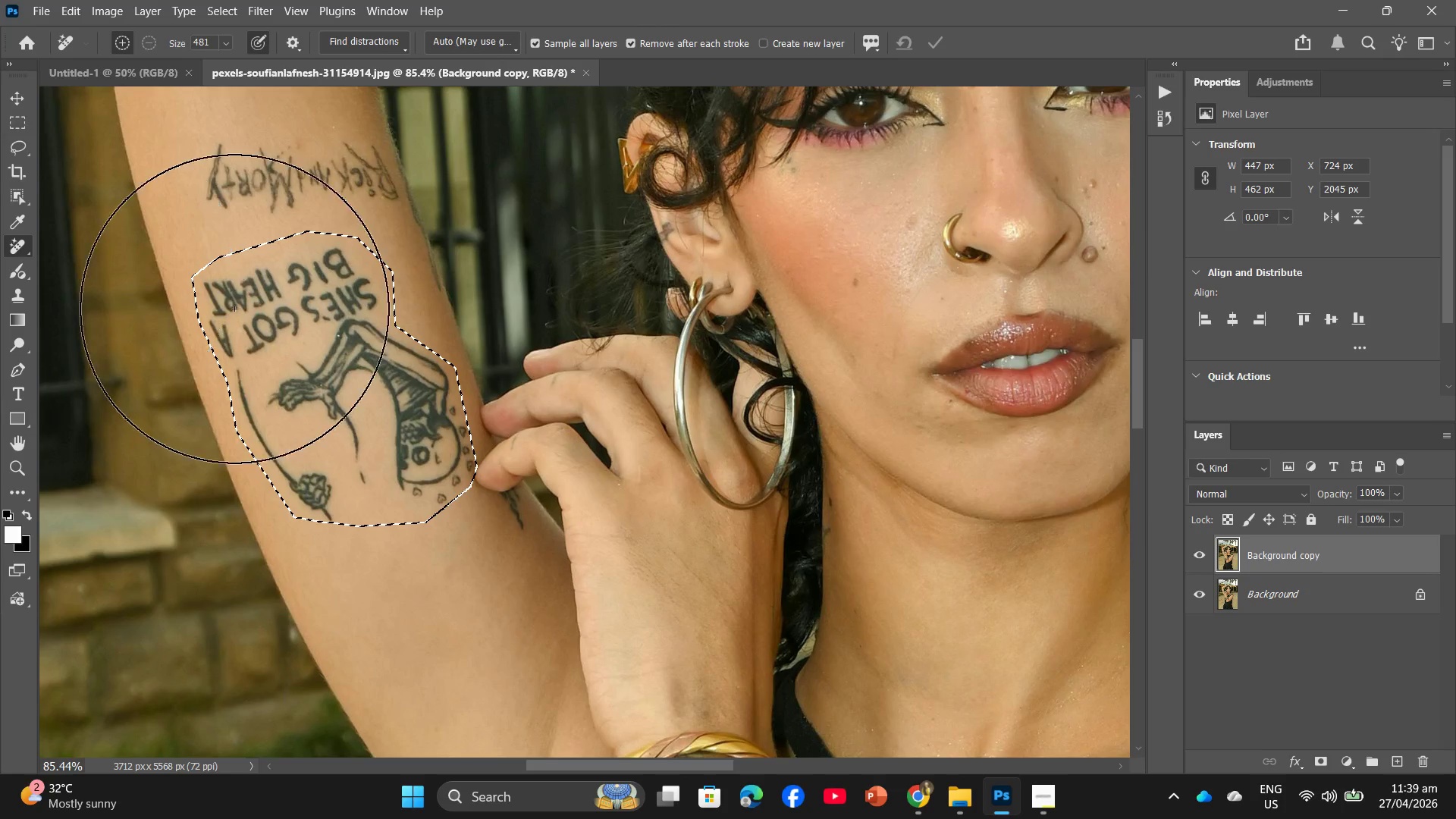 
left_click_drag(start_coordinate=[306, 324], to_coordinate=[614, 461])
 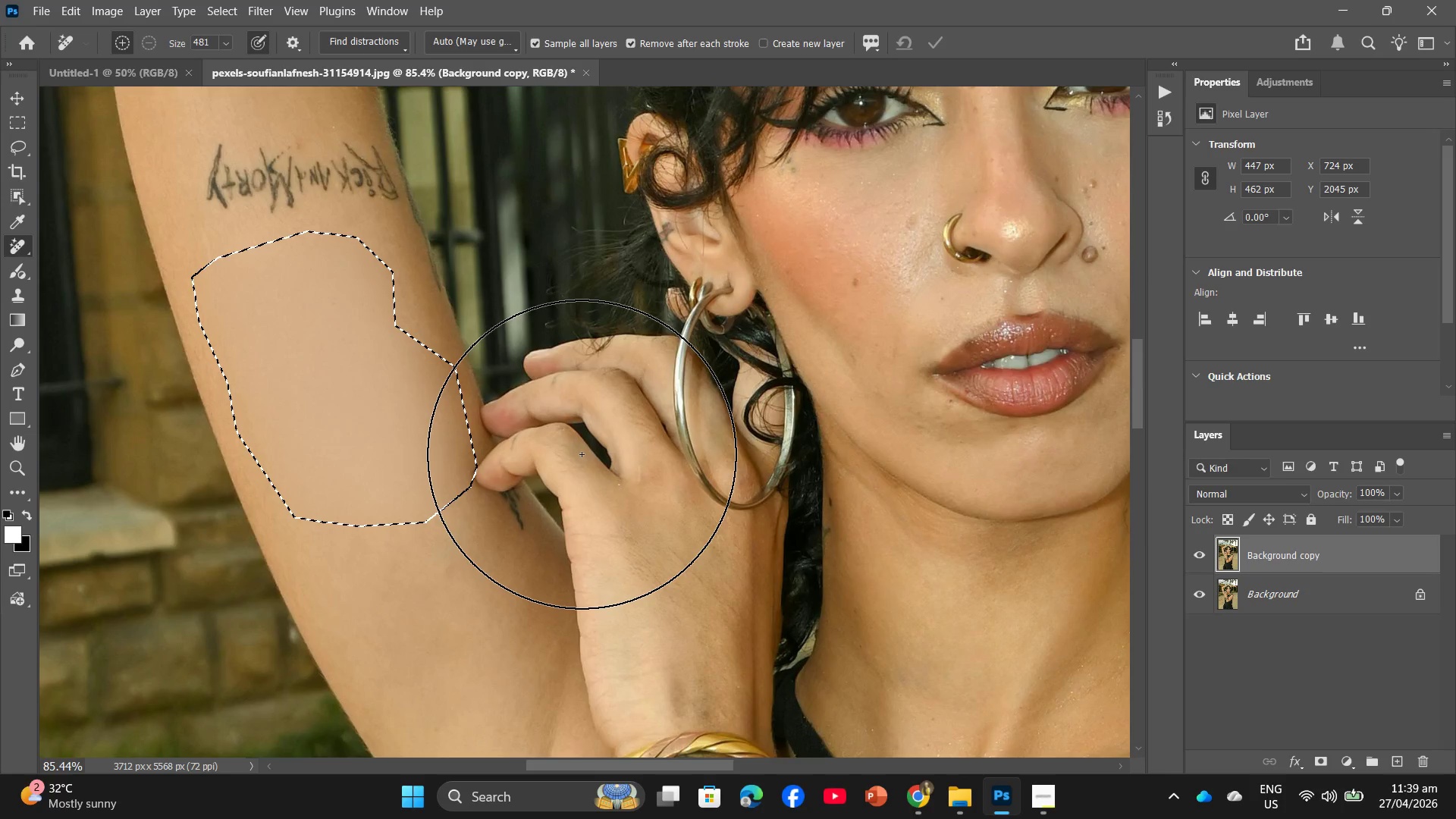 
wait(22.44)
 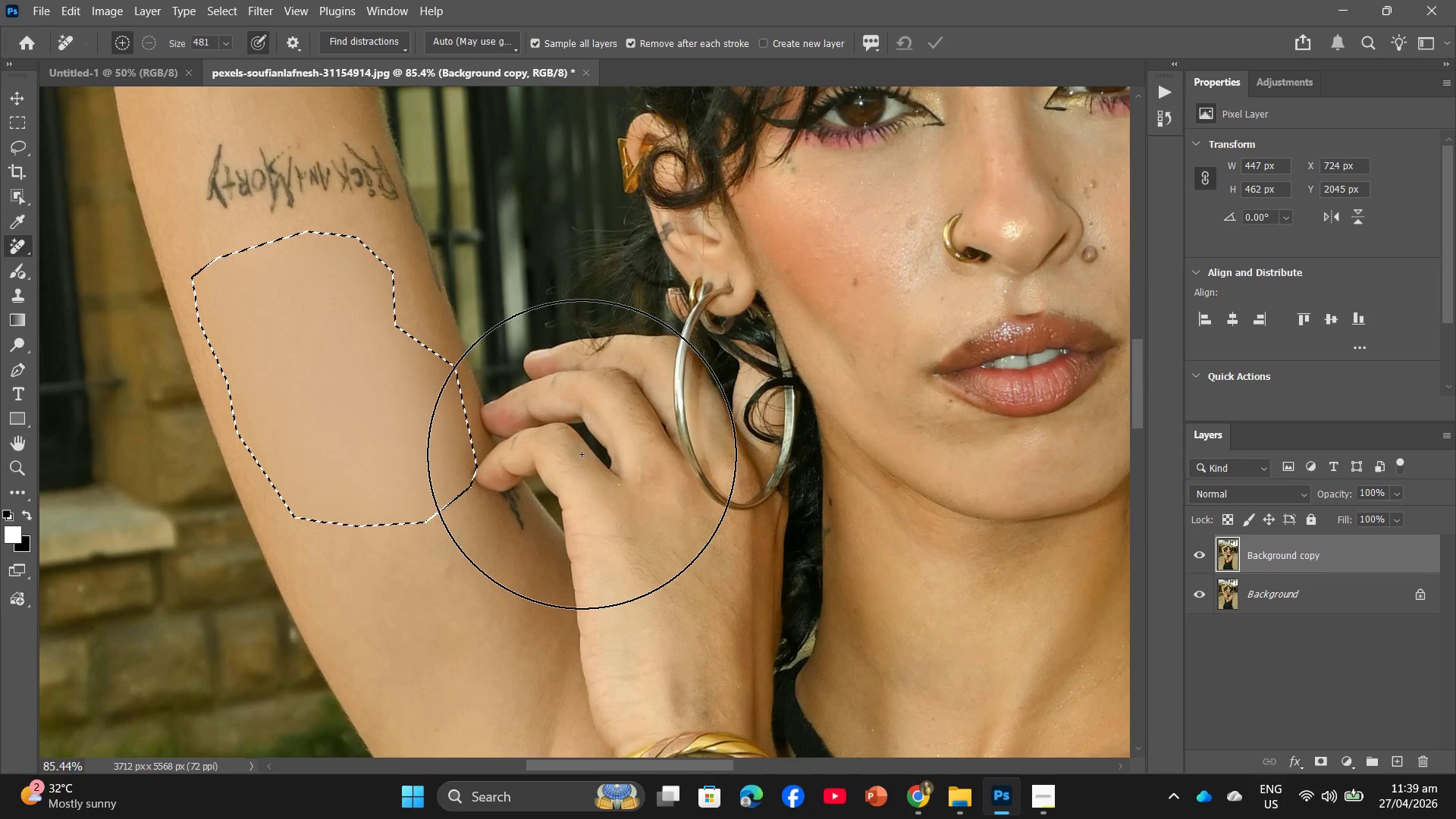 
hold_key(key=AltLeft, duration=0.59)
scroll: coordinate [166, 357], scroll_direction: up, amount: 15.0
 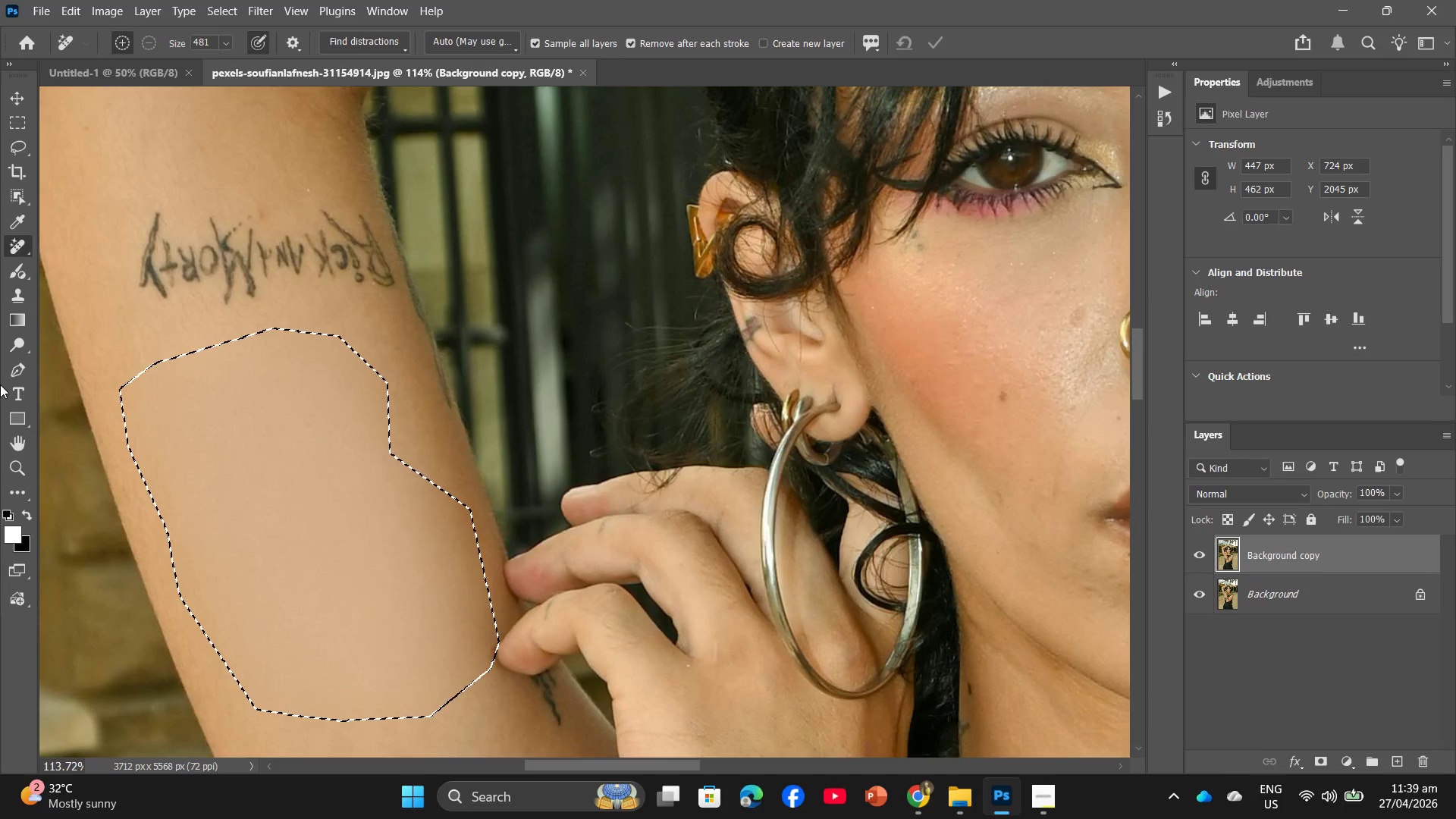 
left_click([13, 367])
 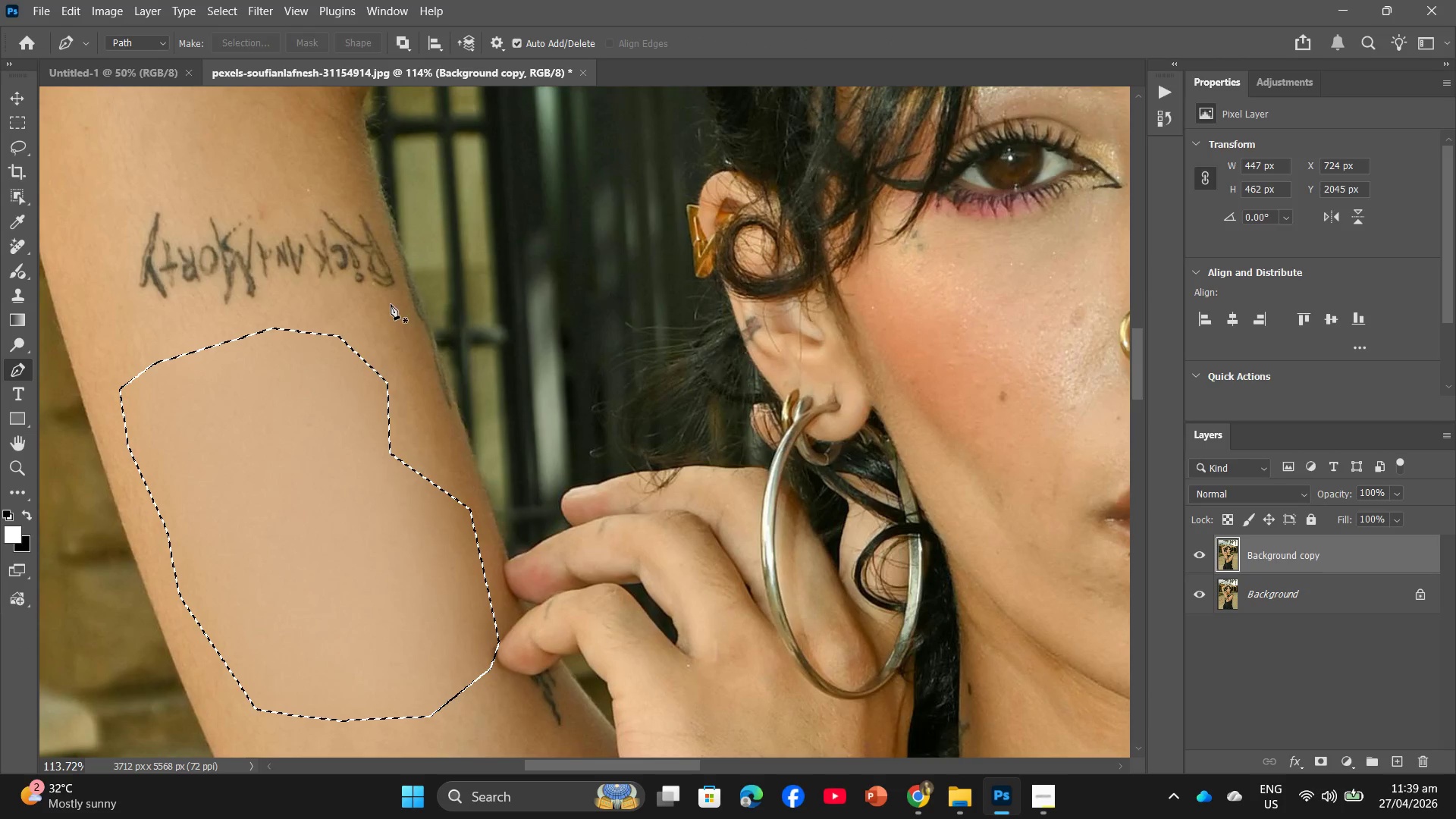 
double_click([259, 299])
 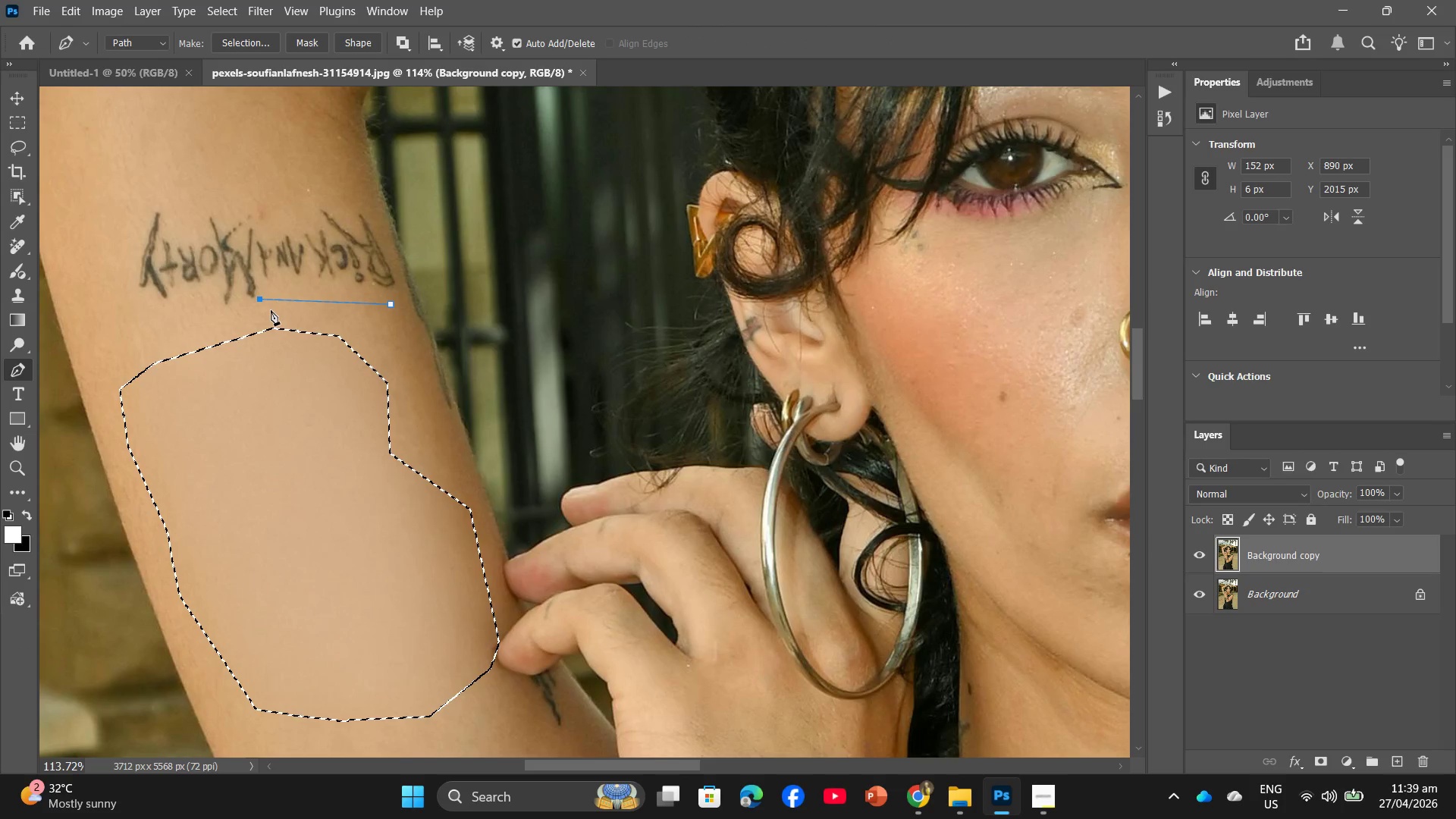 
key(Control+ControlLeft)
 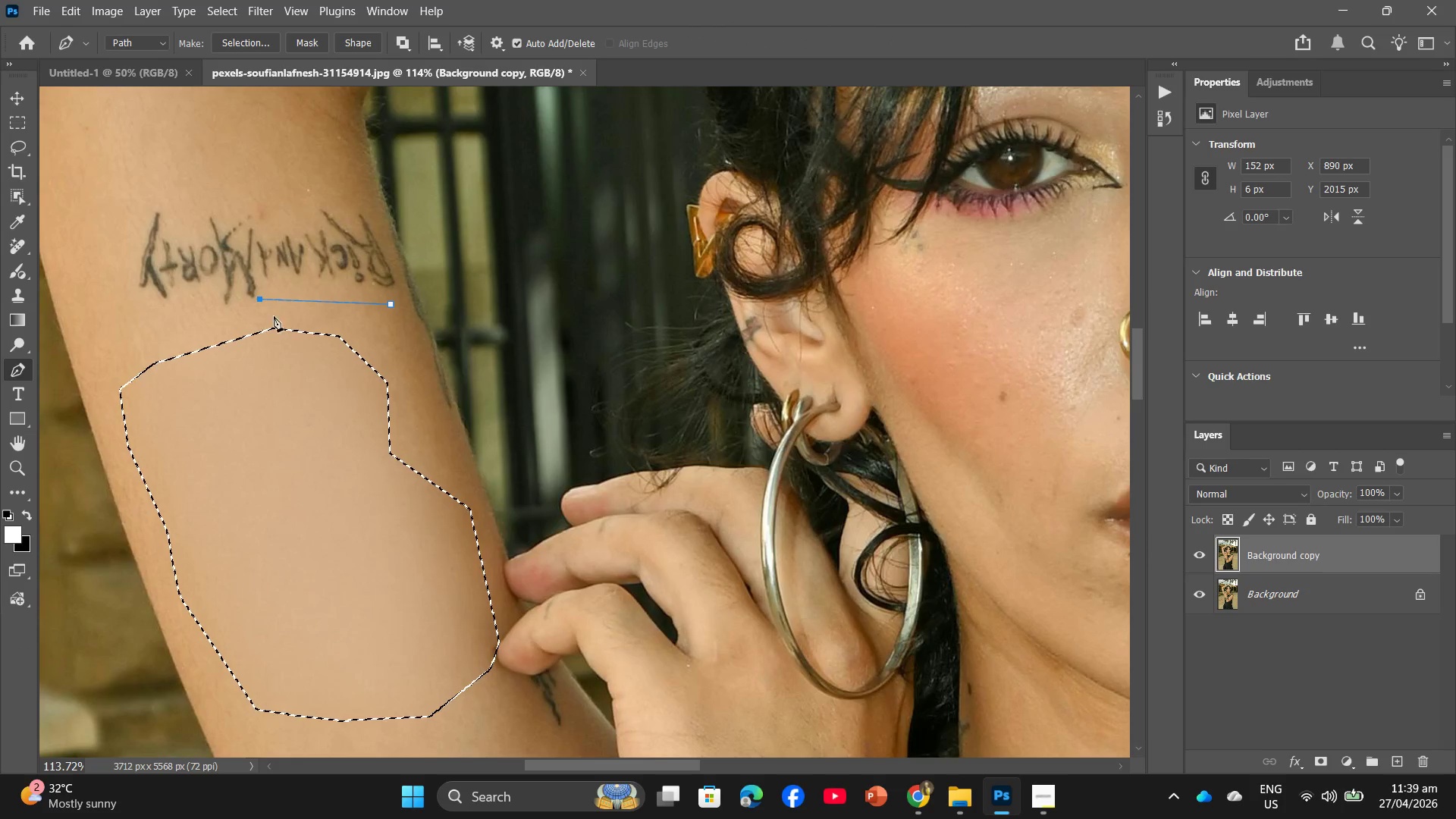 
key(Control+ControlLeft)
 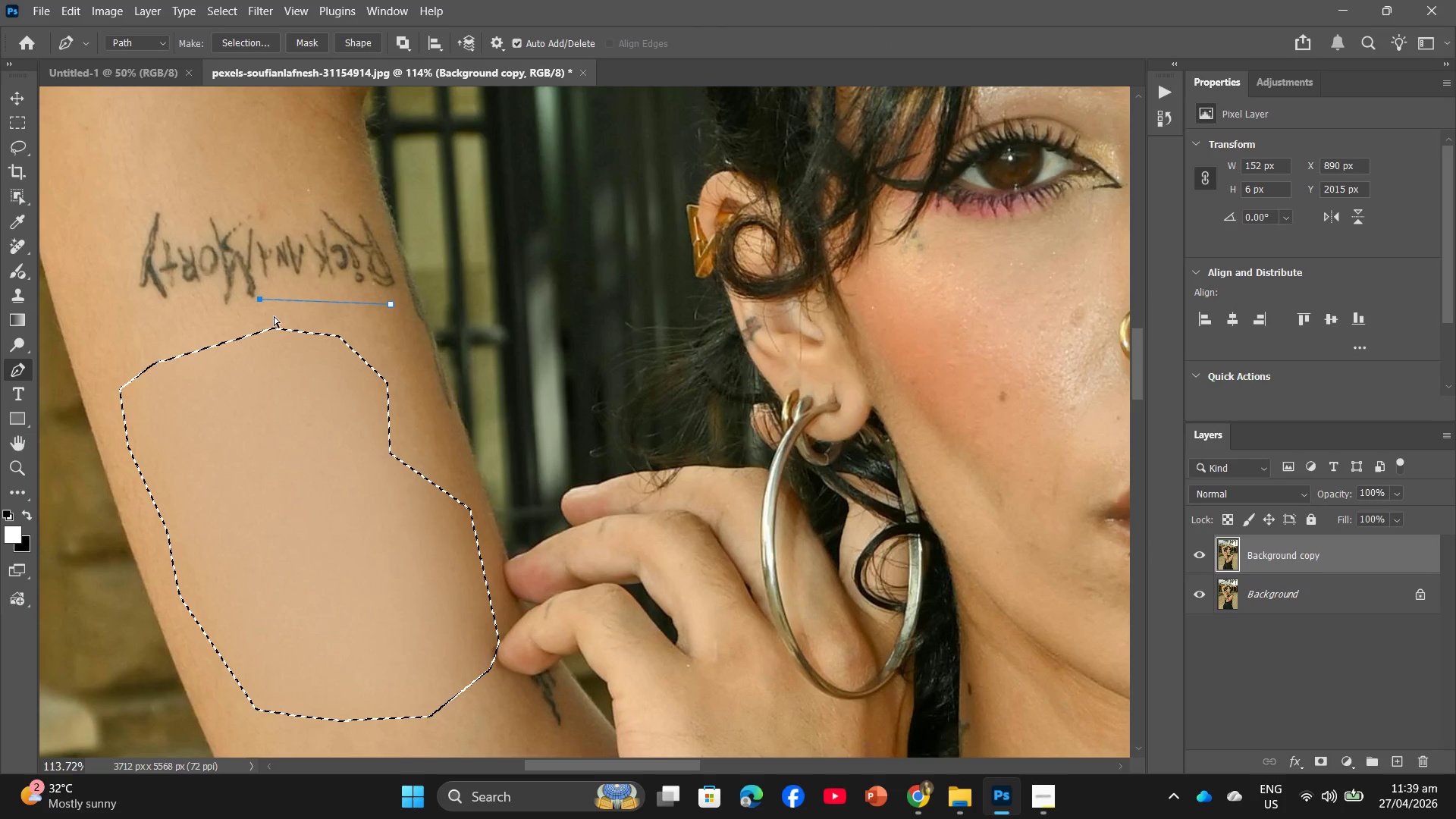 
key(Control+ControlLeft)
 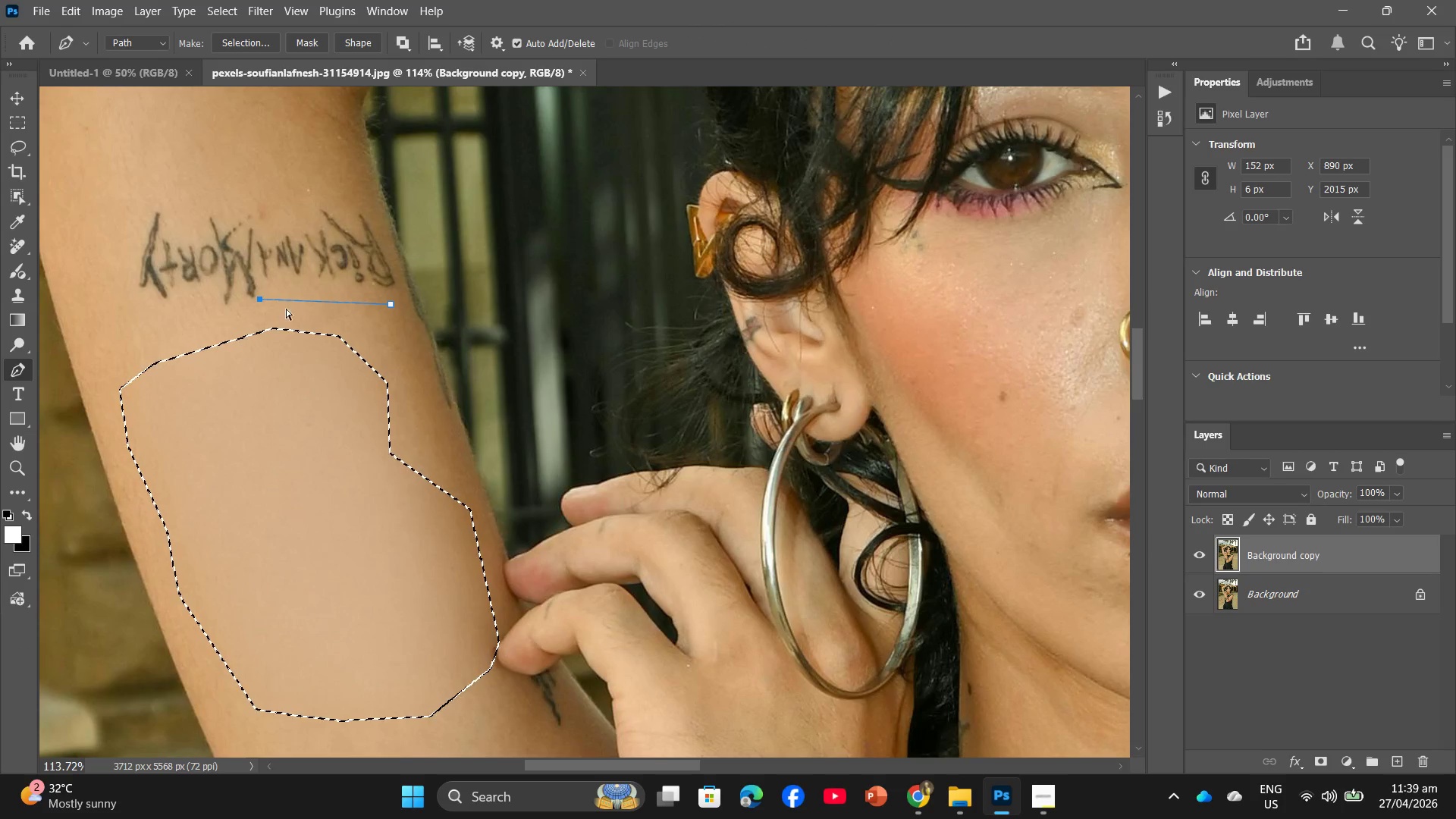 
key(Control+Z)
 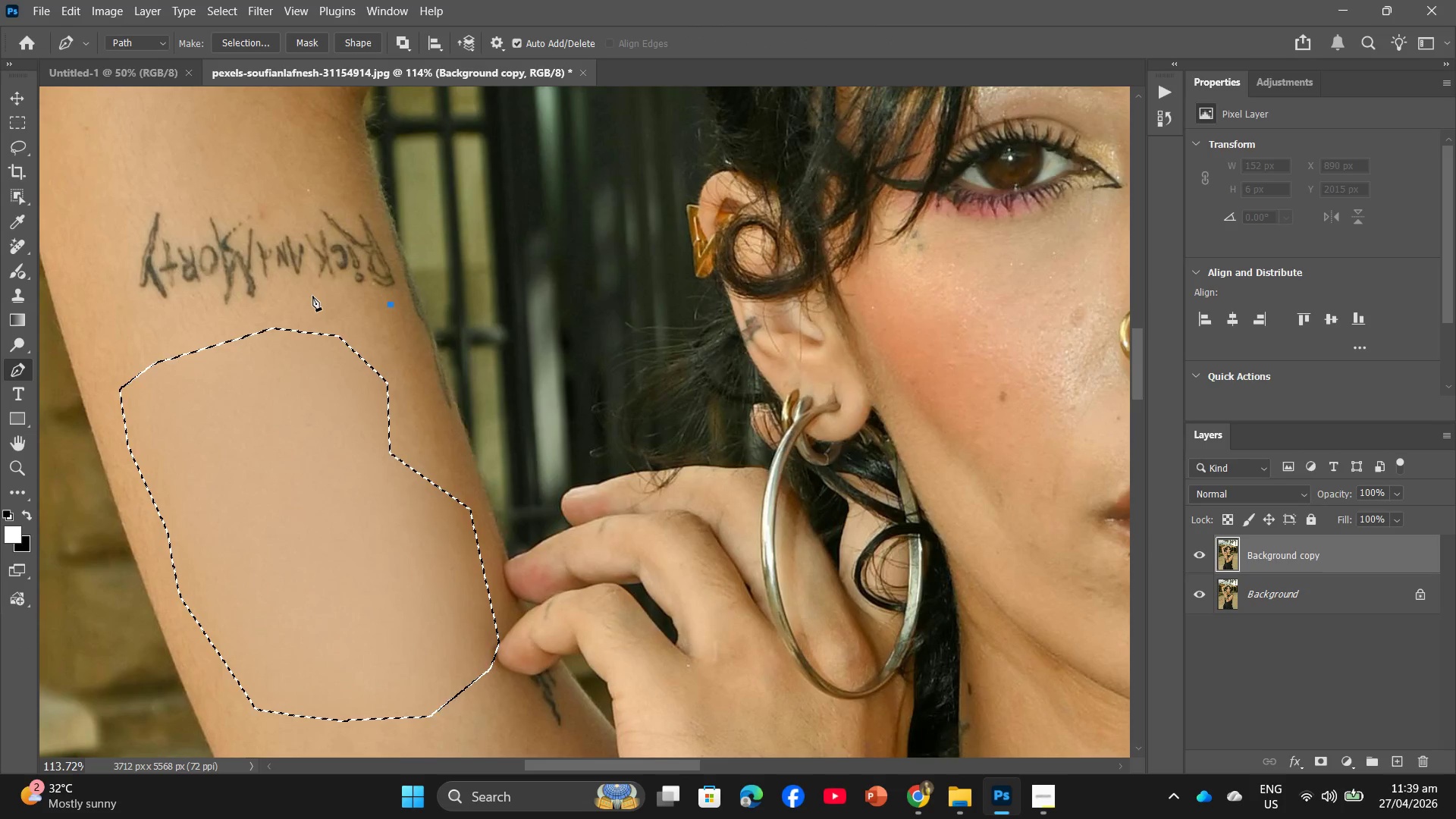 
left_click([312, 296])
 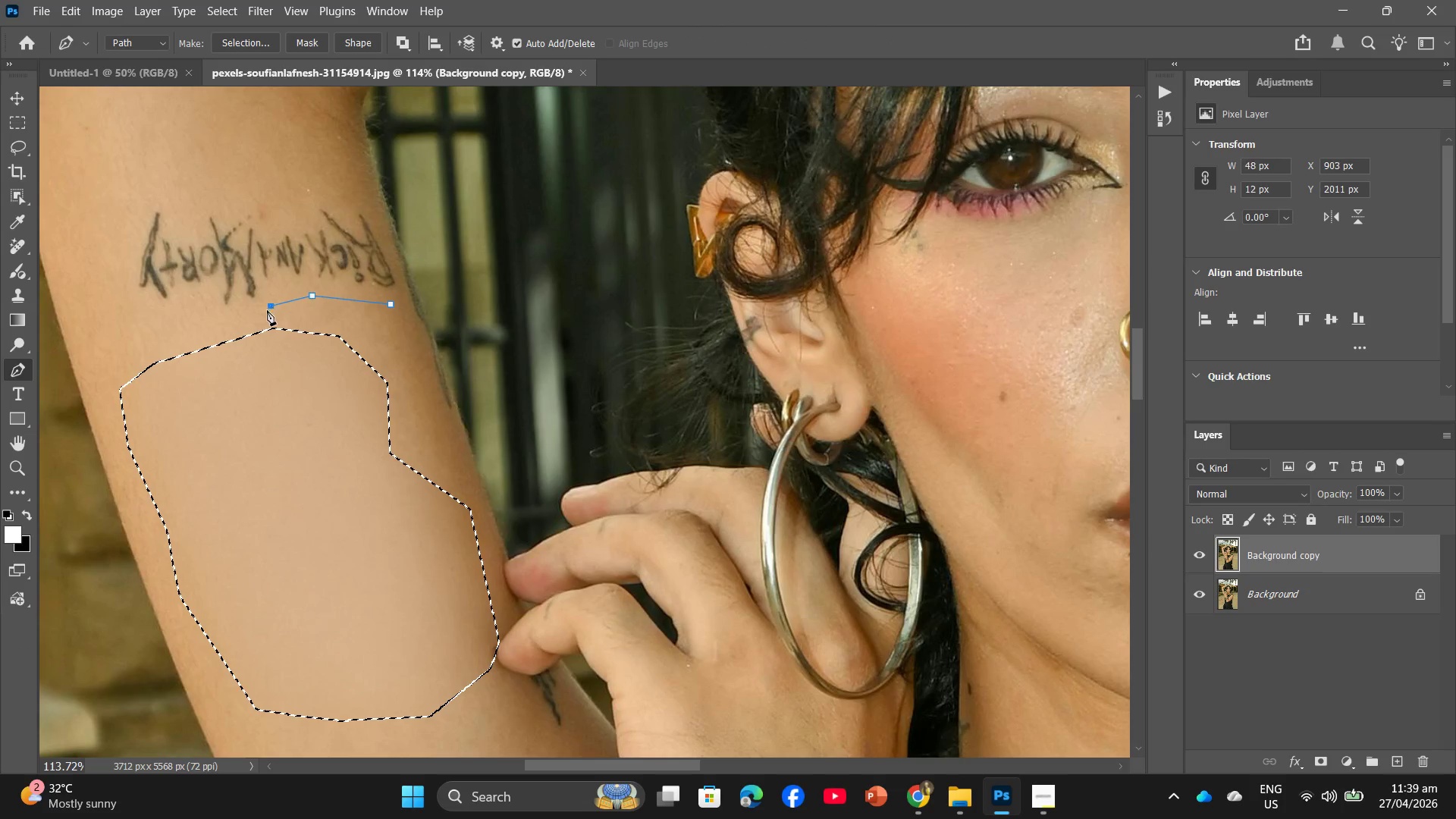 
double_click([236, 326])
 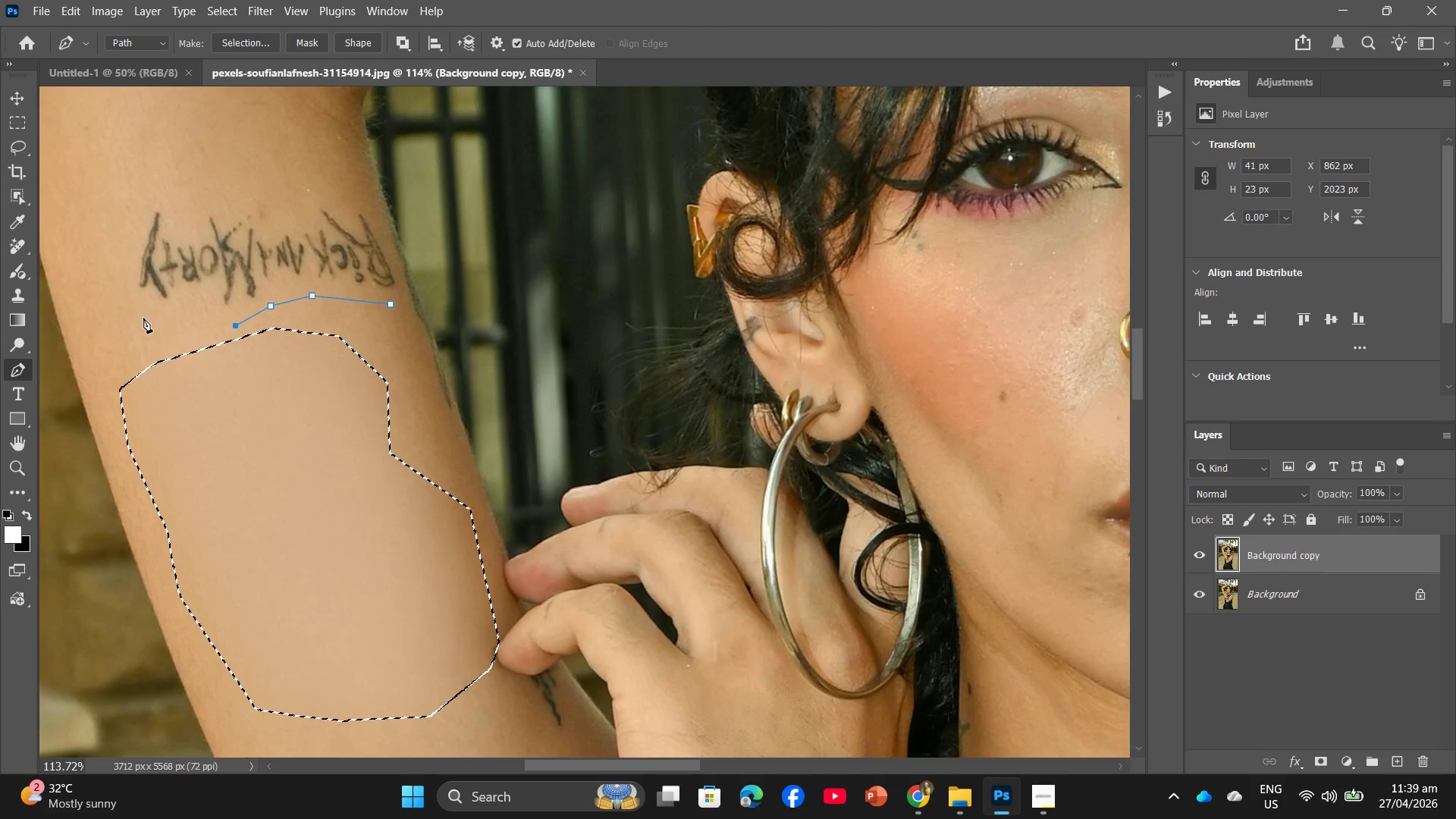 
triple_click([143, 318])
 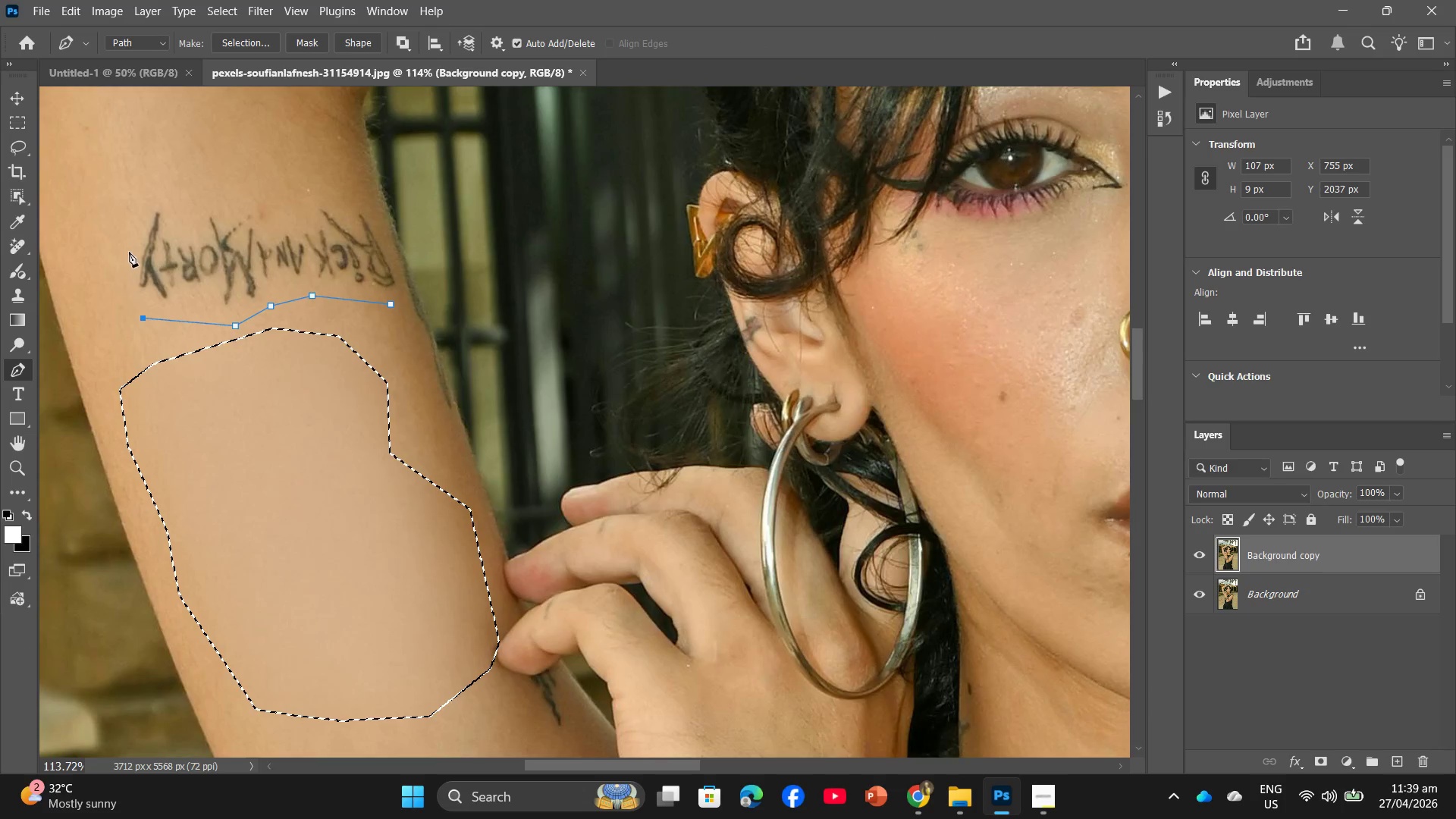 
triple_click([130, 245])
 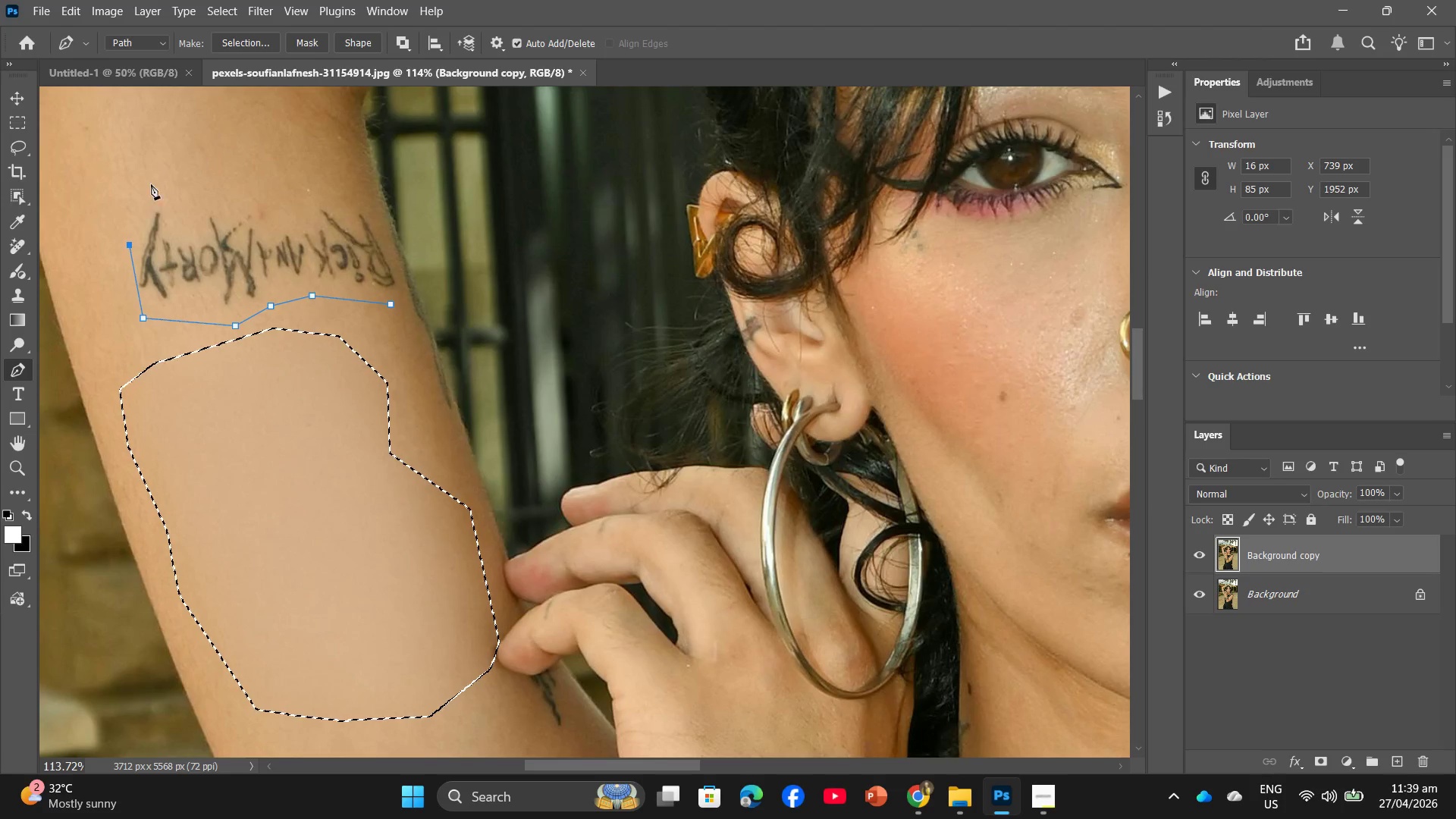 
left_click([155, 173])
 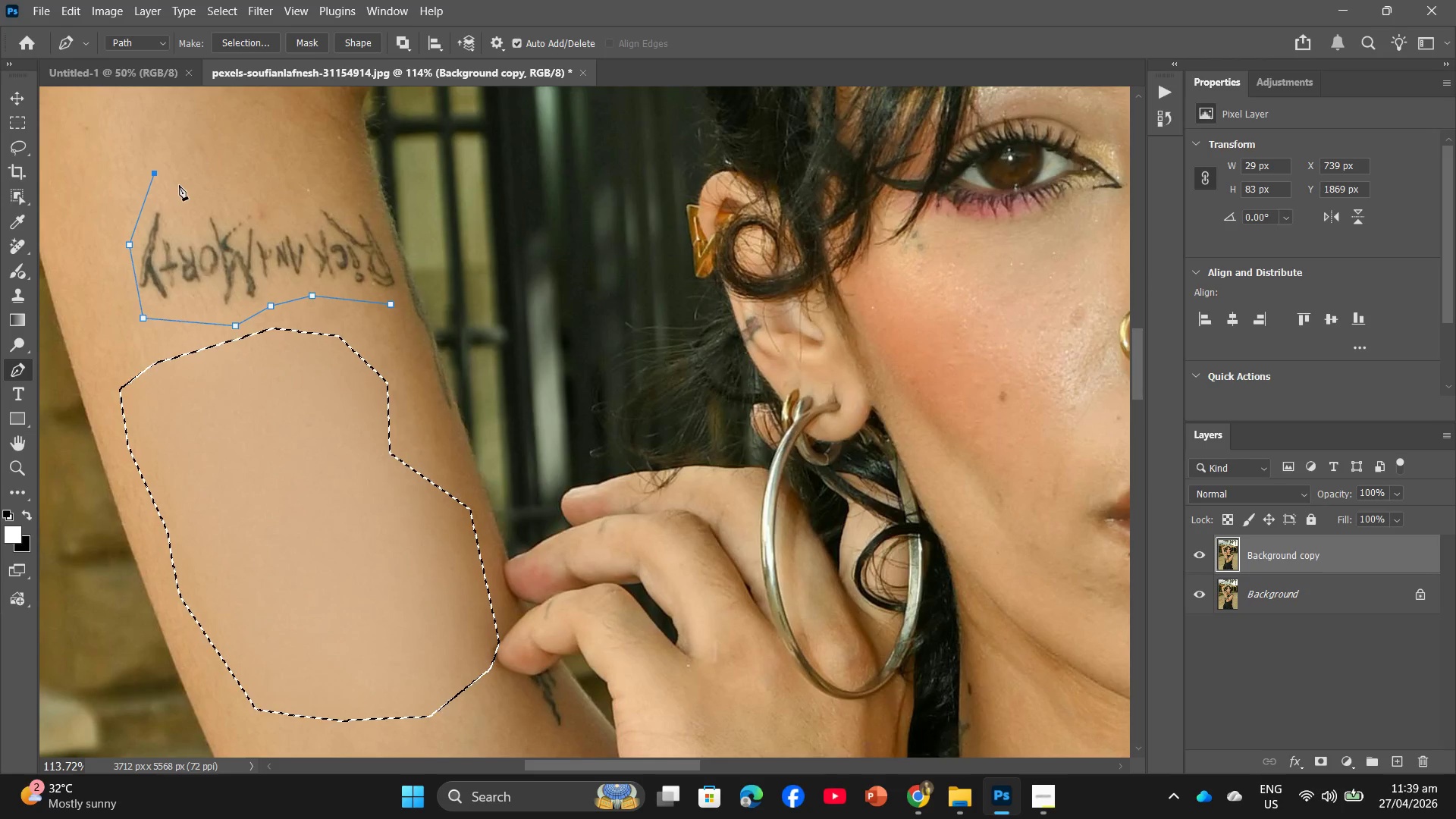 
left_click([184, 185])
 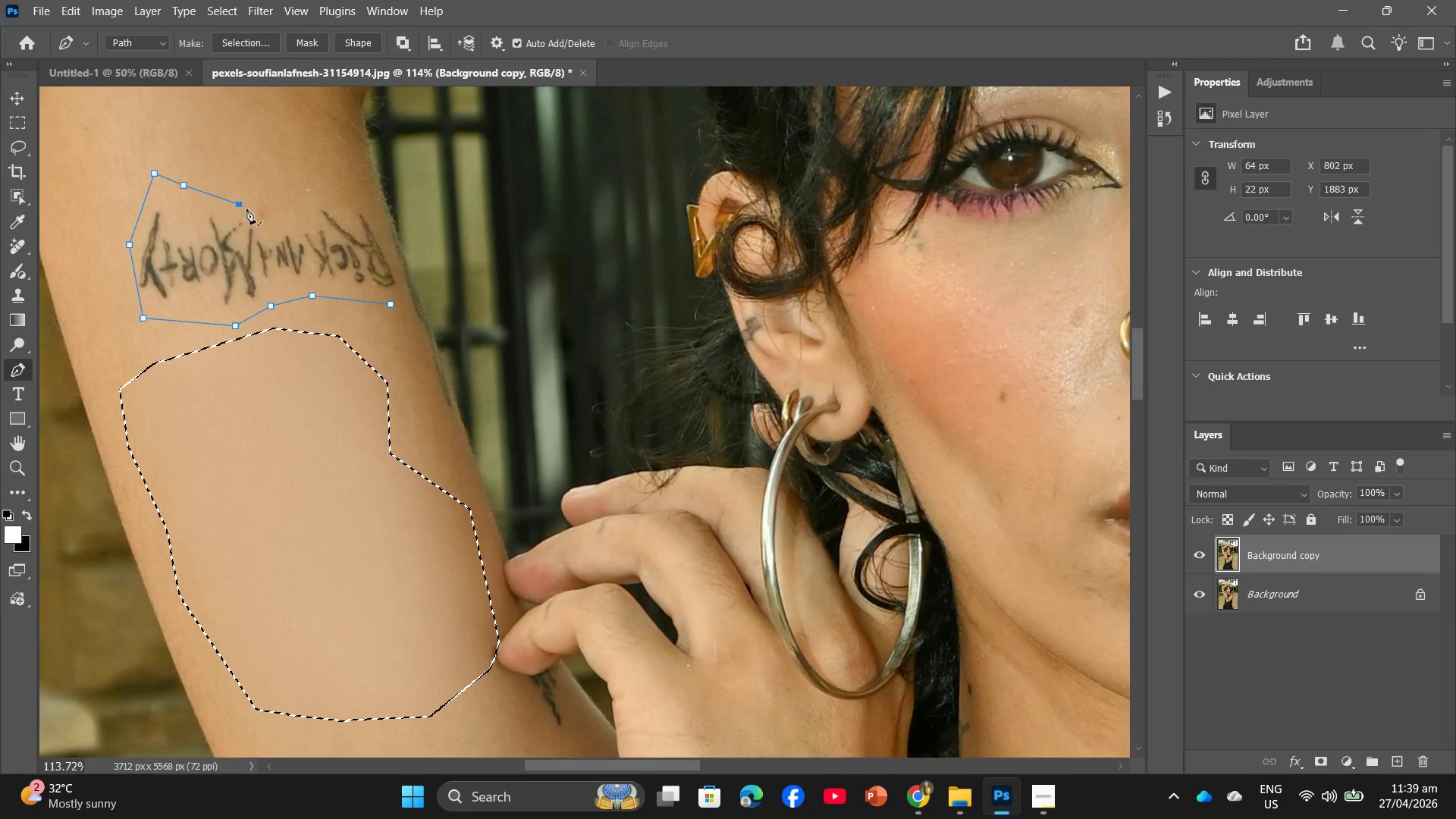 
double_click([285, 220])
 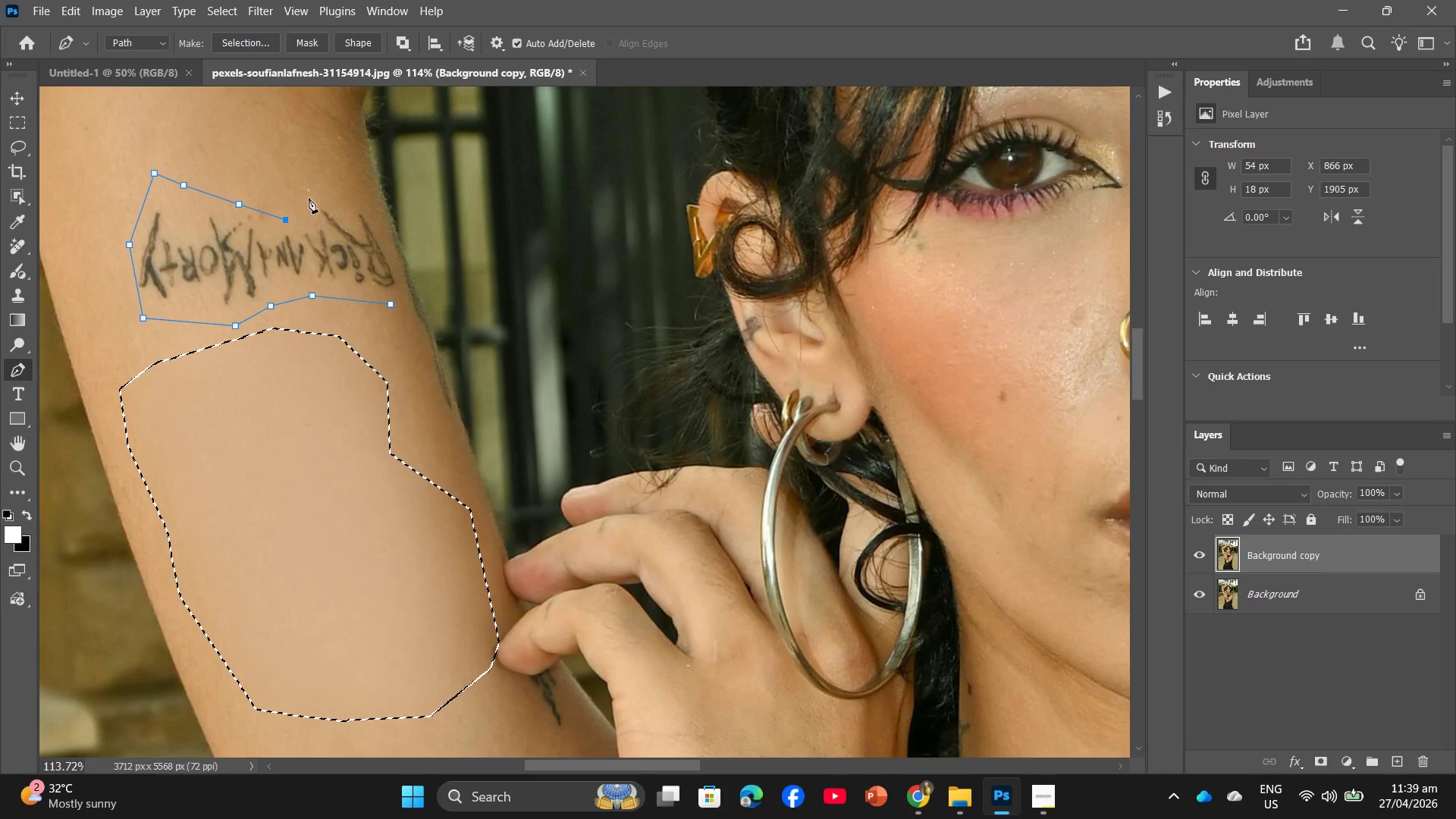 
triple_click([309, 198])
 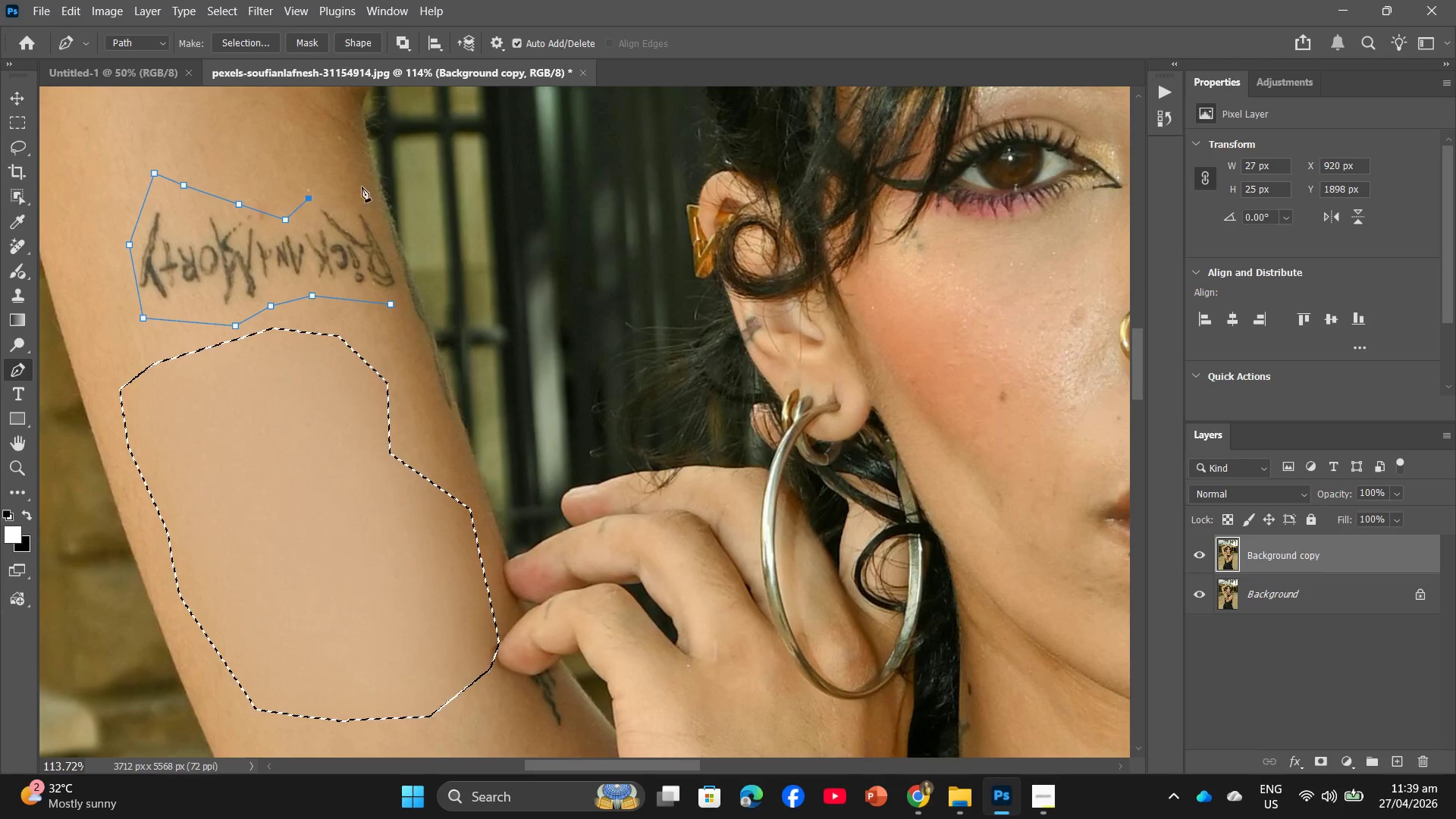 
left_click([336, 189])
 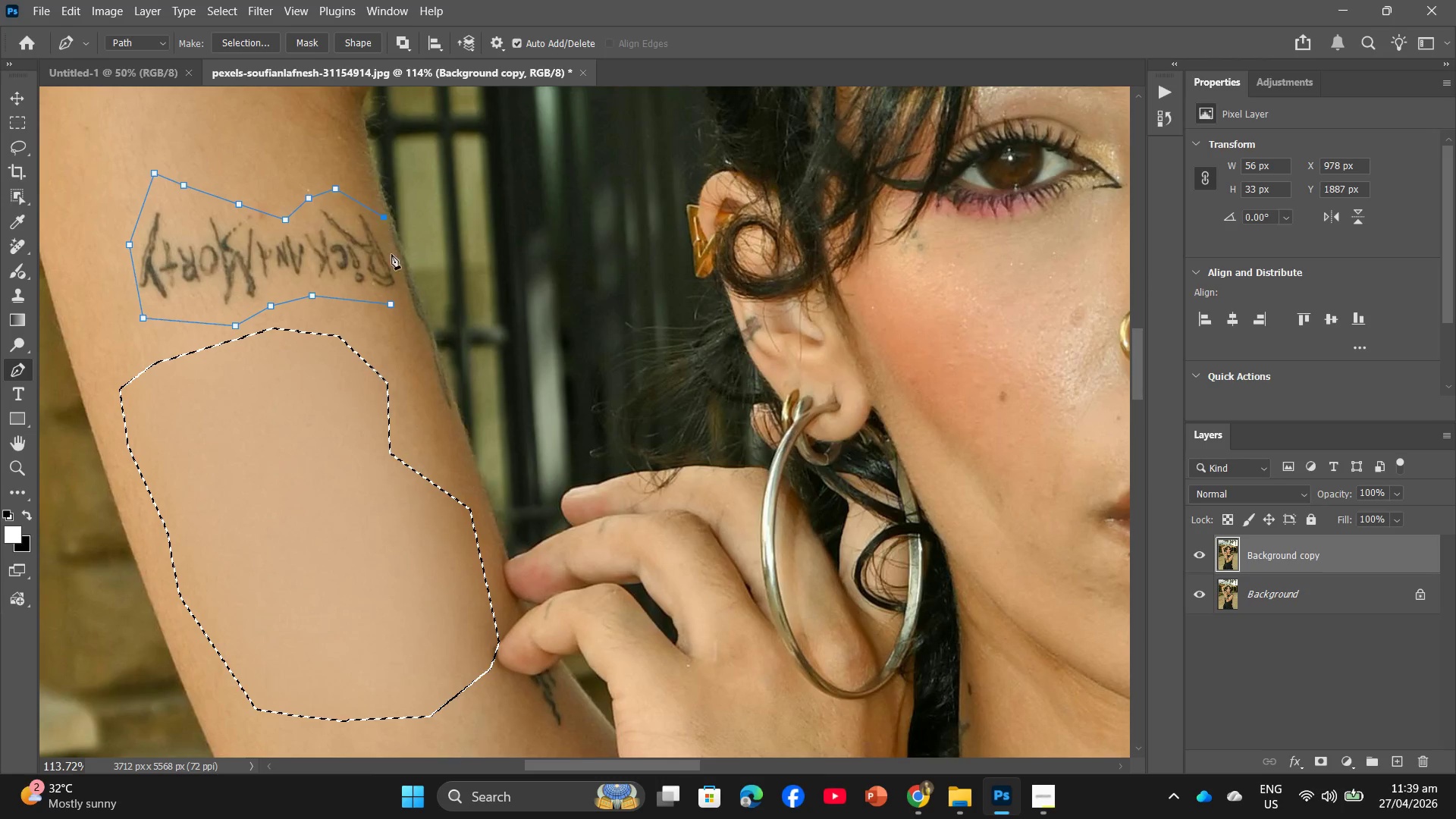 
double_click([394, 268])
 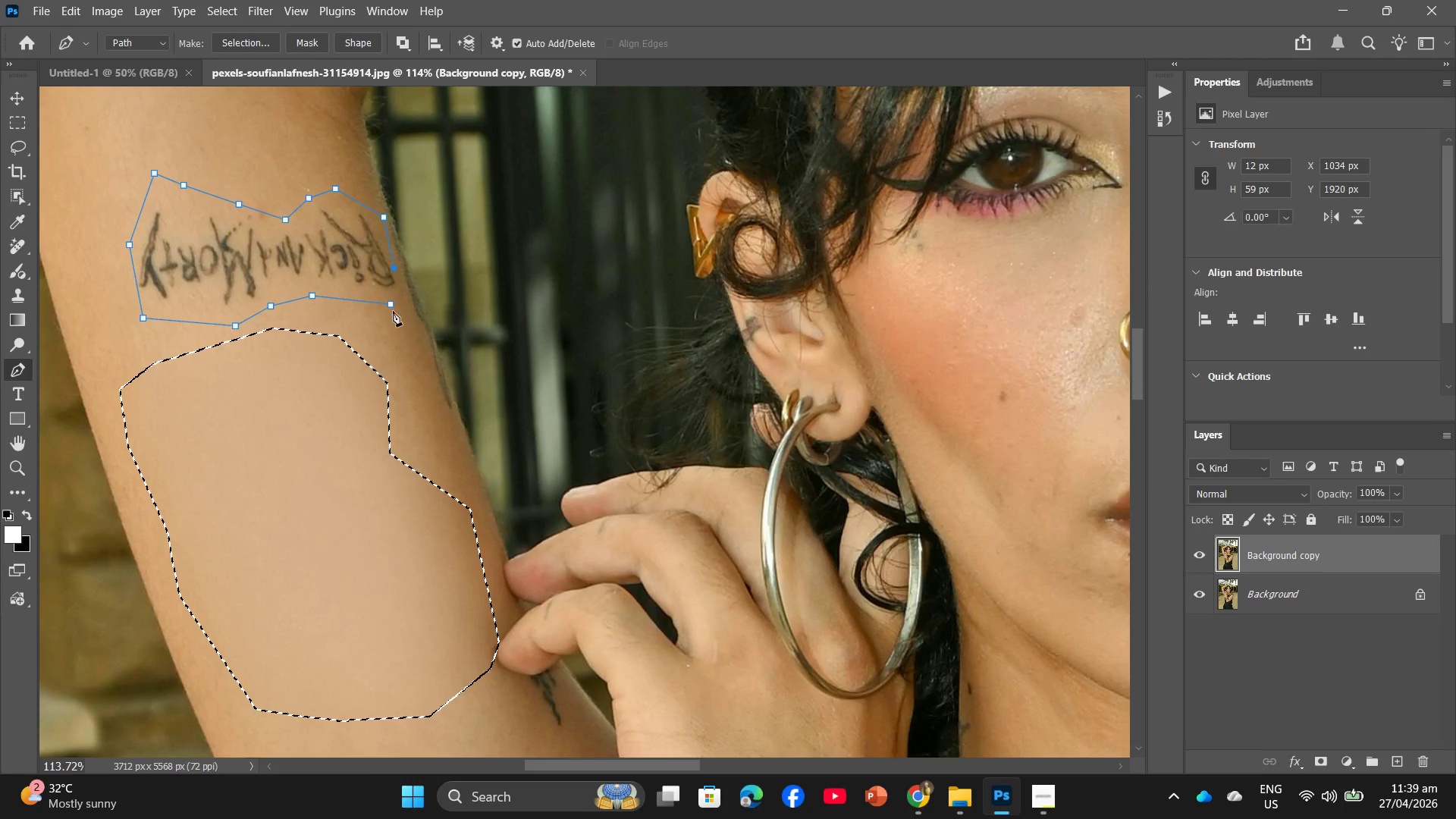 
left_click([394, 303])
 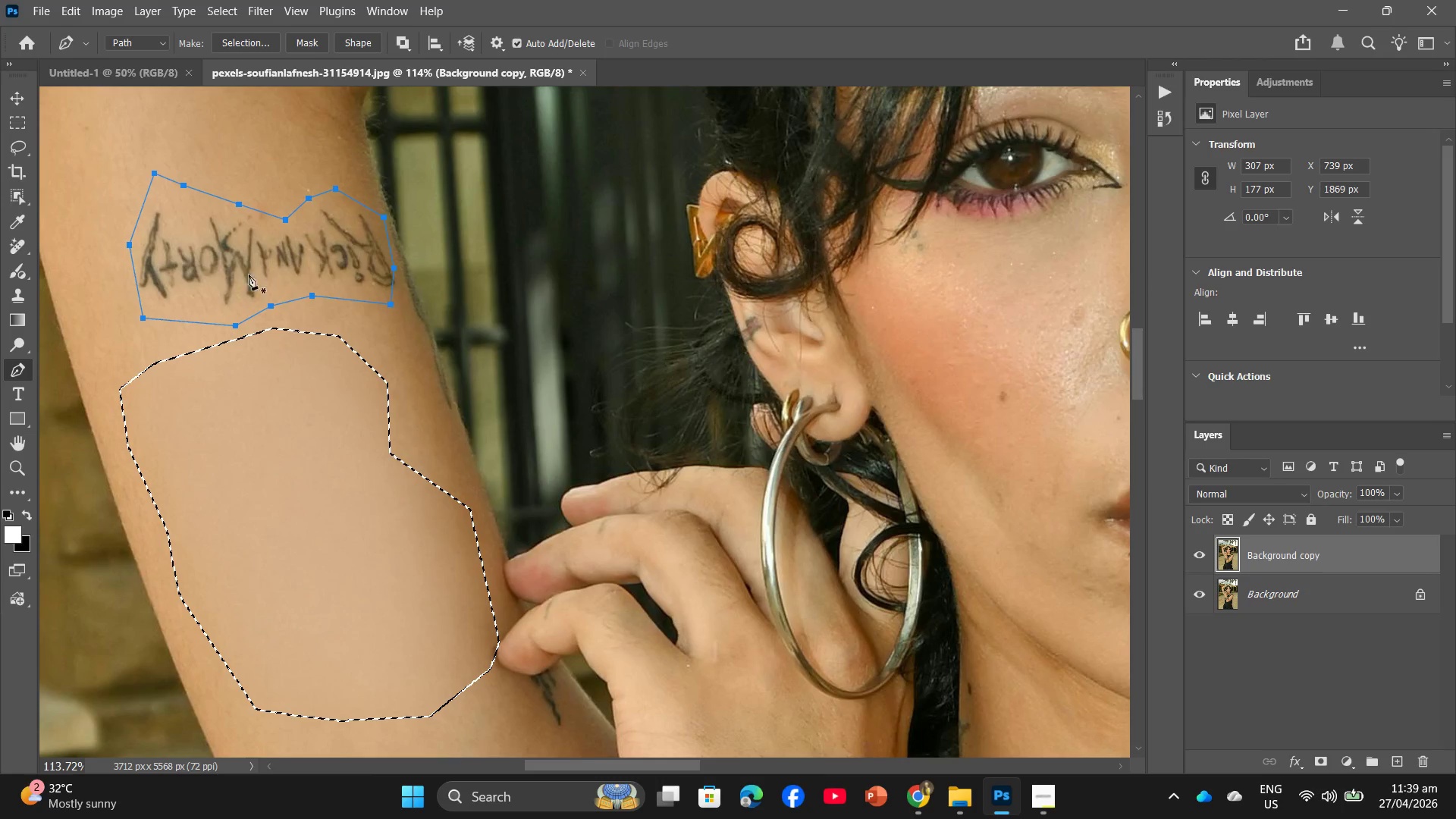 
right_click([241, 271])
 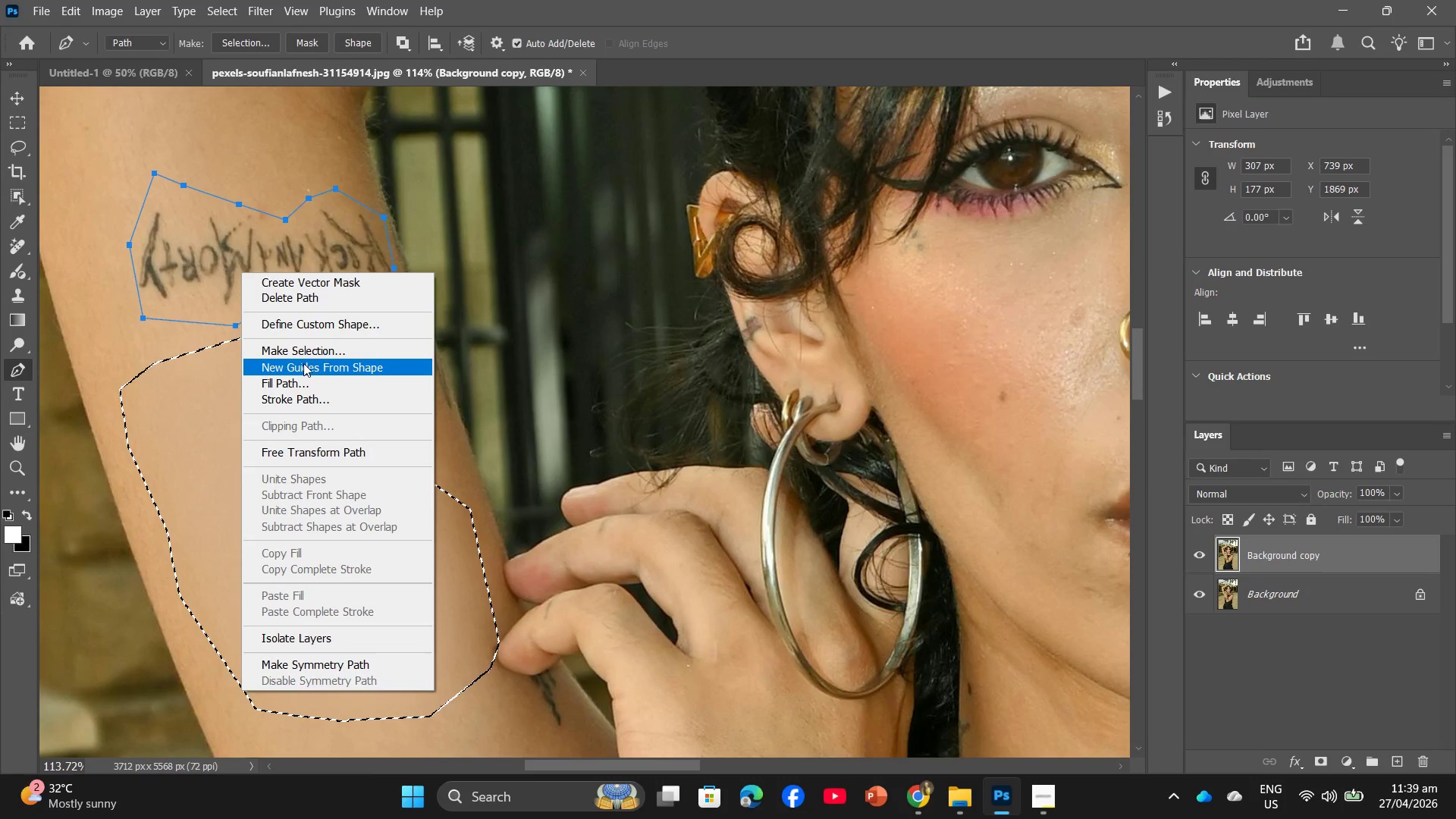 
left_click([303, 351])
 